 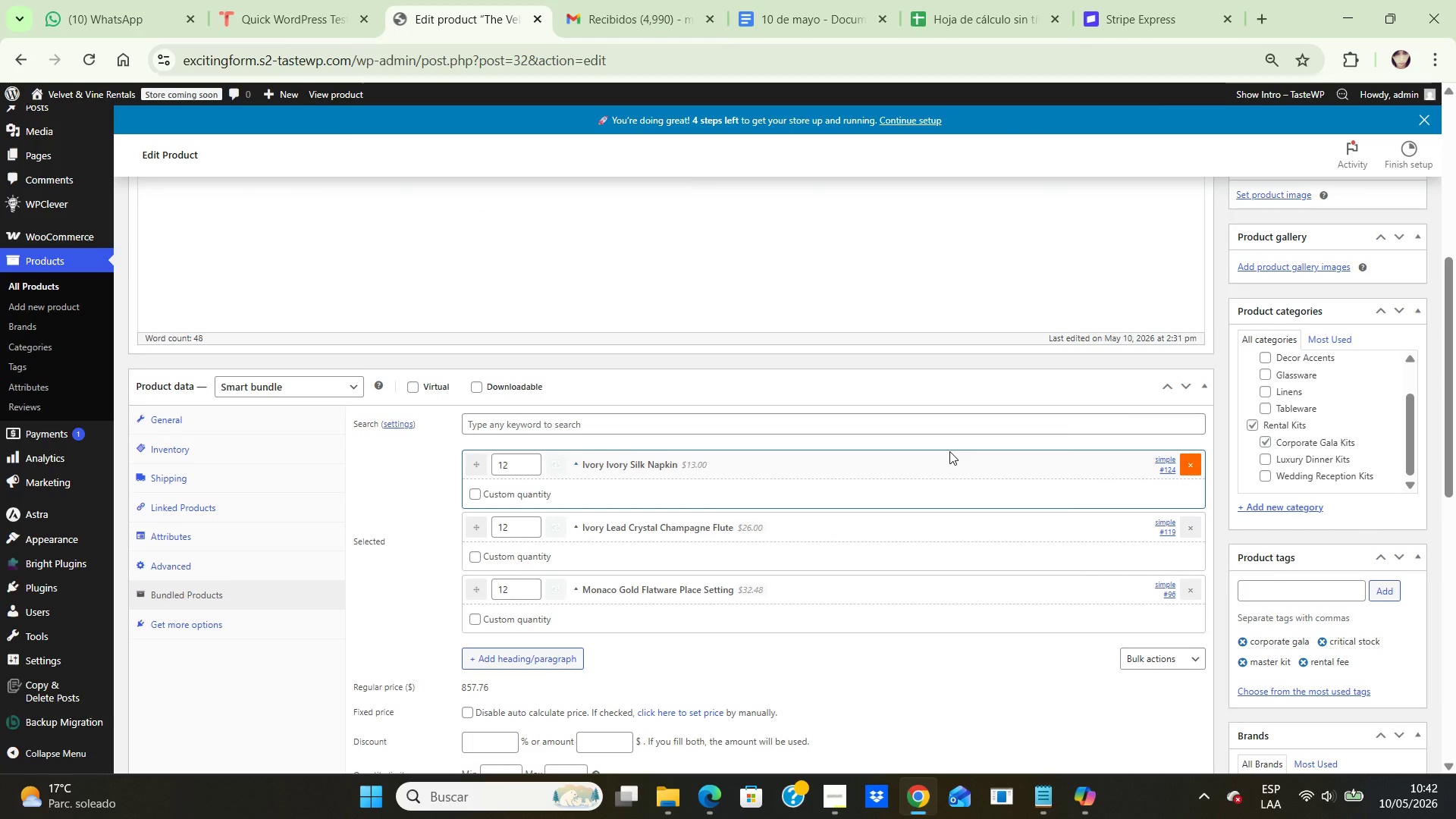 
scroll: coordinate [949, 451], scroll_direction: up, amount: 2.0
 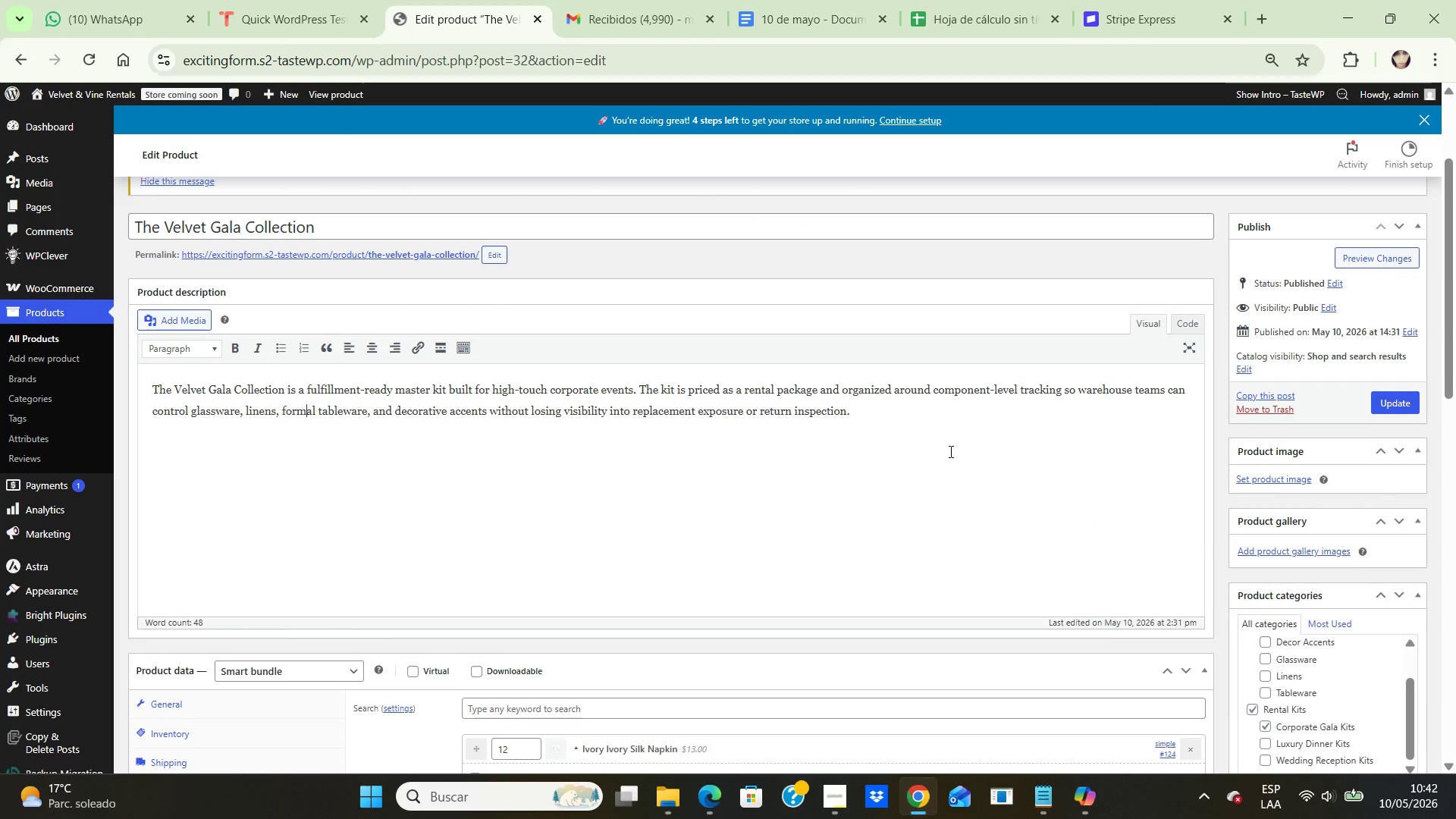 
wait(8.48)
 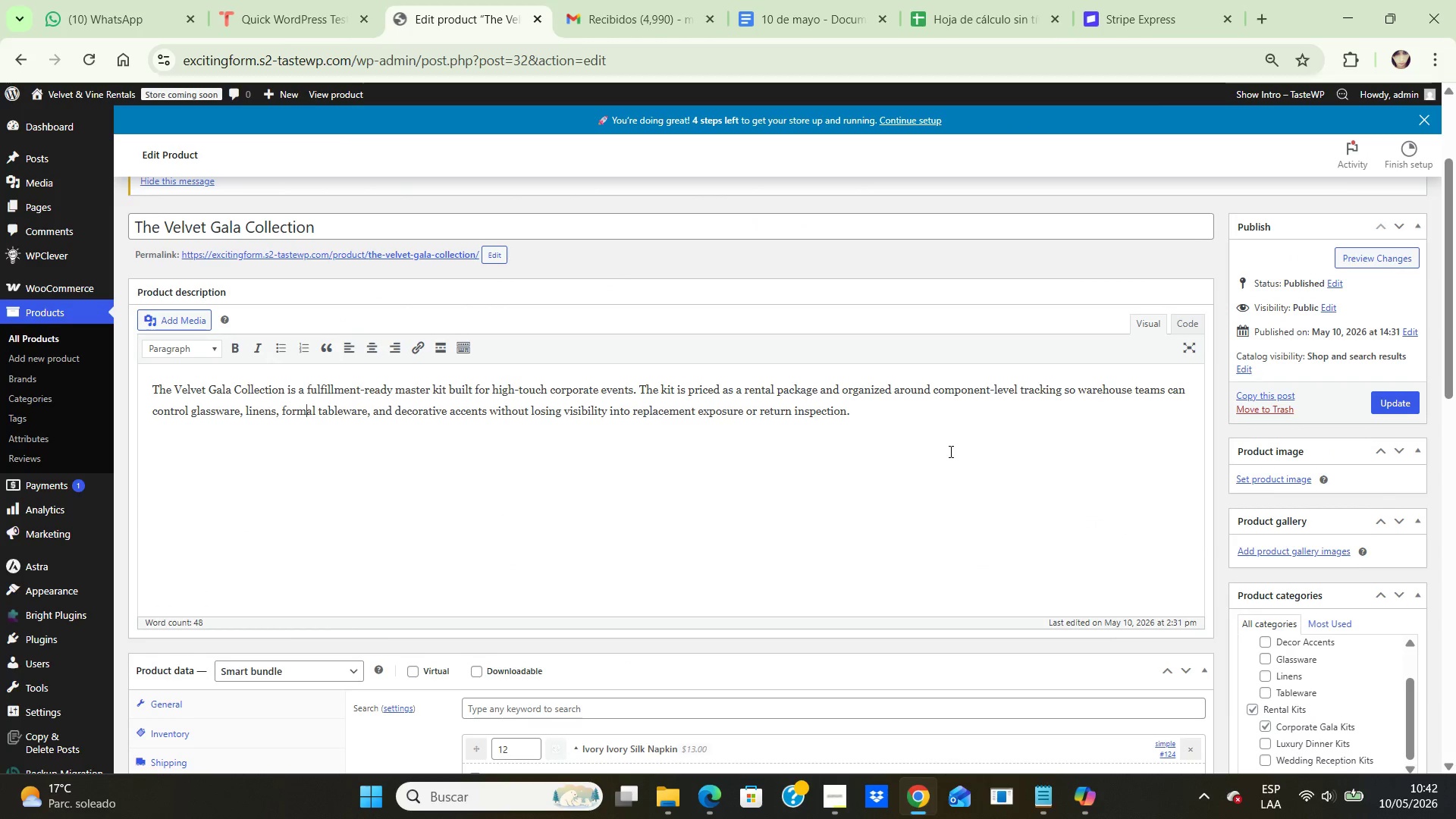 
left_click([71, 280])
 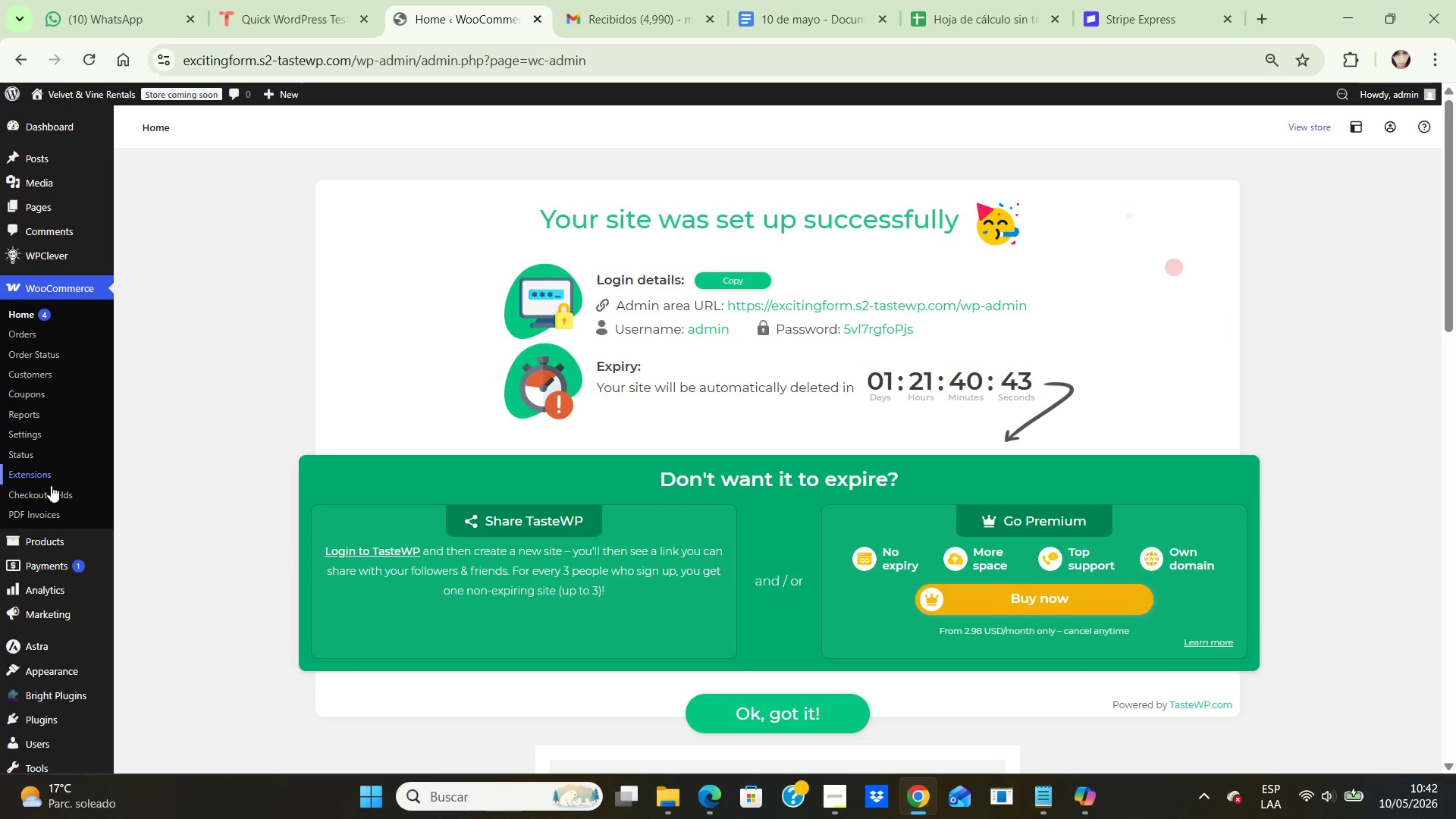 
left_click([51, 485])
 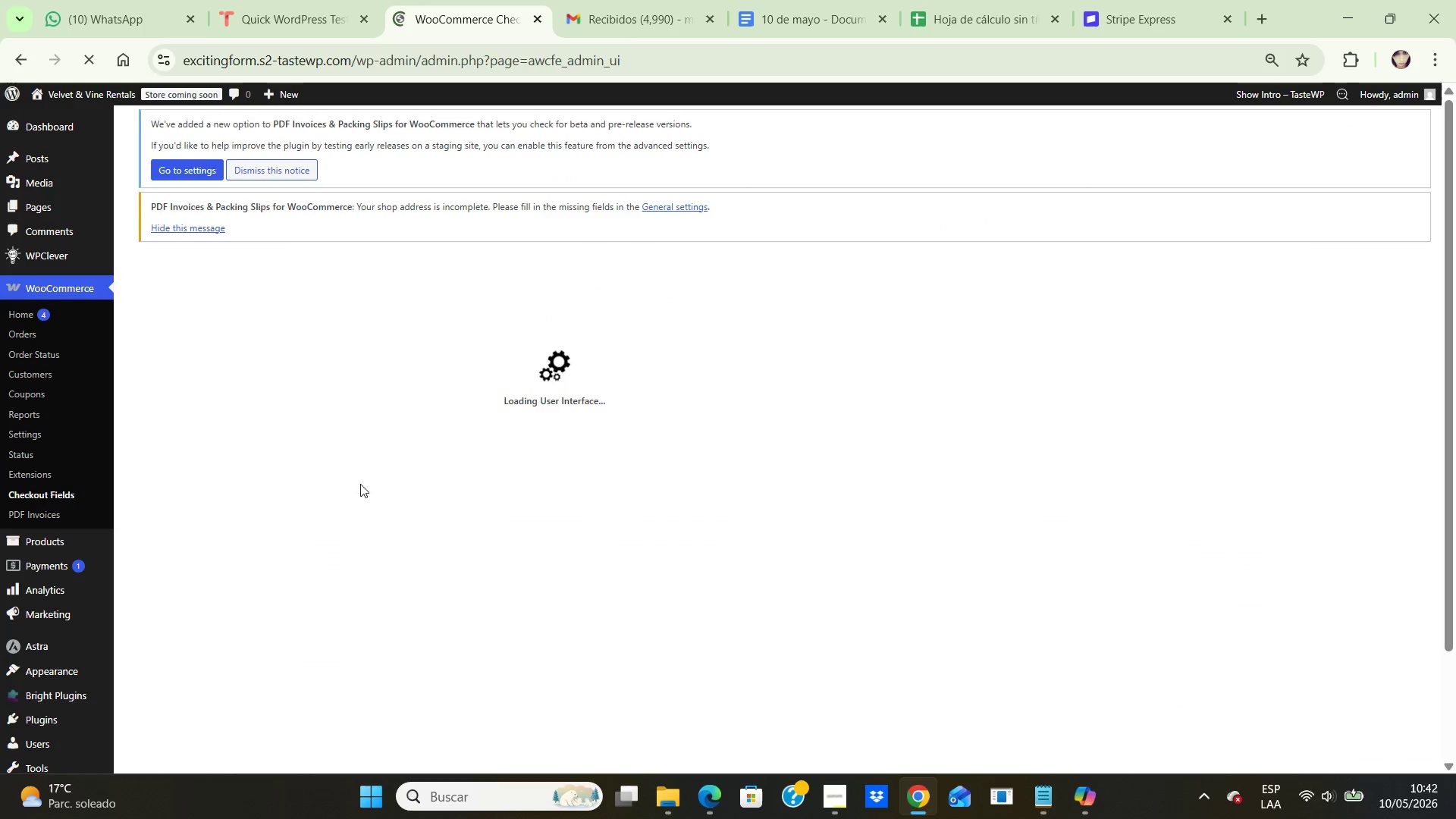 
scroll: coordinate [345, 454], scroll_direction: down, amount: 5.0
 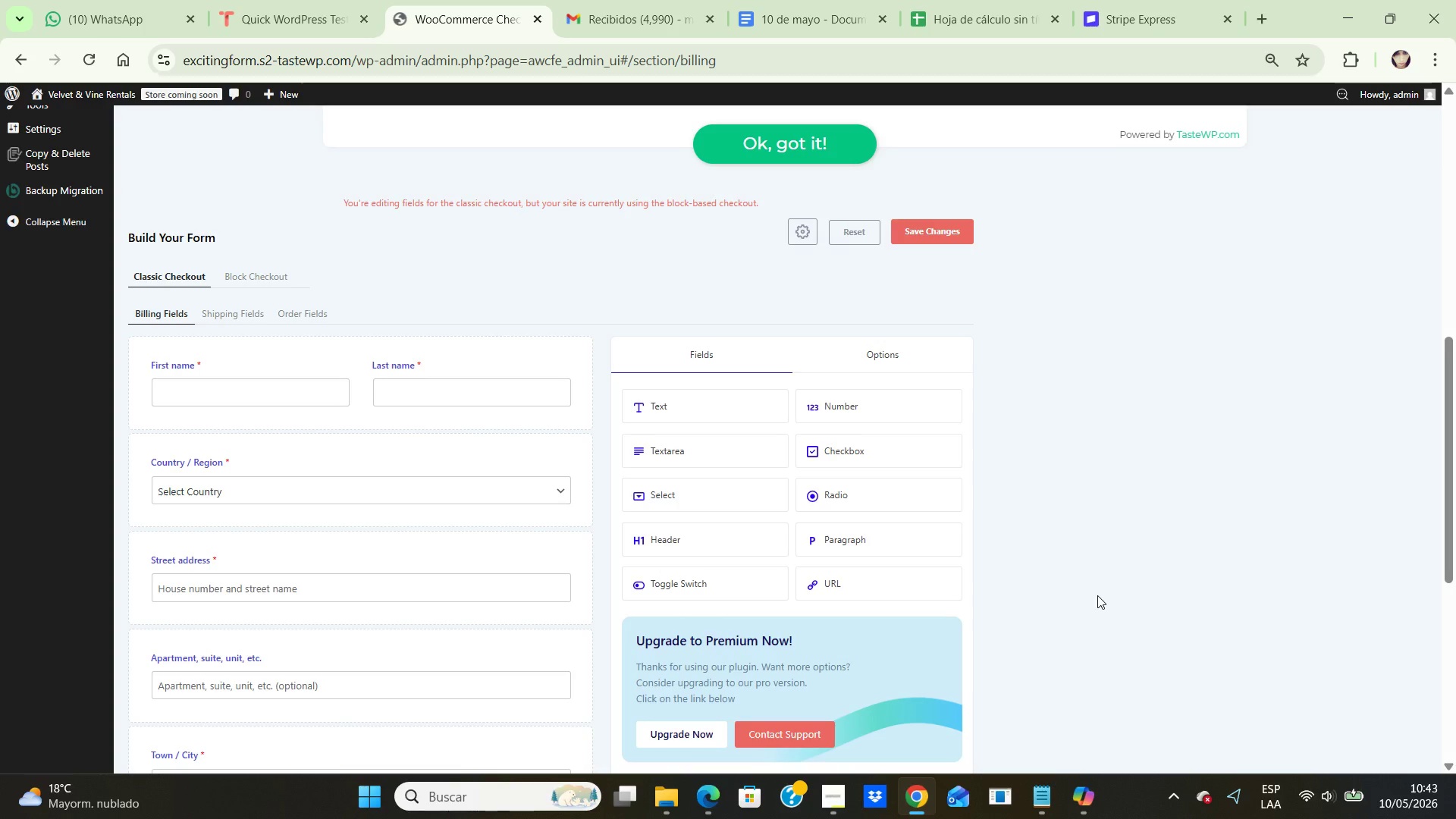 
wait(47.8)
 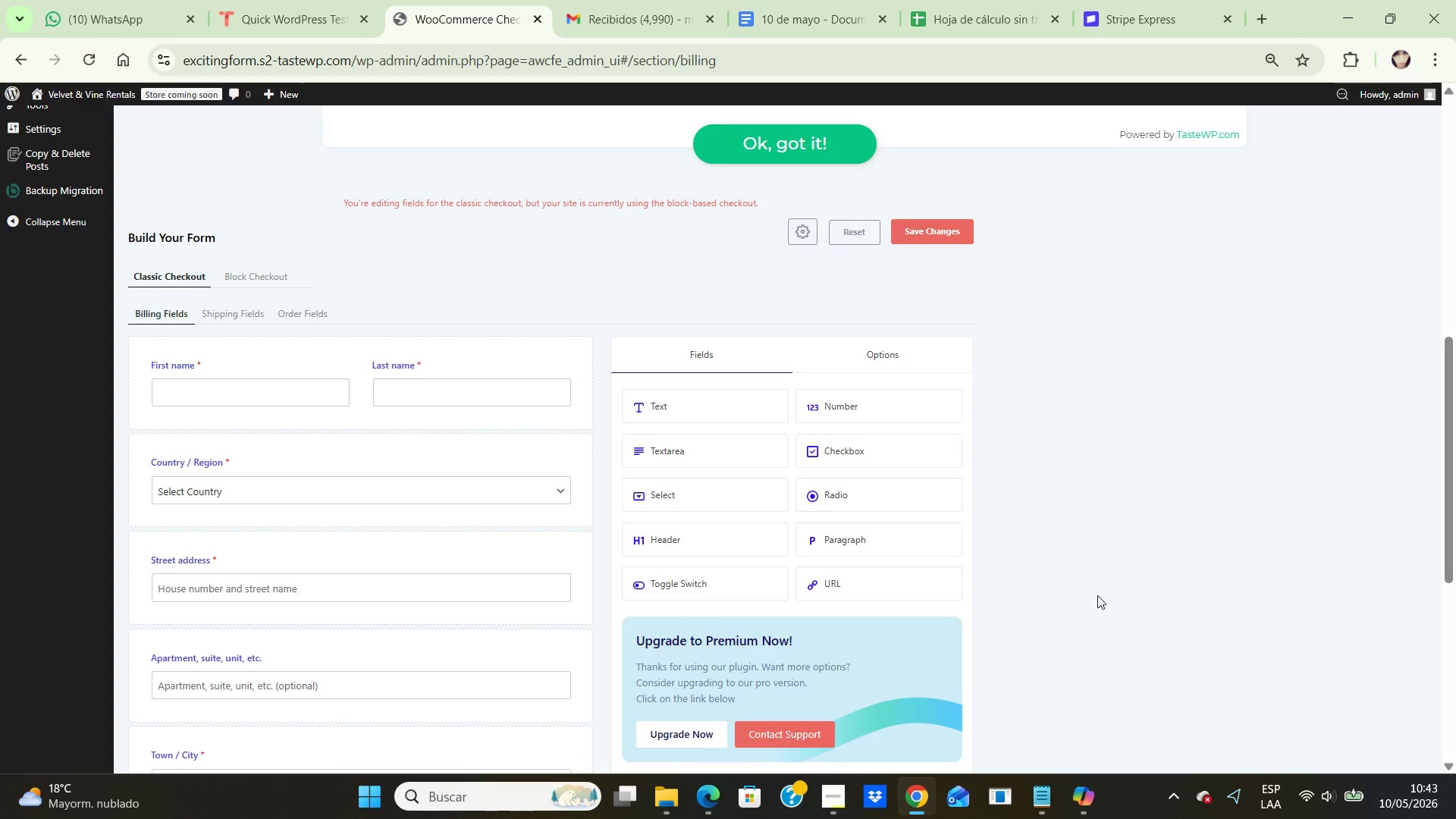 
scroll: coordinate [1126, 590], scroll_direction: down, amount: 5.0
 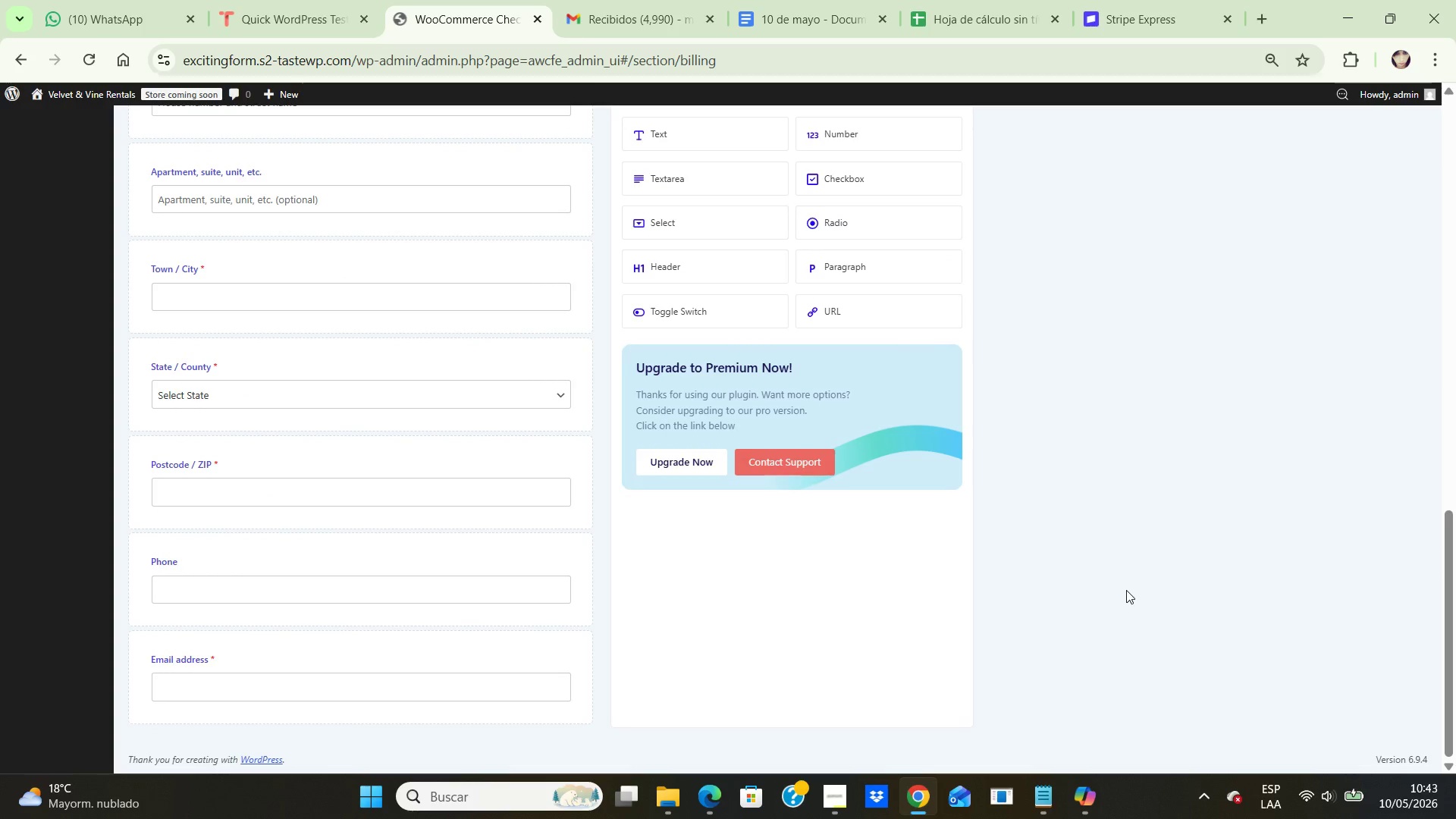 
scroll: coordinate [1126, 590], scroll_direction: up, amount: 1.0
 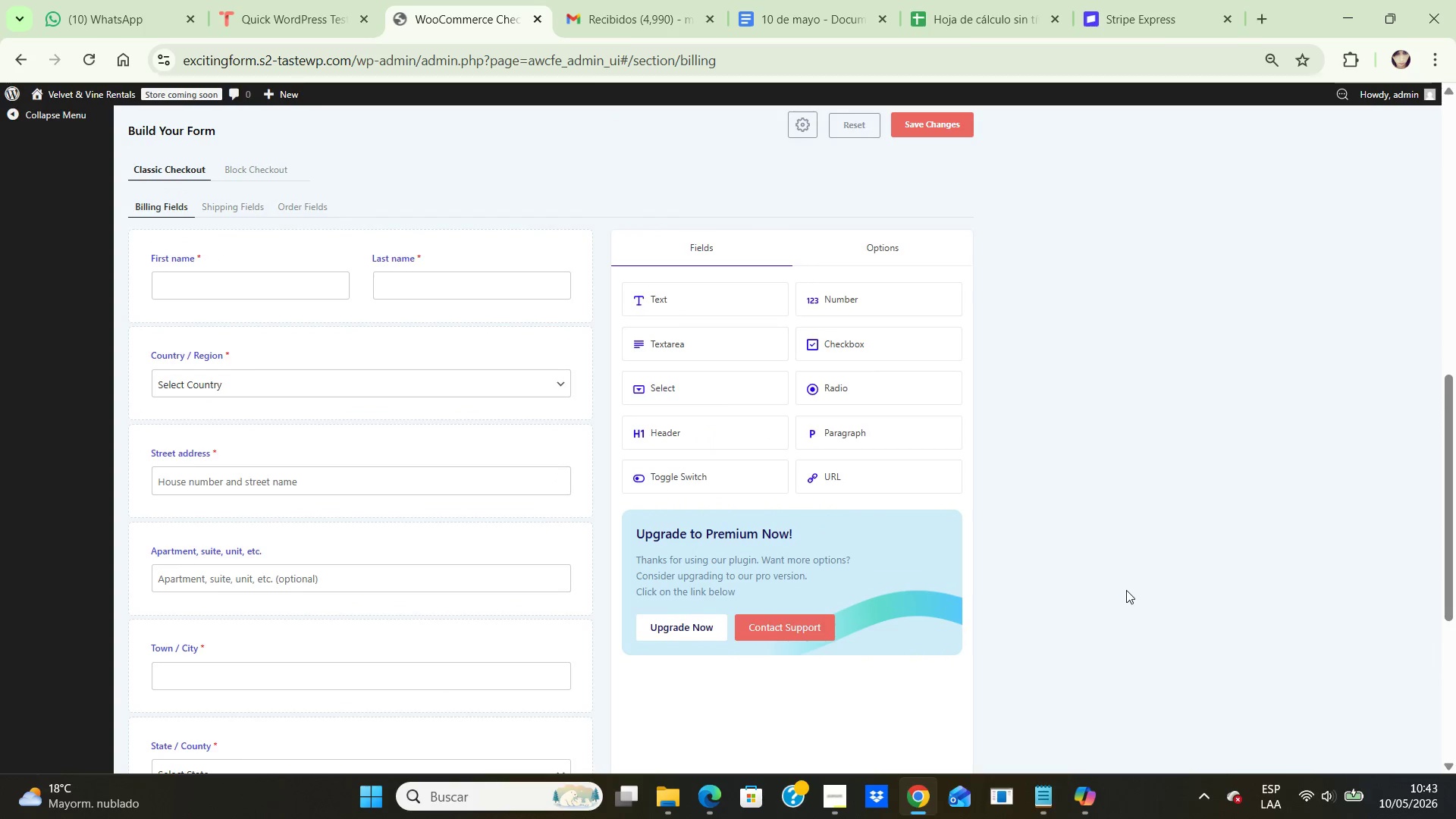 
scroll: coordinate [1126, 590], scroll_direction: down, amount: 1.0
 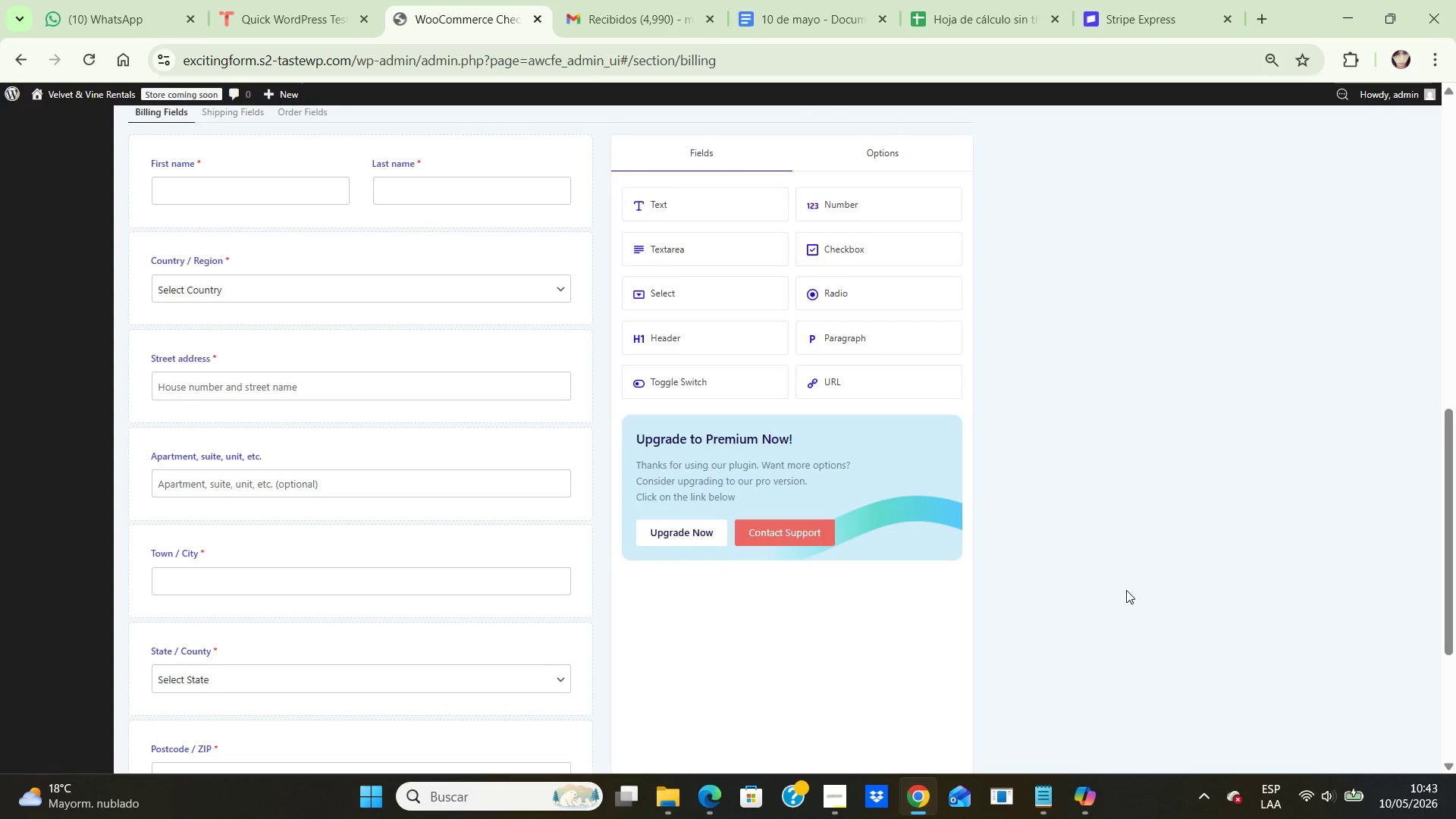 
wait(18.97)
 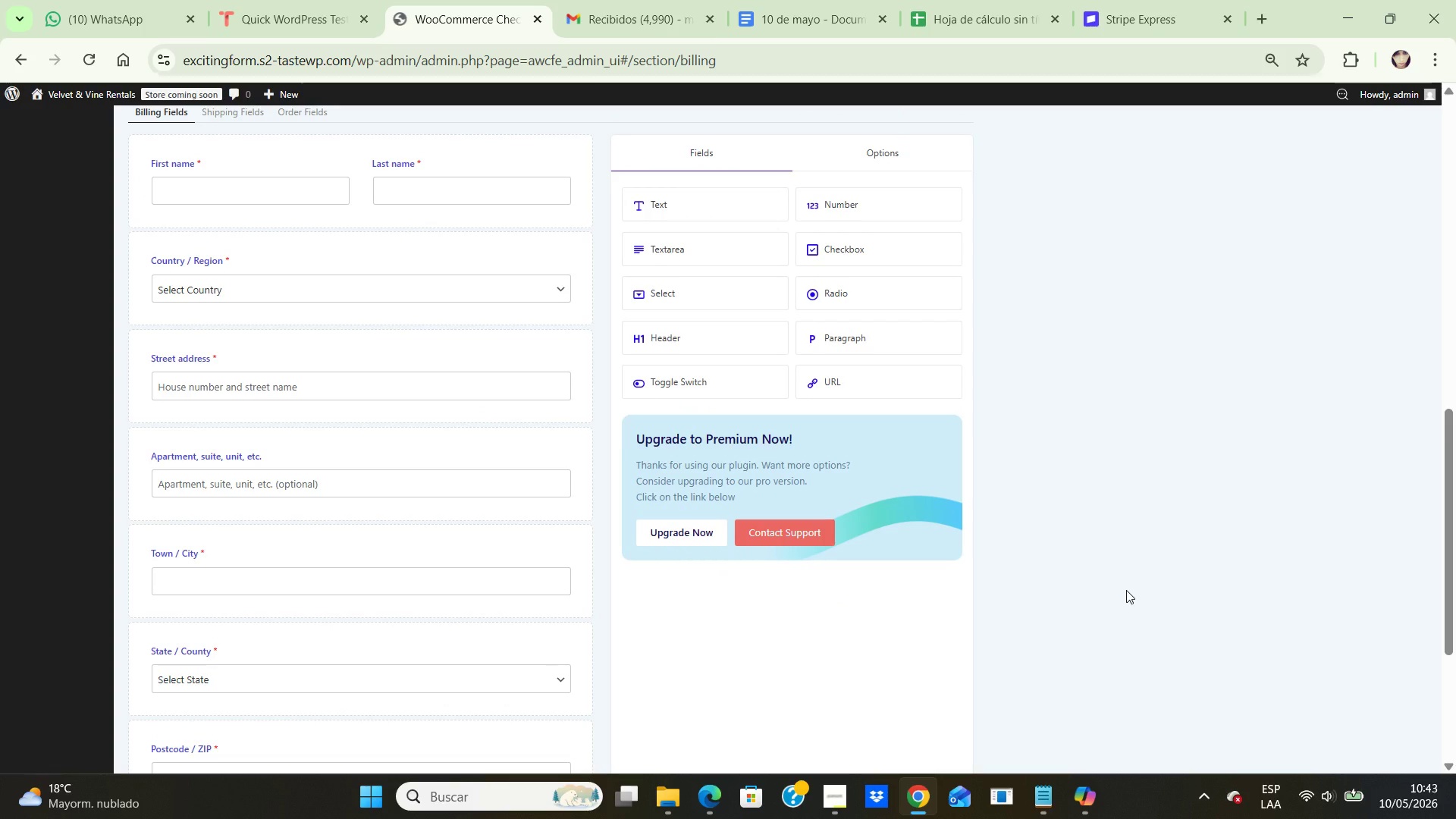 
scroll: coordinate [1112, 592], scroll_direction: down, amount: 2.0
 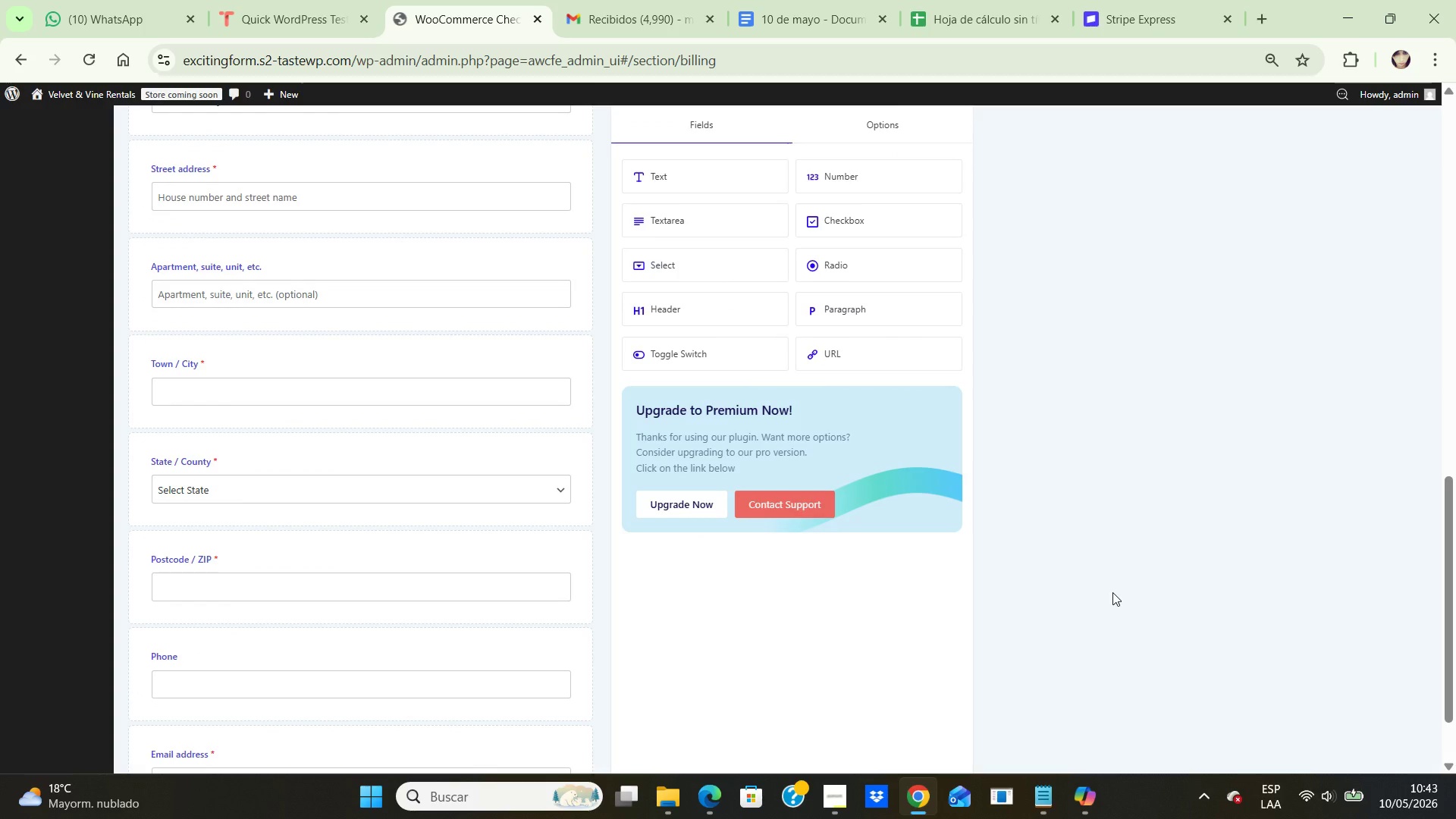 
wait(5.55)
 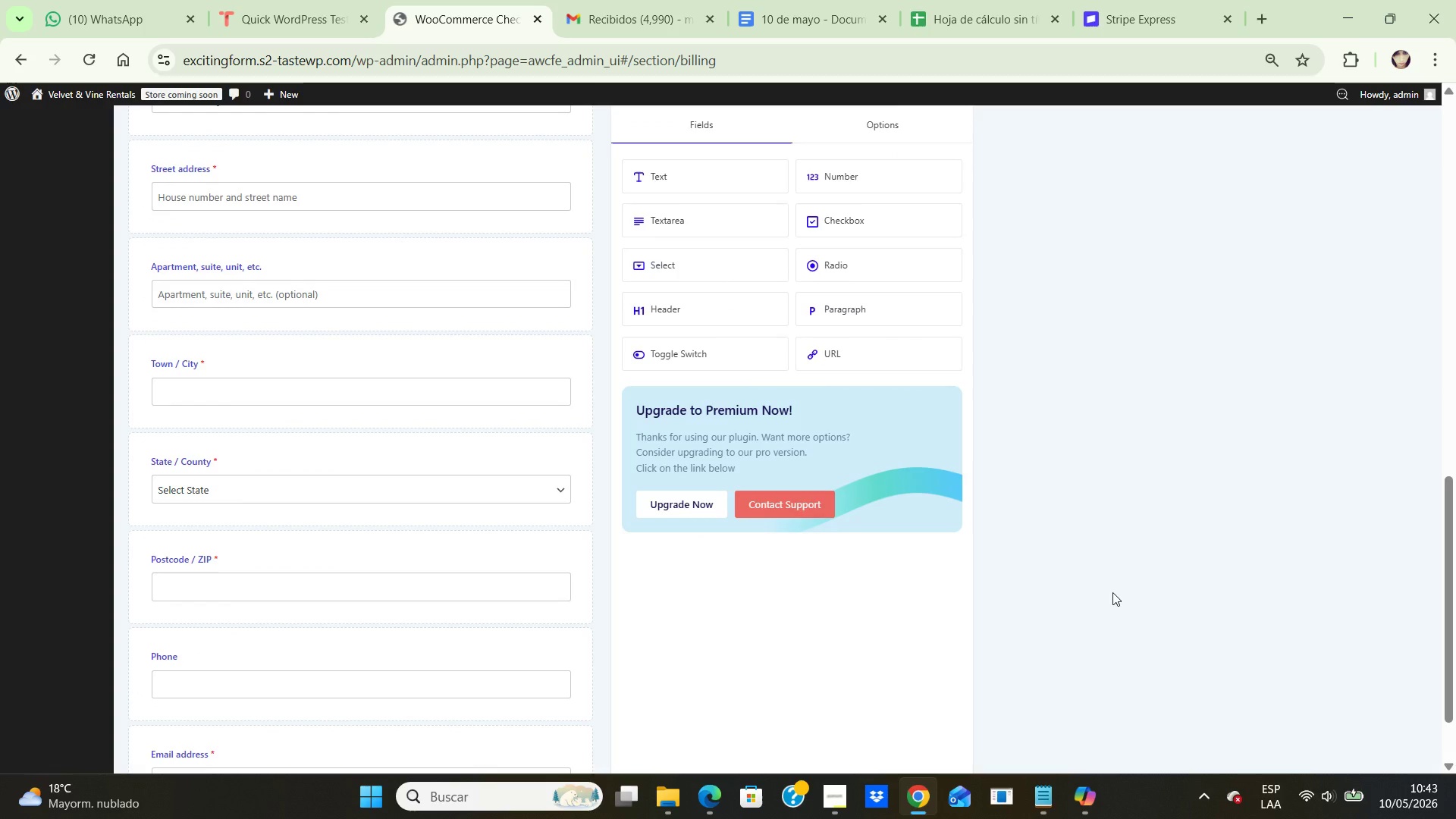 
scroll: coordinate [1112, 592], scroll_direction: up, amount: 2.0
 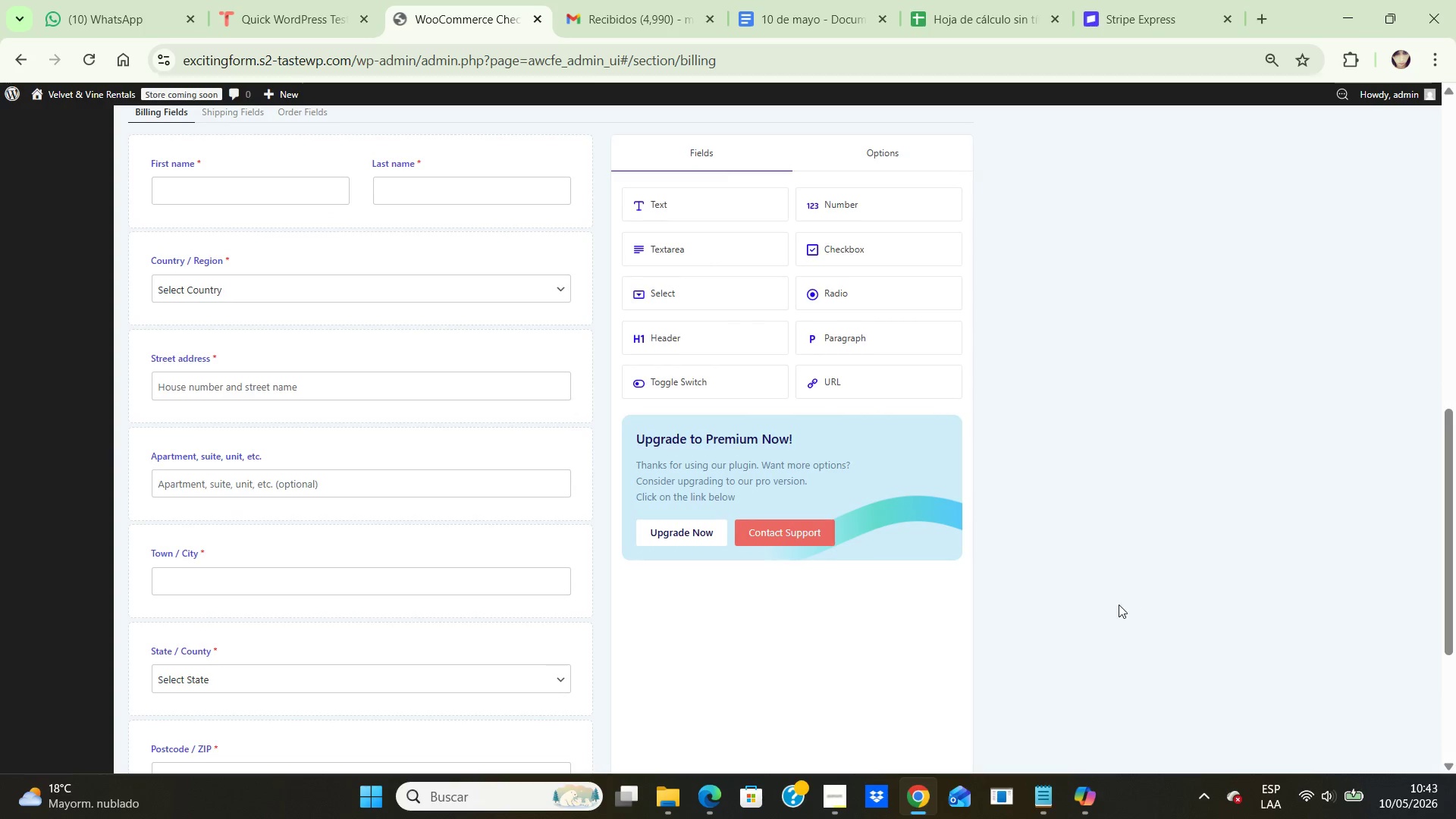 
wait(5.65)
 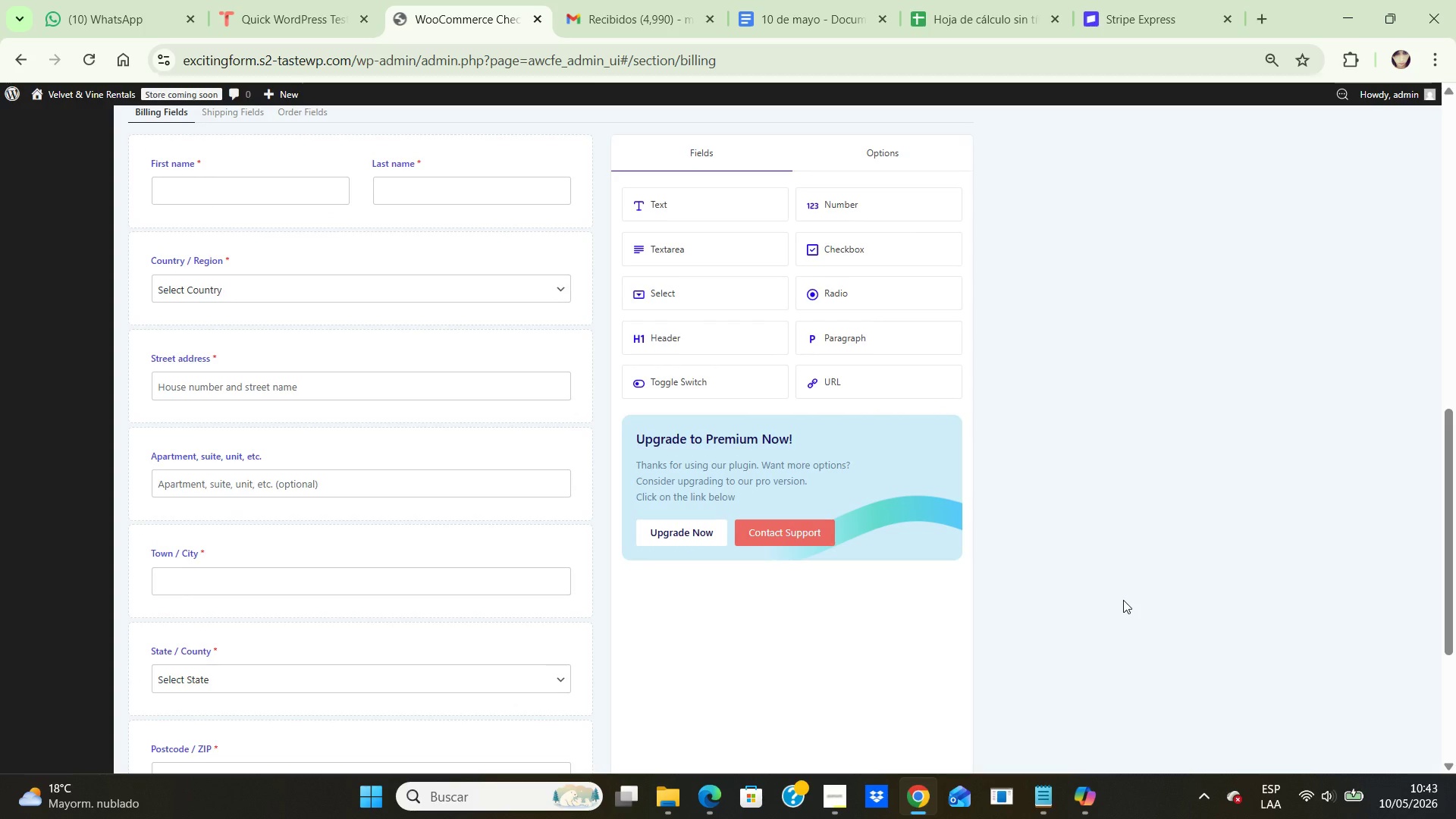 
left_click([680, 213])
 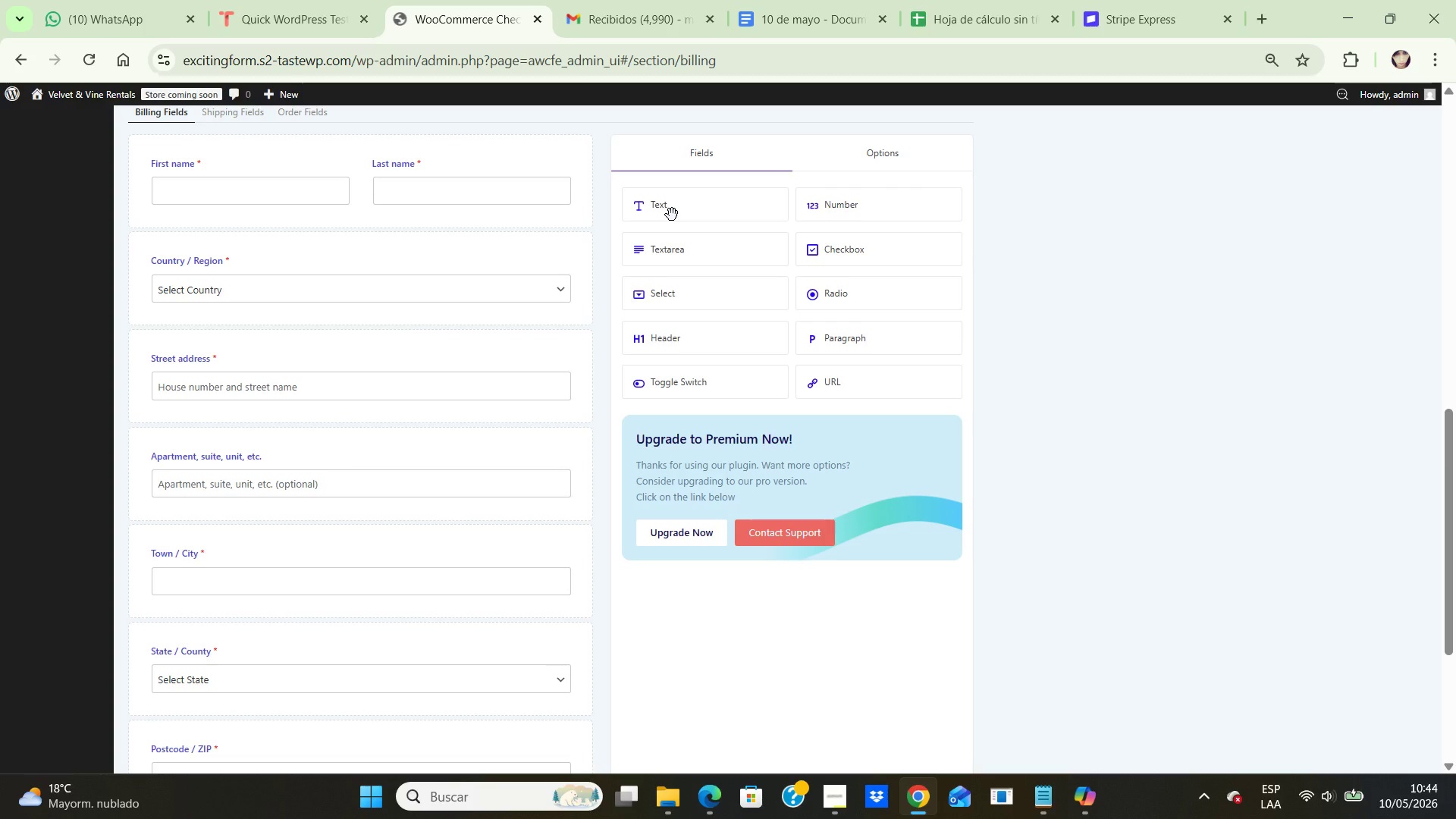 
wait(18.02)
 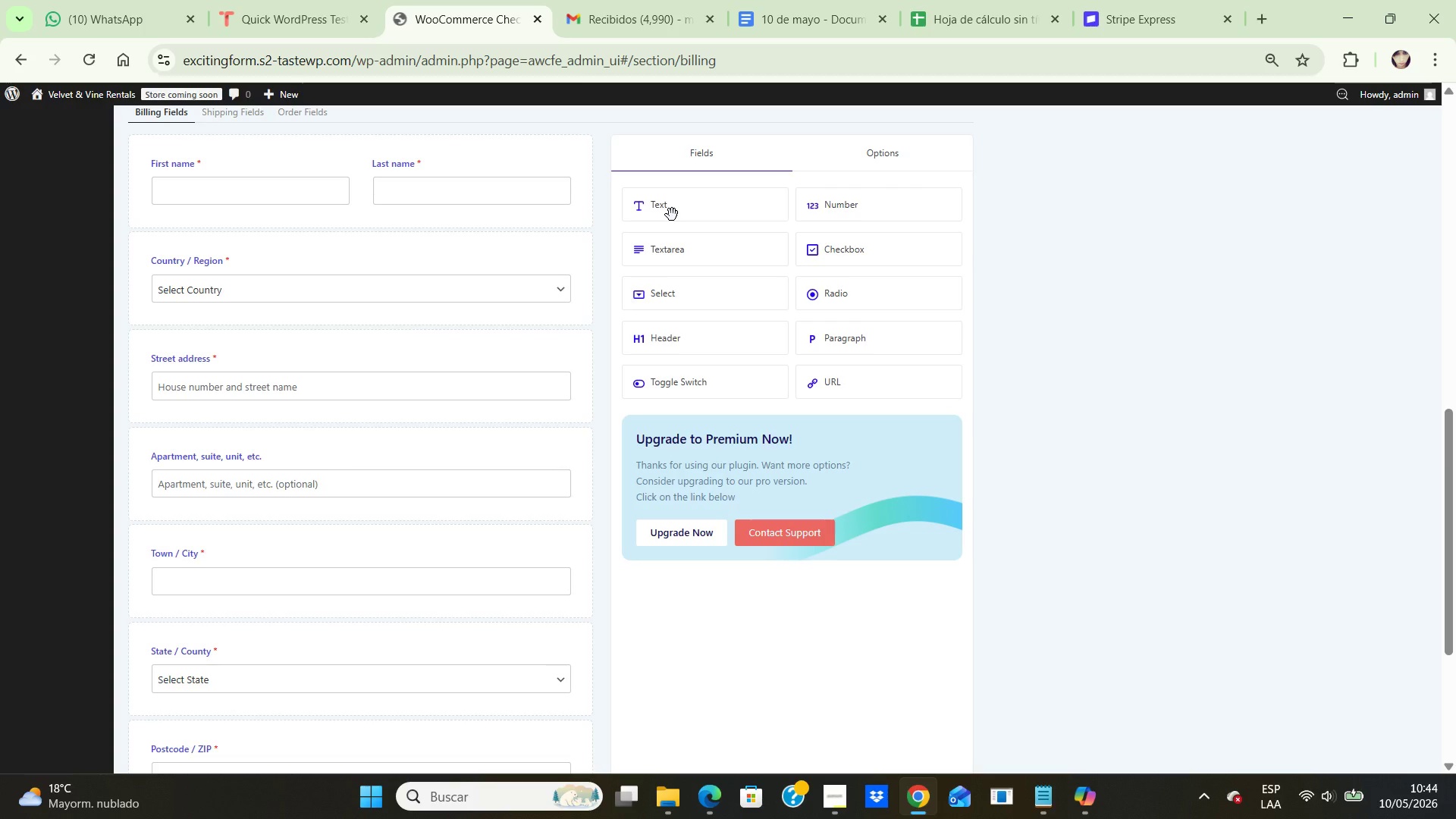 
scroll: coordinate [538, 388], scroll_direction: down, amount: 1.0
 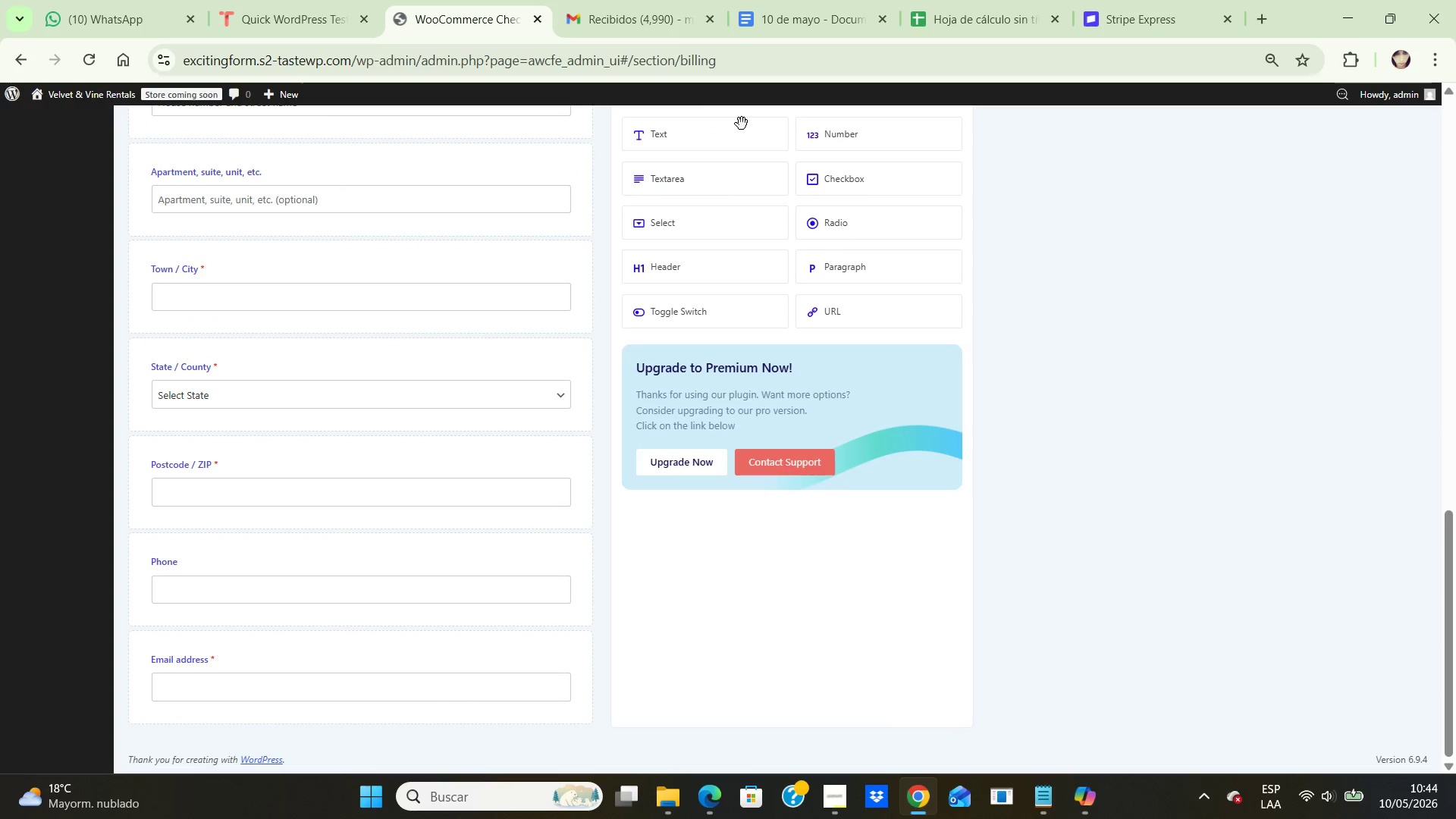 
left_click_drag(start_coordinate=[702, 134], to_coordinate=[430, 657])
 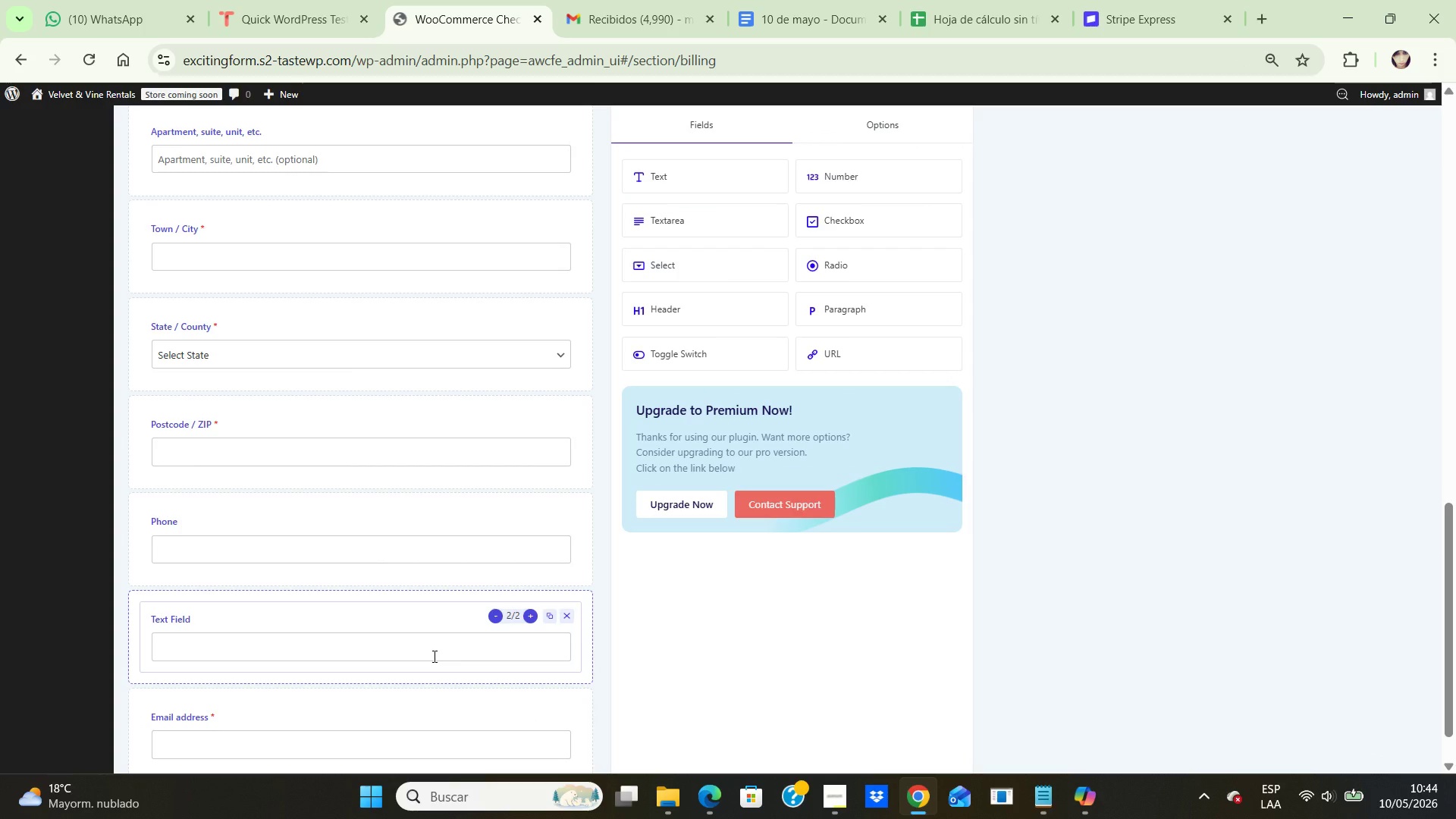 
wait(13.95)
 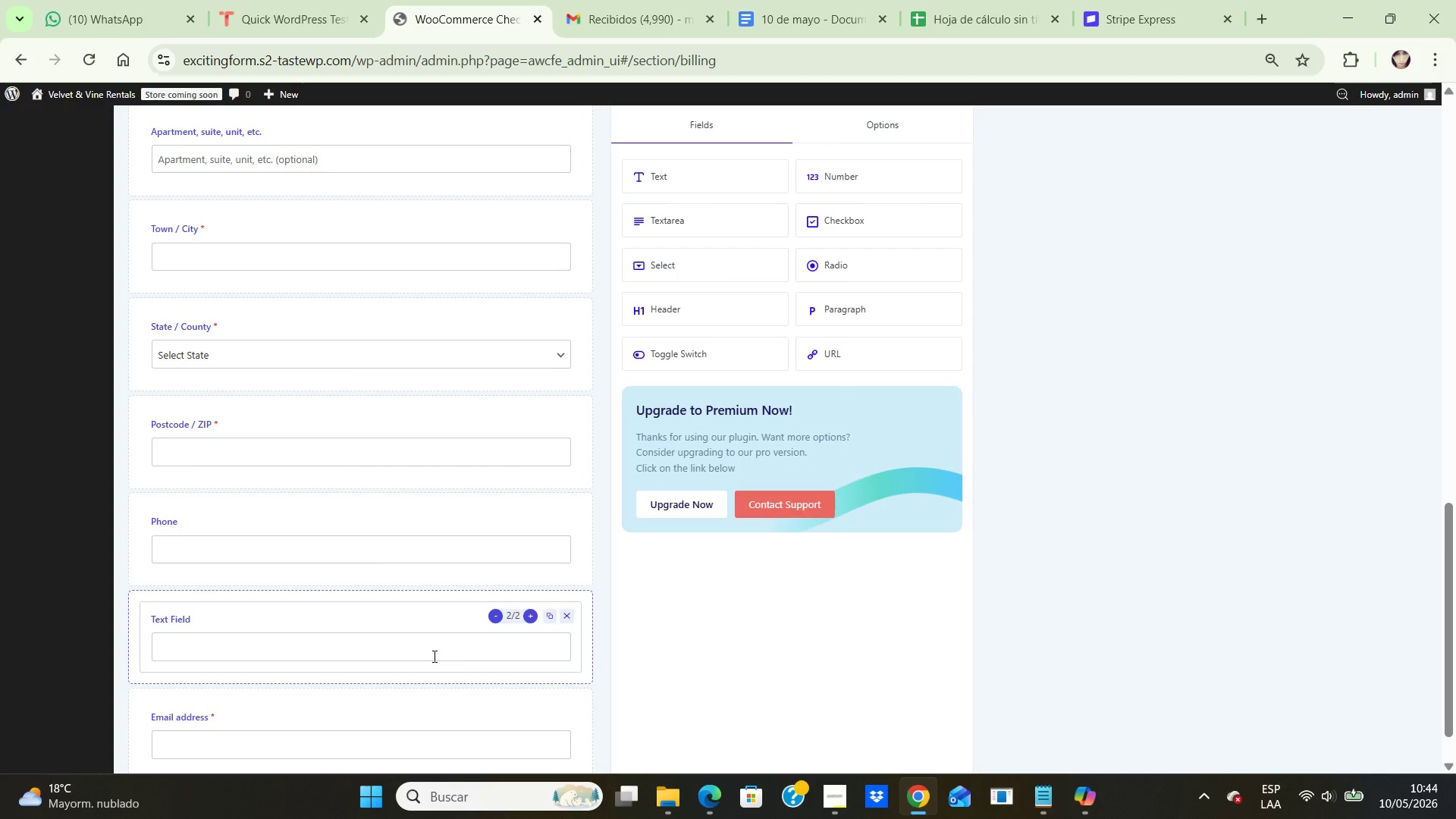 
key(CapsLock)
 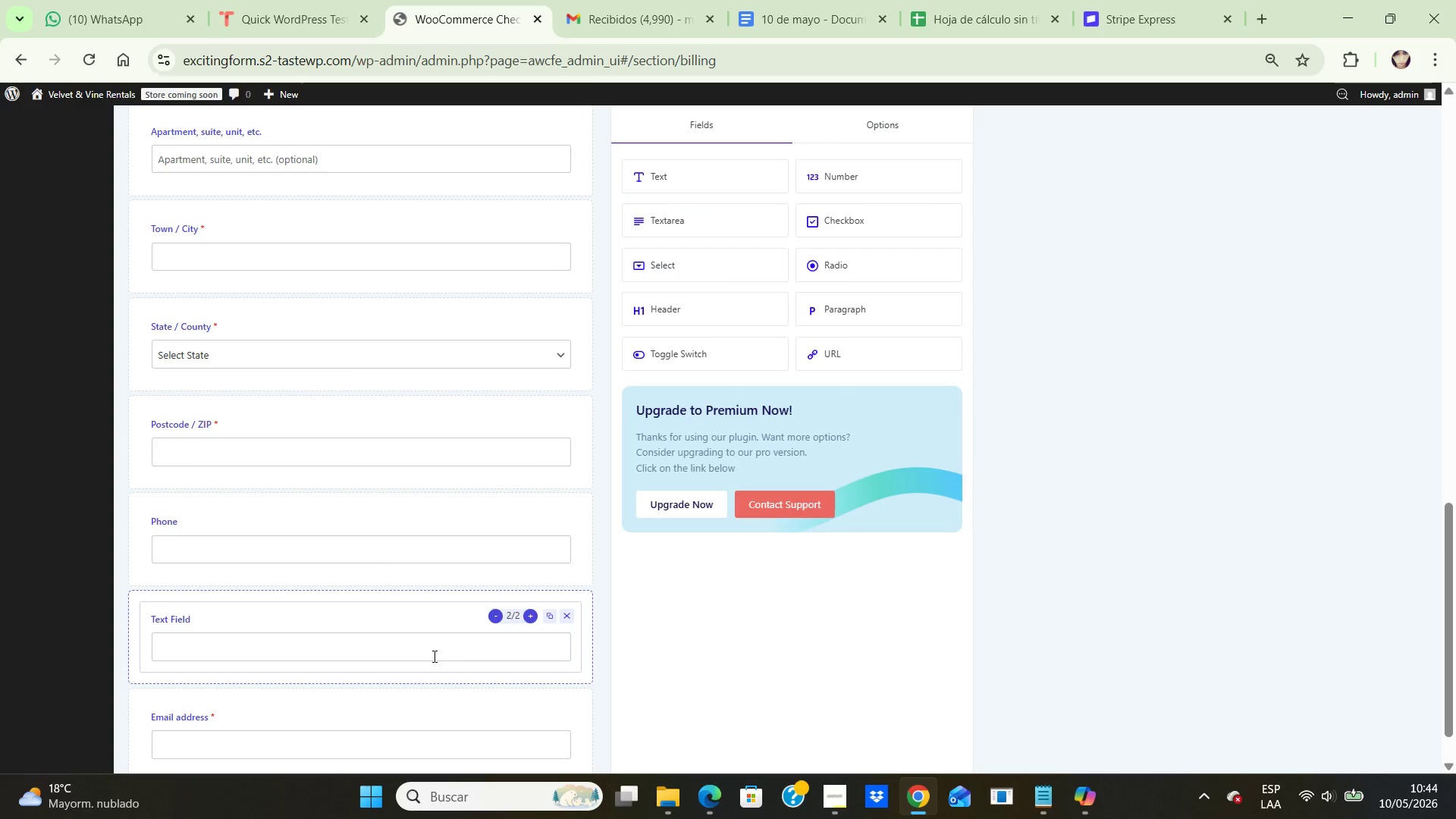 
wait(5.17)
 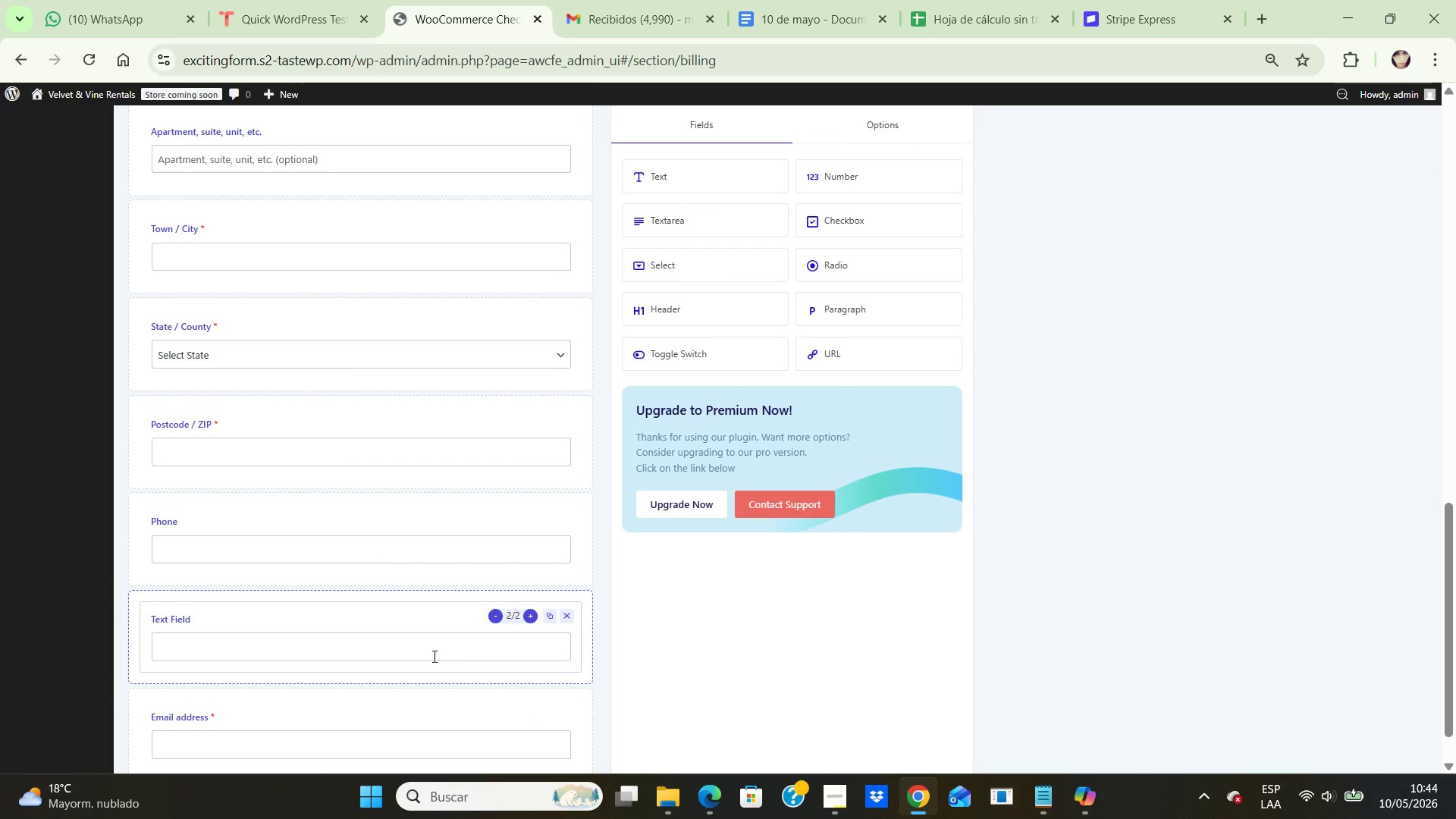 
key(E)
 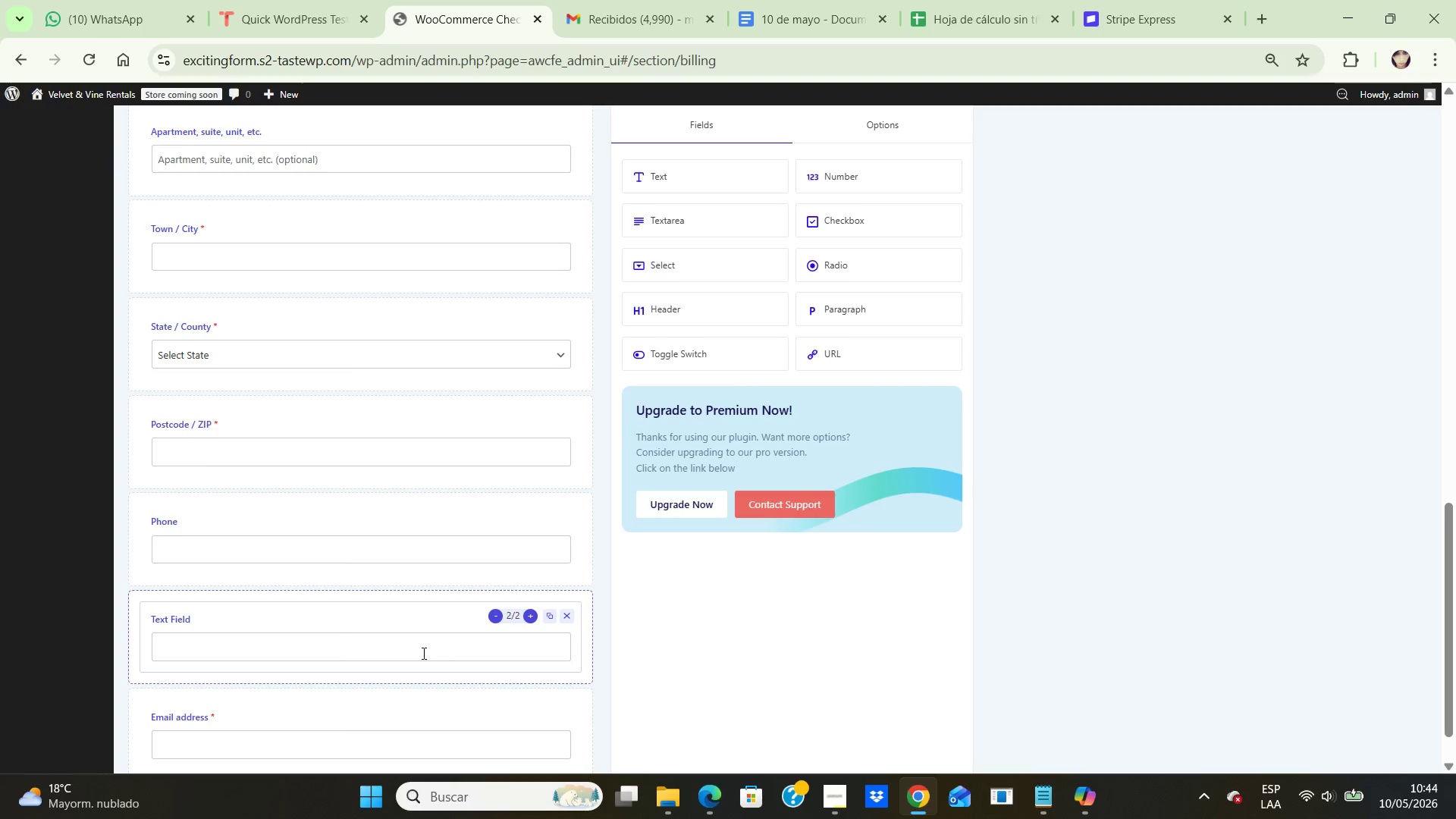 
left_click([428, 651])
 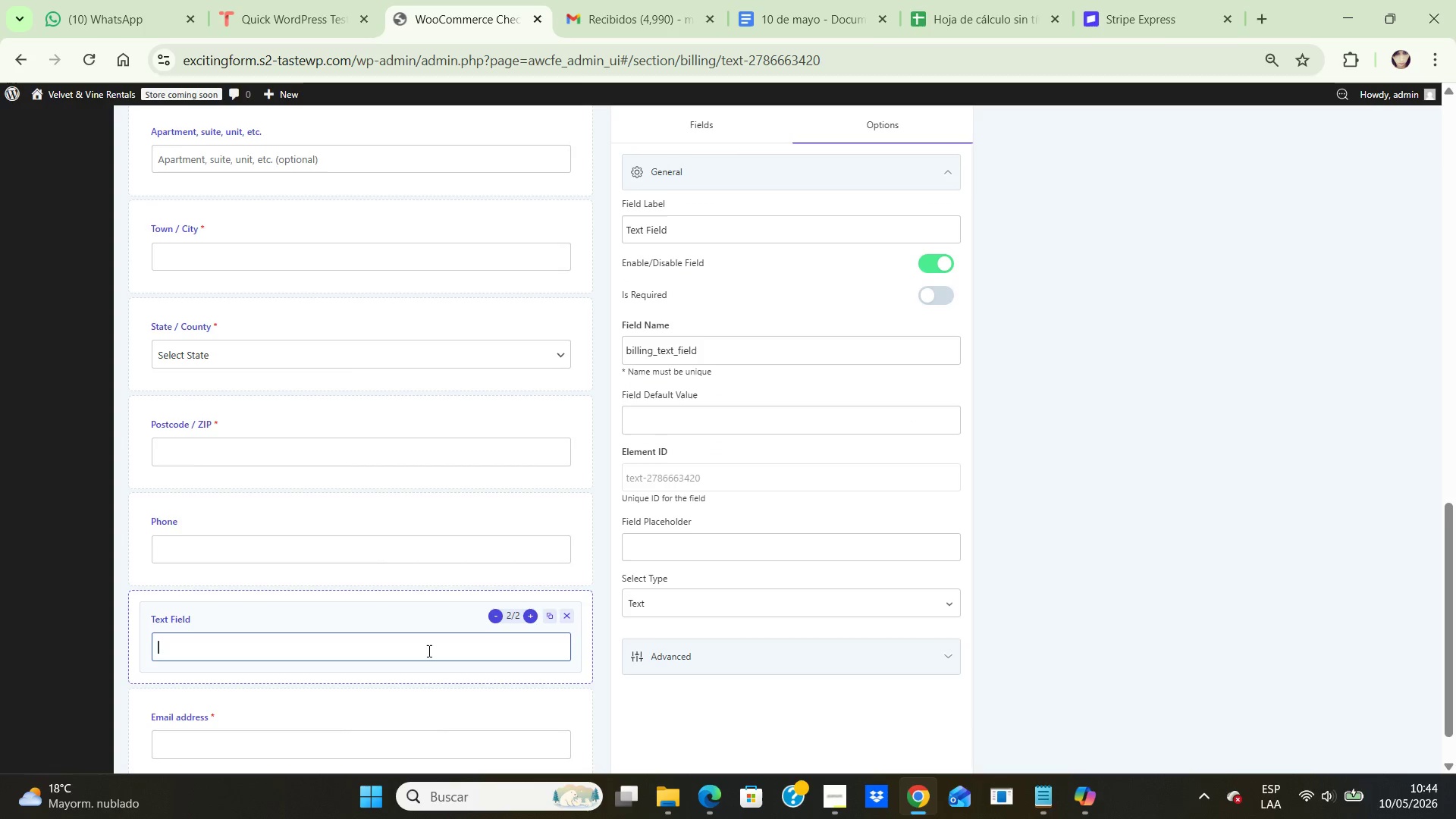 
type(Event Date)
 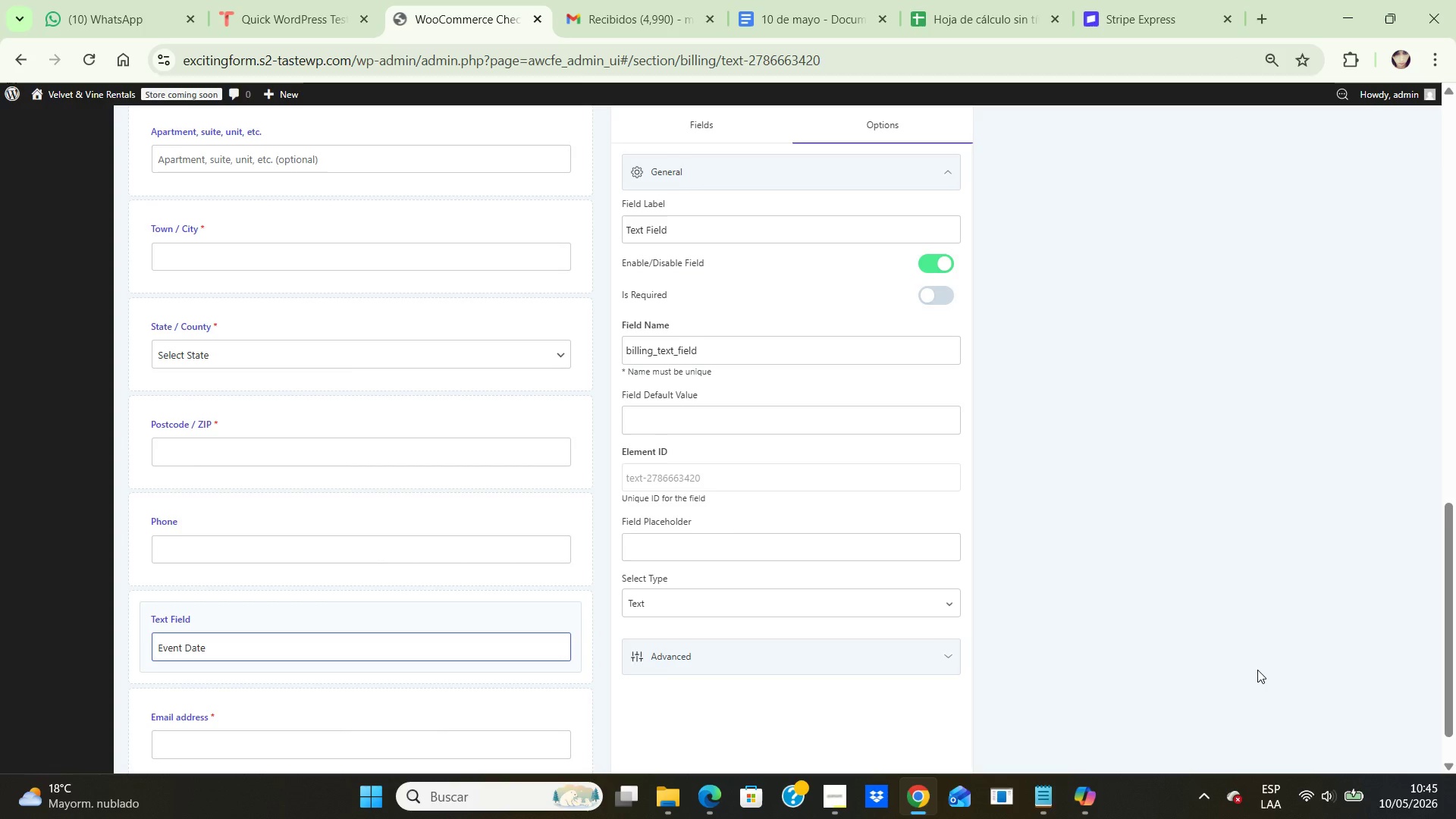 
wait(66.81)
 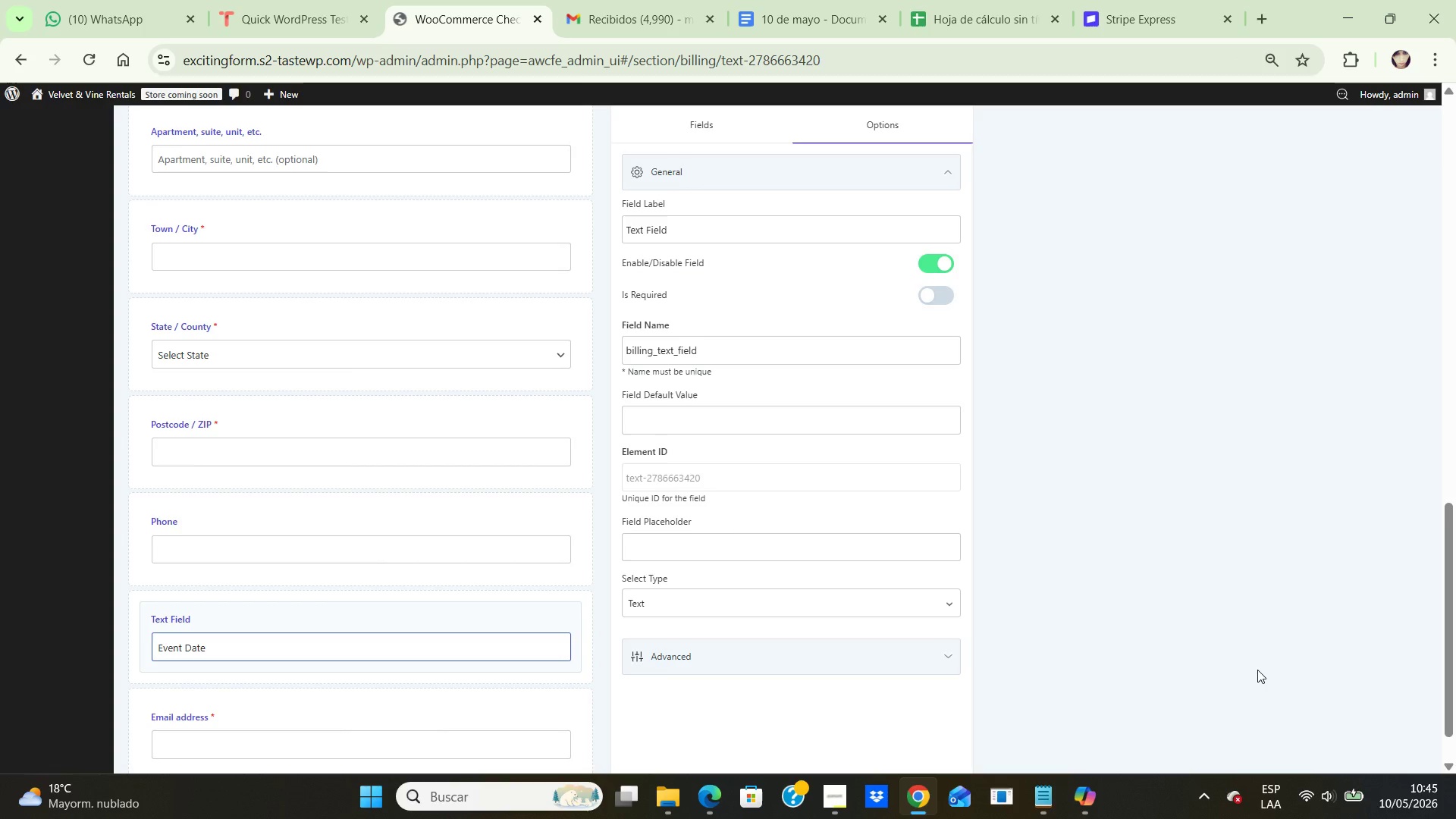 
scroll: coordinate [1354, 692], scroll_direction: up, amount: 5.0
 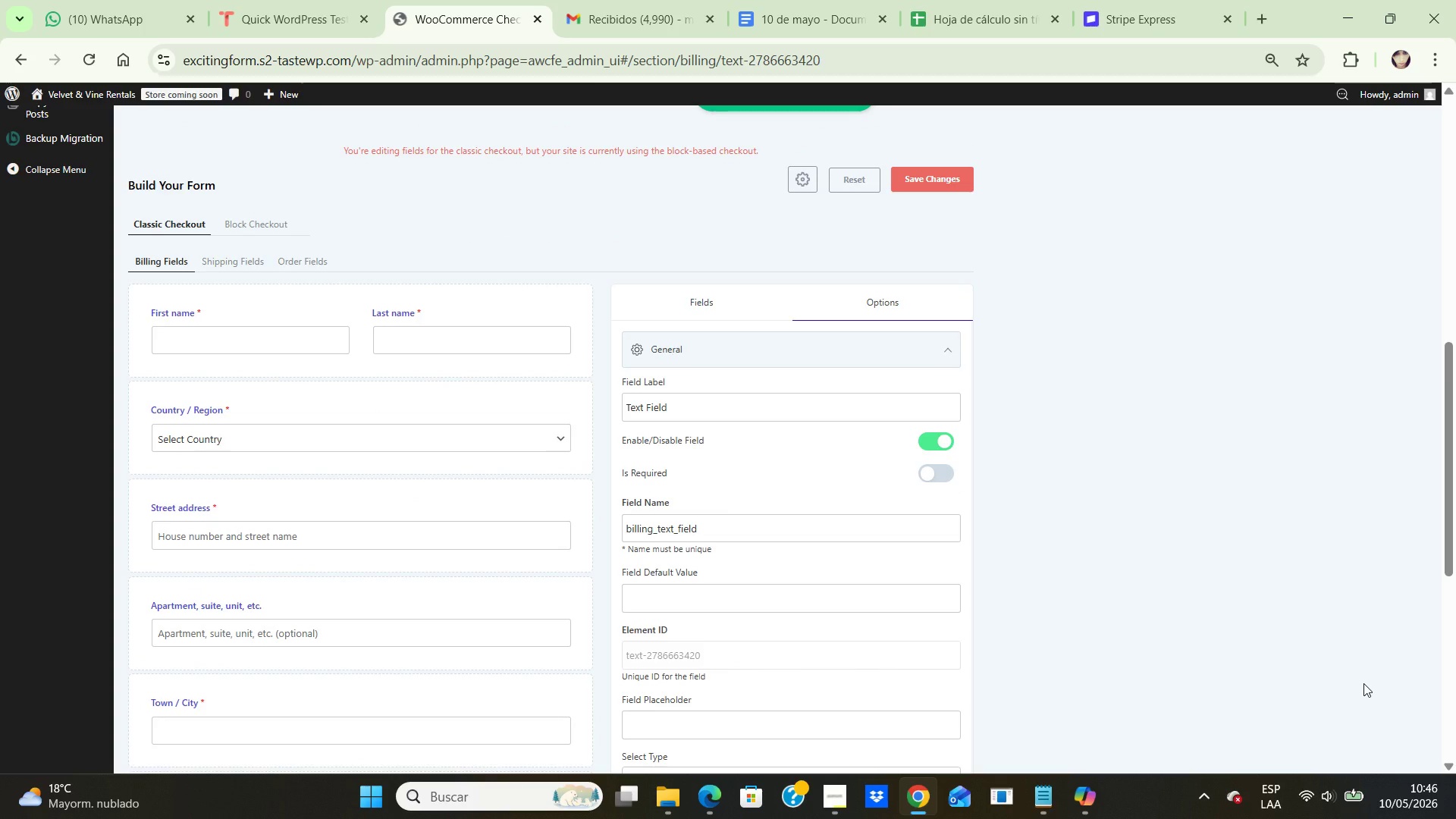 
scroll: coordinate [1363, 683], scroll_direction: down, amount: 5.0
 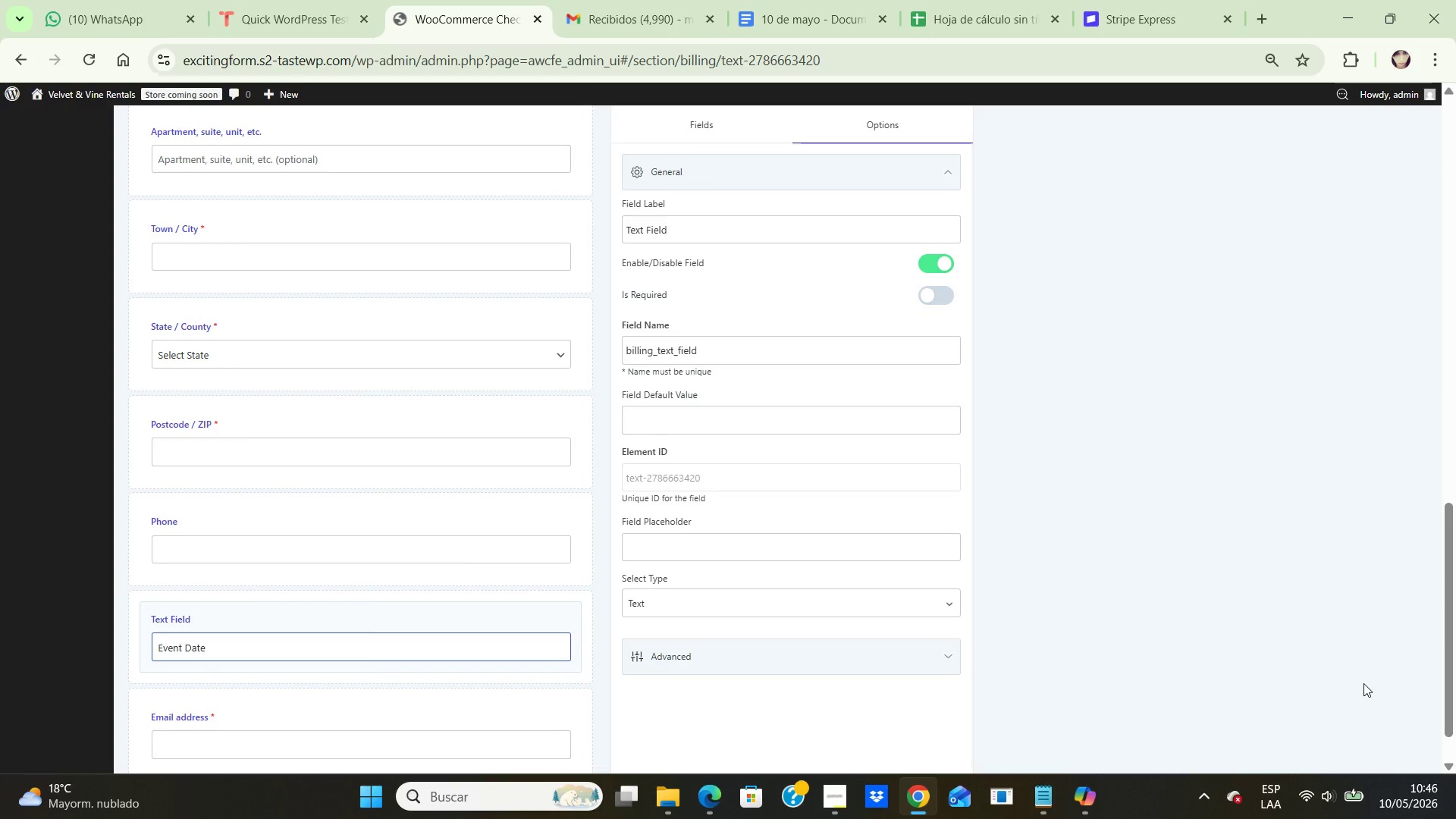 
wait(10.79)
 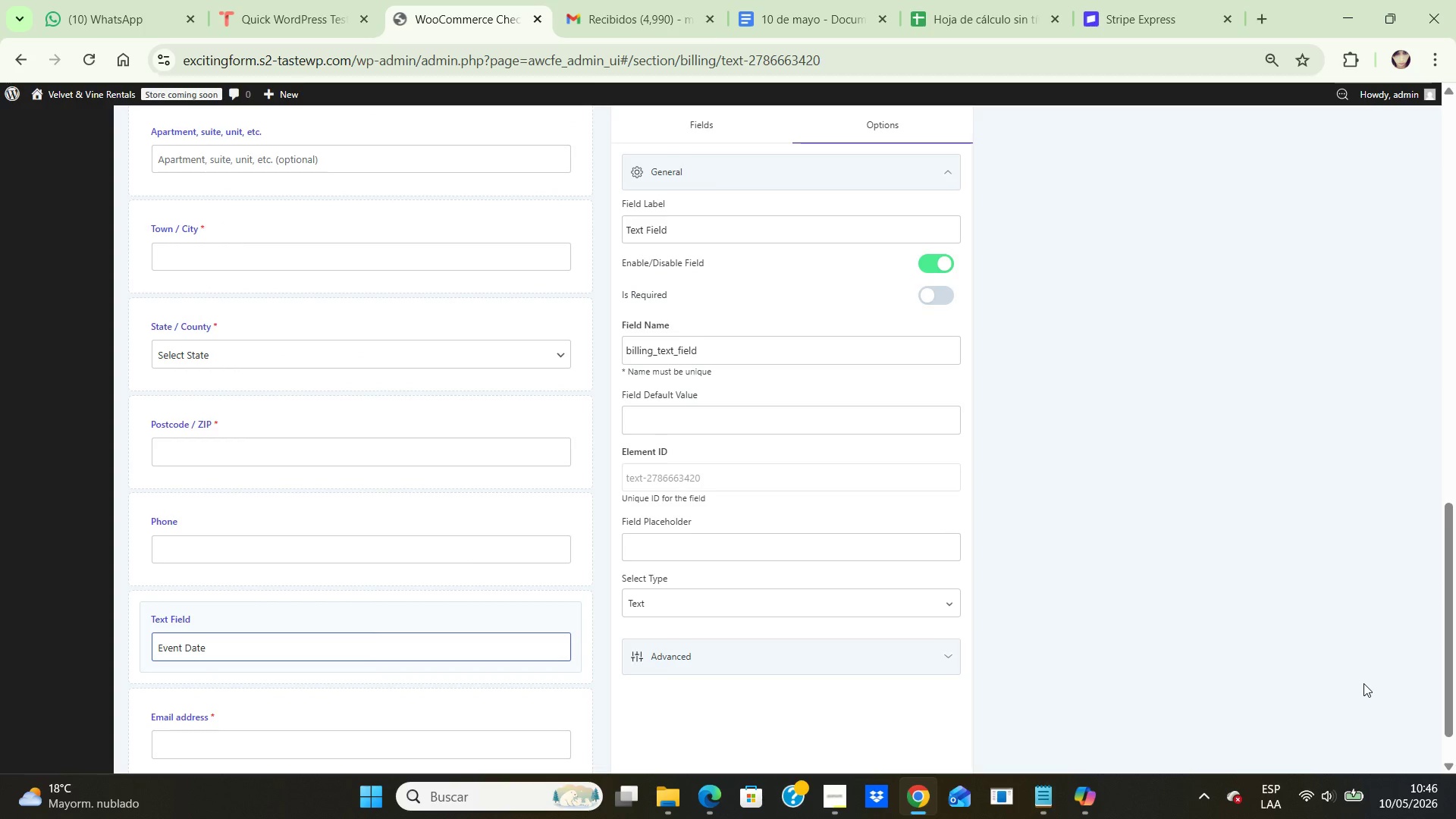 
left_click([943, 290])
 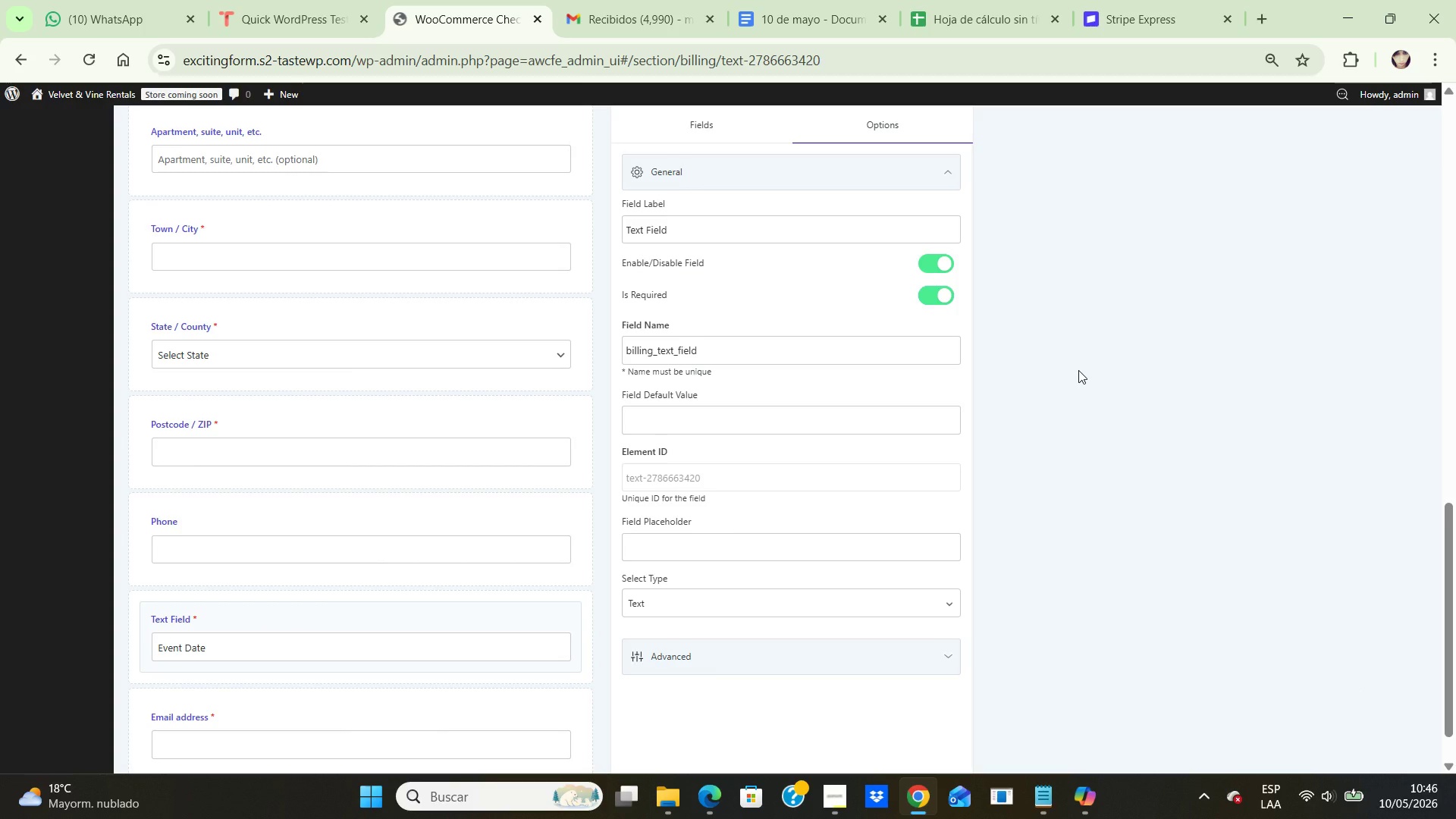 
wait(7.27)
 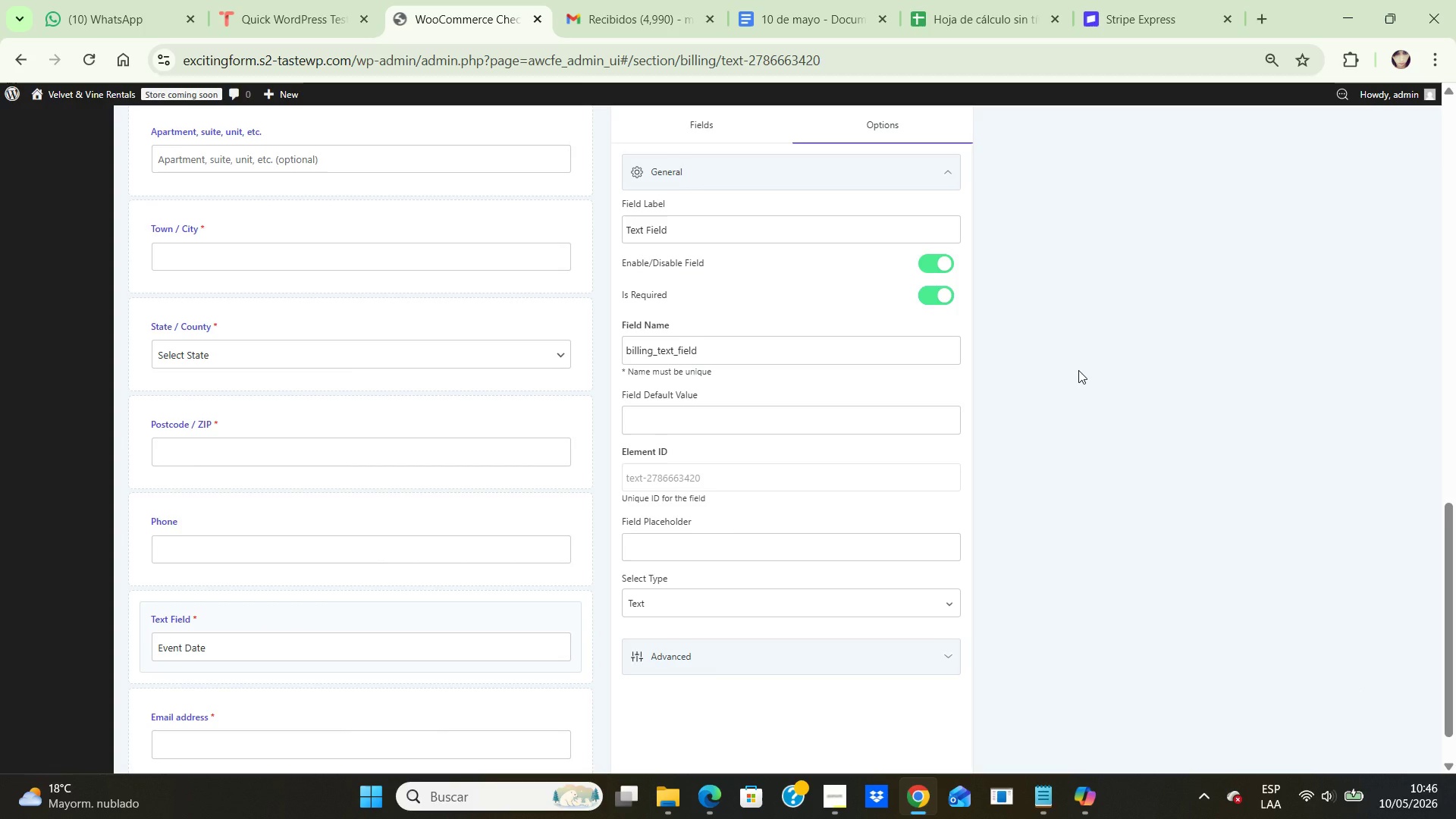 
left_click([742, 345])
 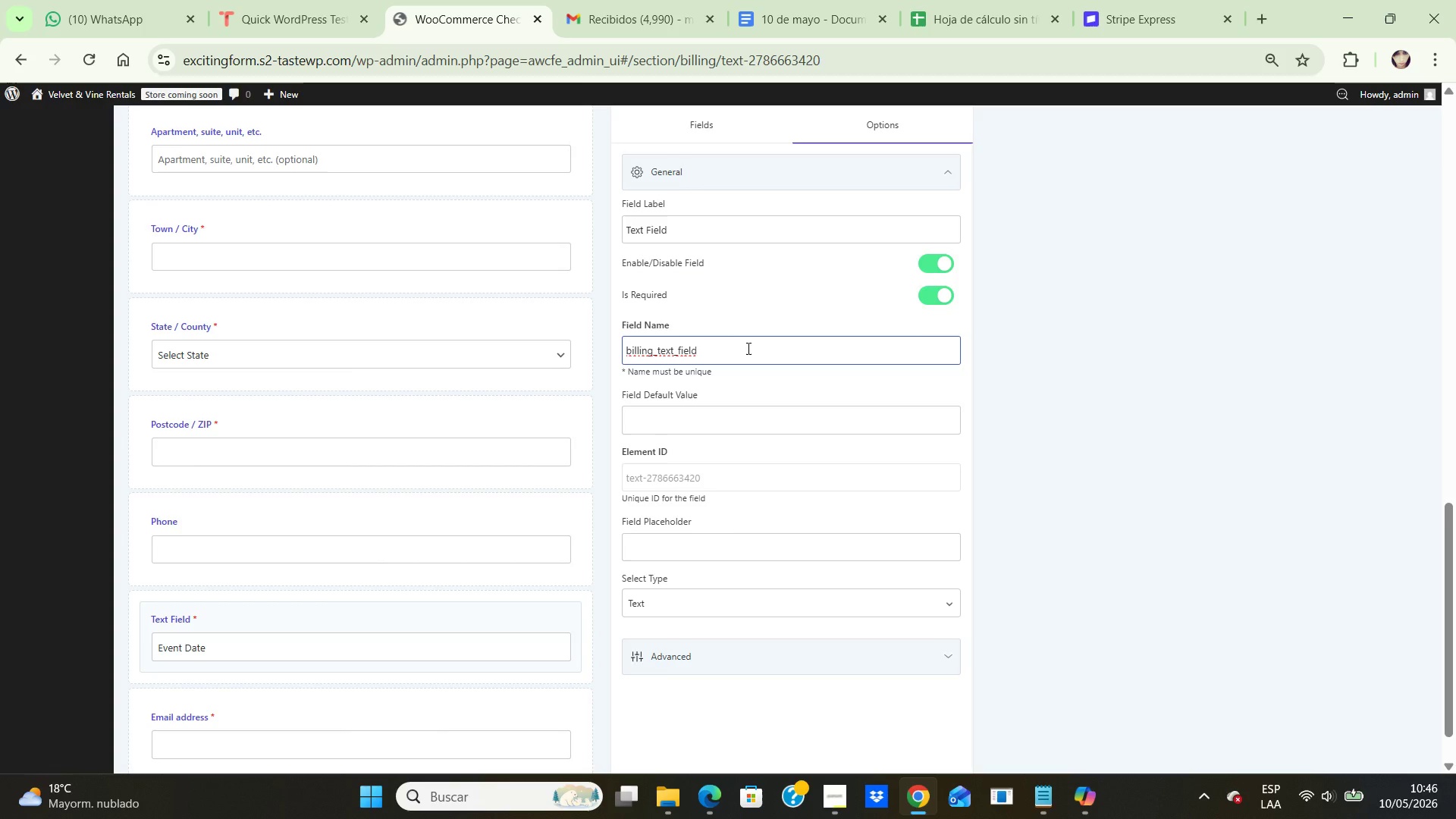 
key(Backspace)
key(Backspace)
key(Backspace)
key(Backspace)
key(Backspace)
key(Backspace)
key(Backspace)
key(Backspace)
key(Backspace)
key(Backspace)
type(event)
 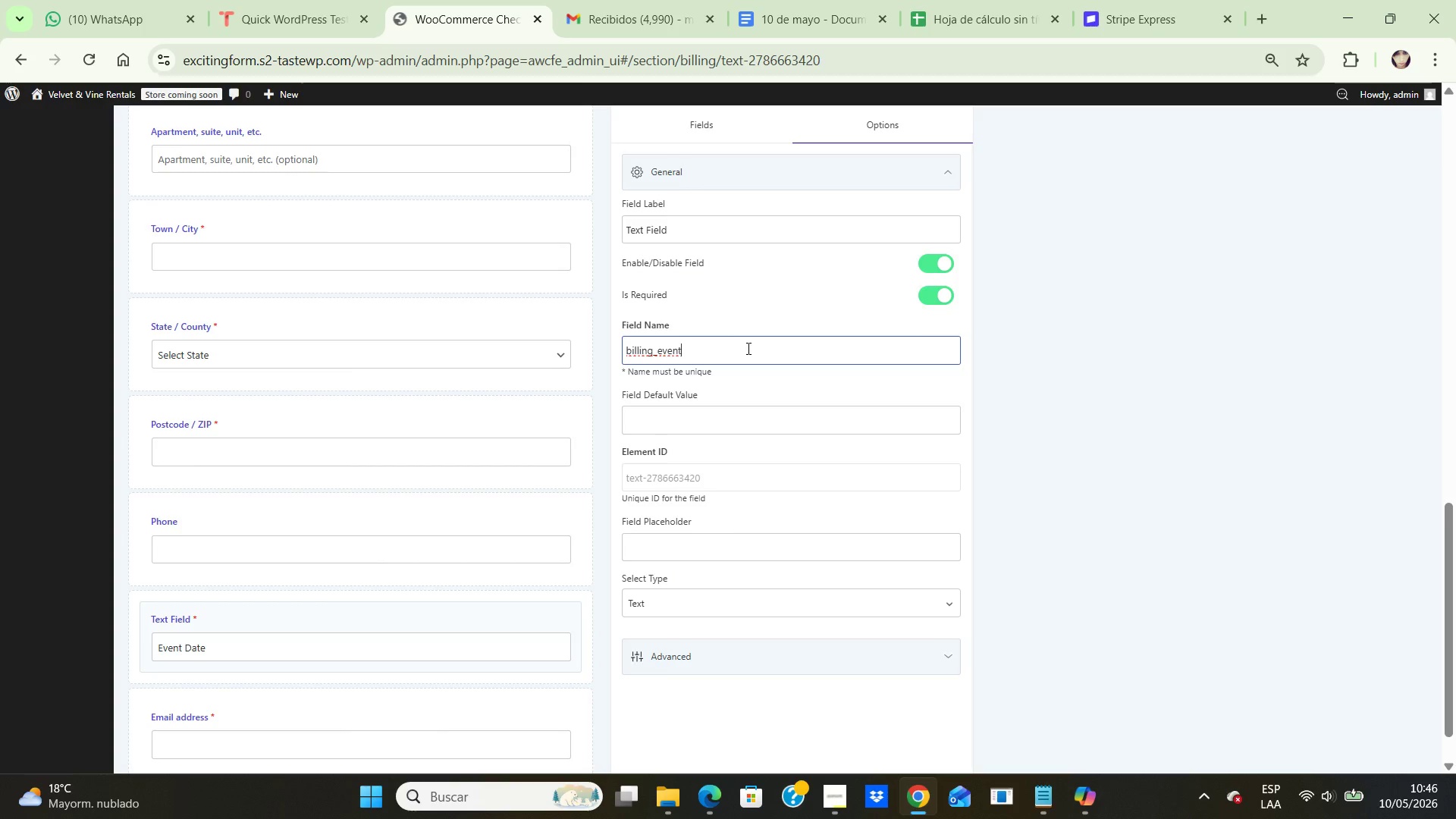 
type(_D)
key(Backspace)
type(date)
 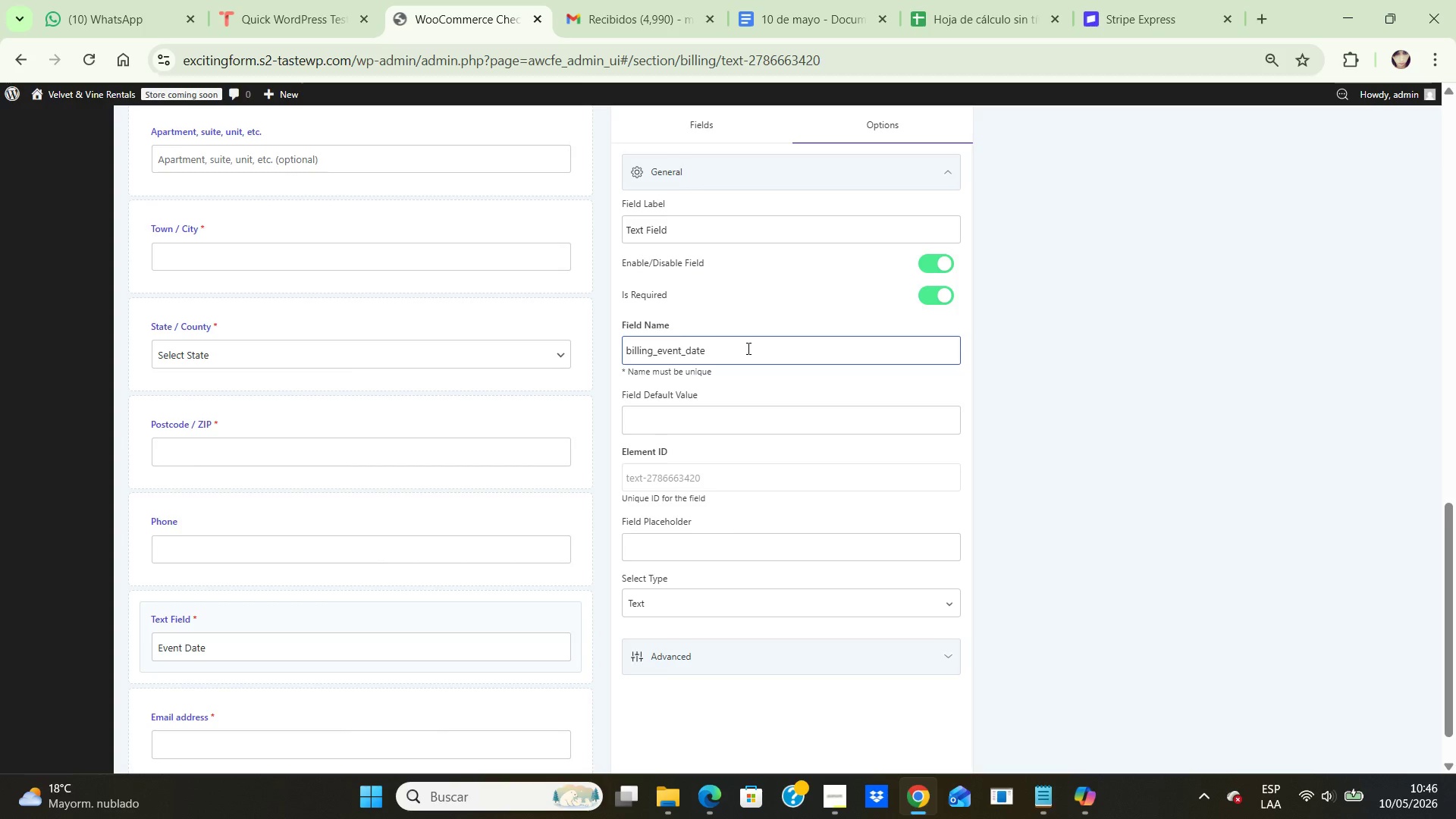 
wait(9.05)
 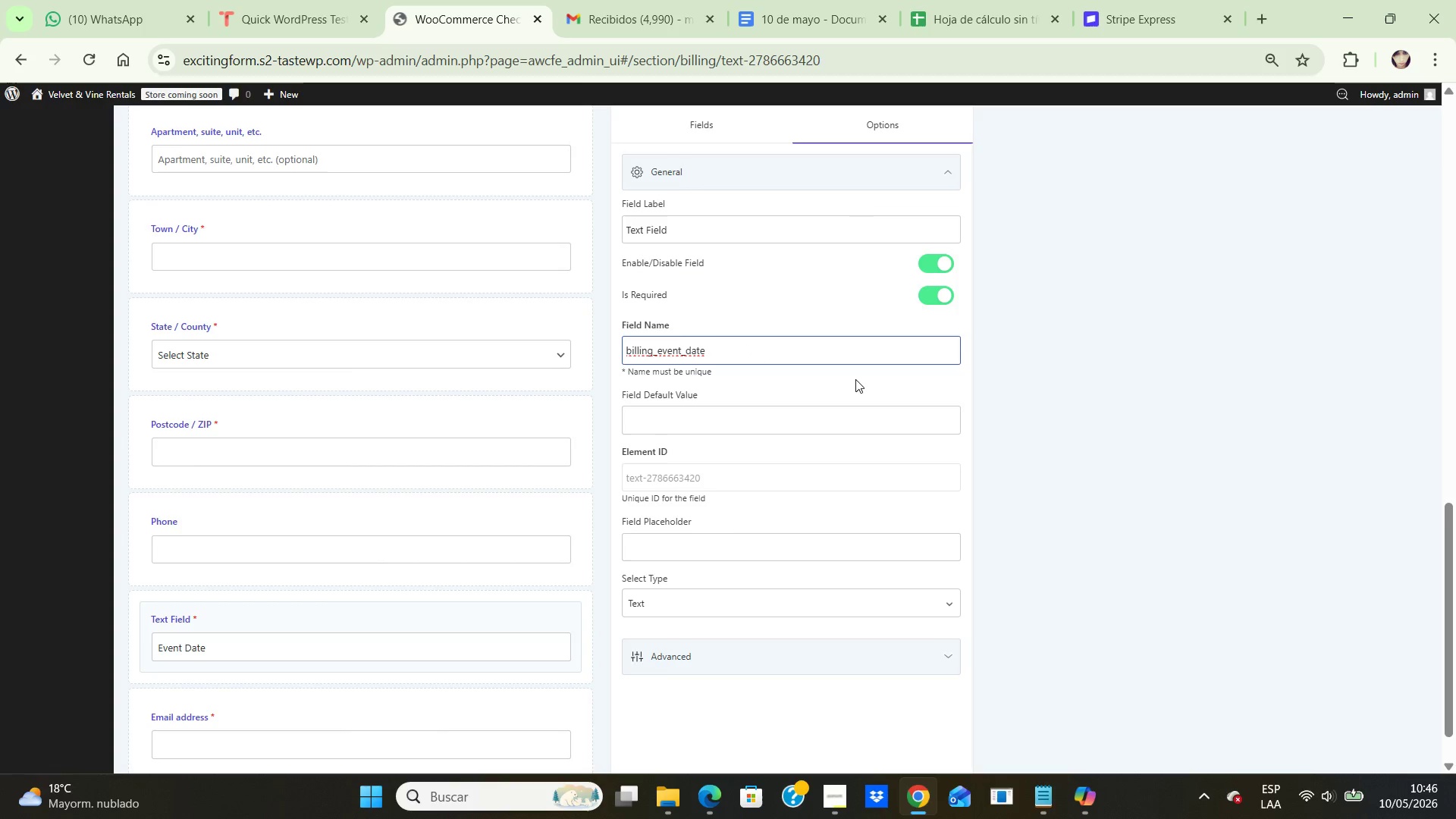 
left_click([829, 547])
 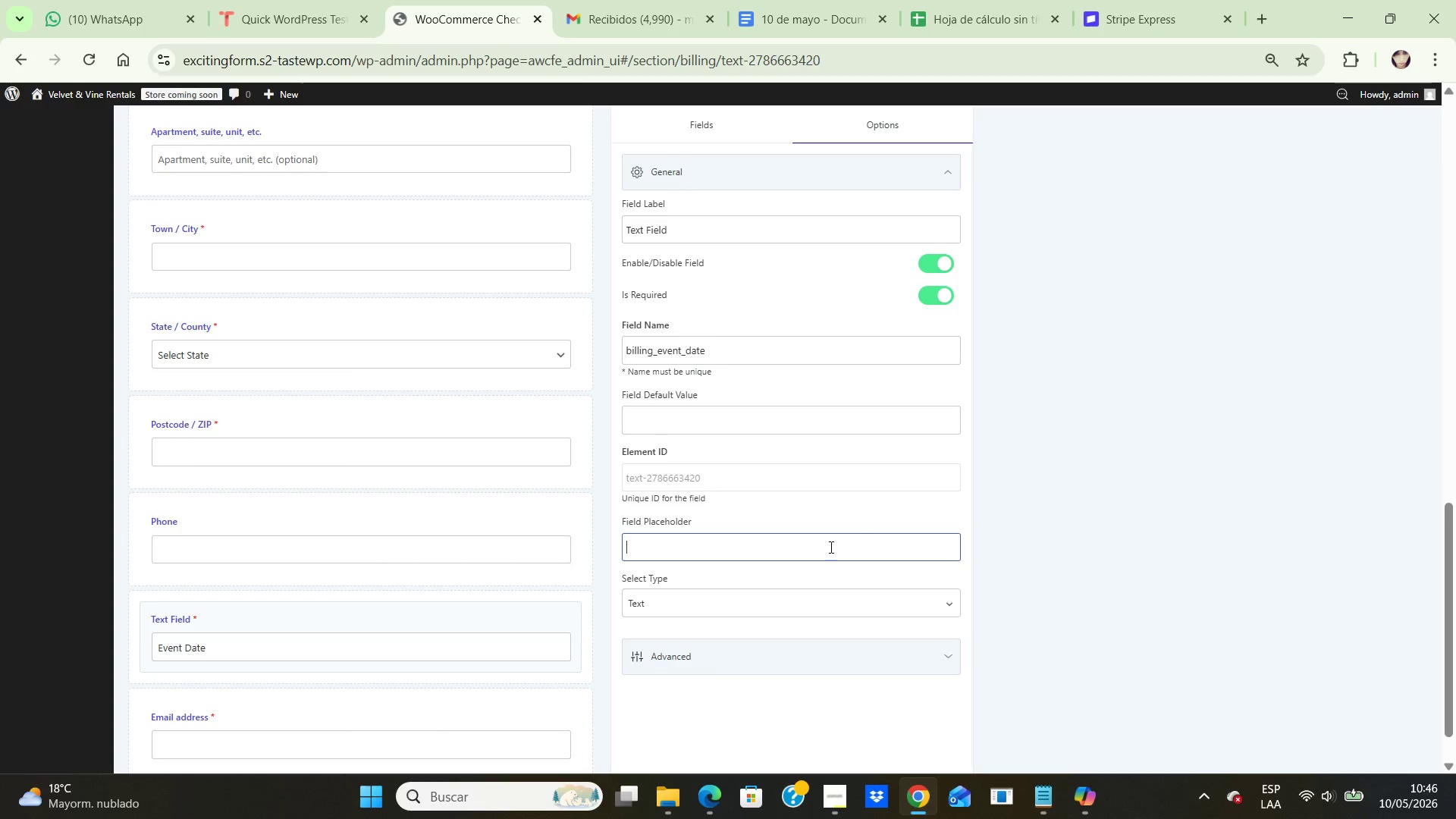 
type(MM/)
 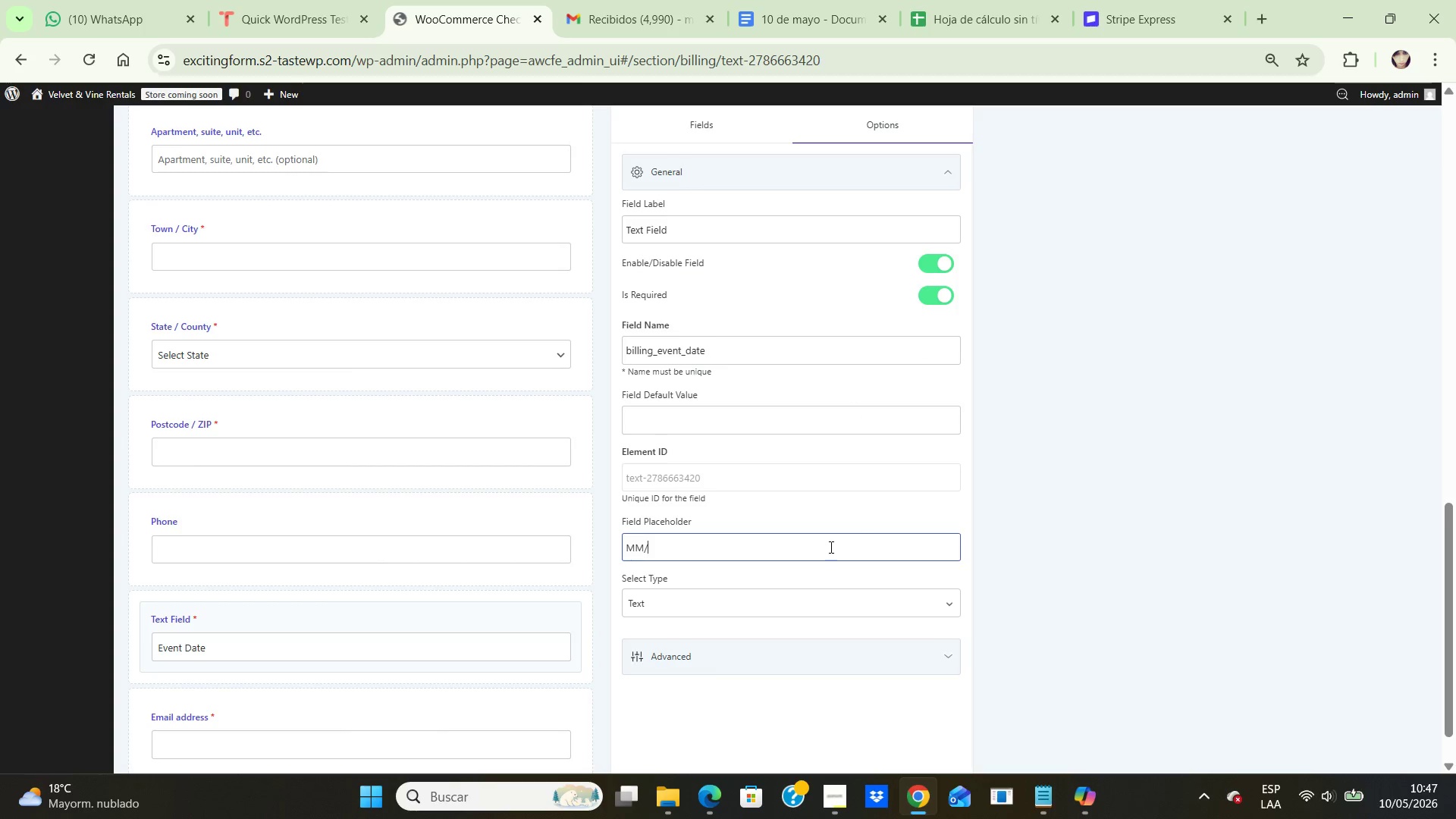 
type(DD/YYYY)
 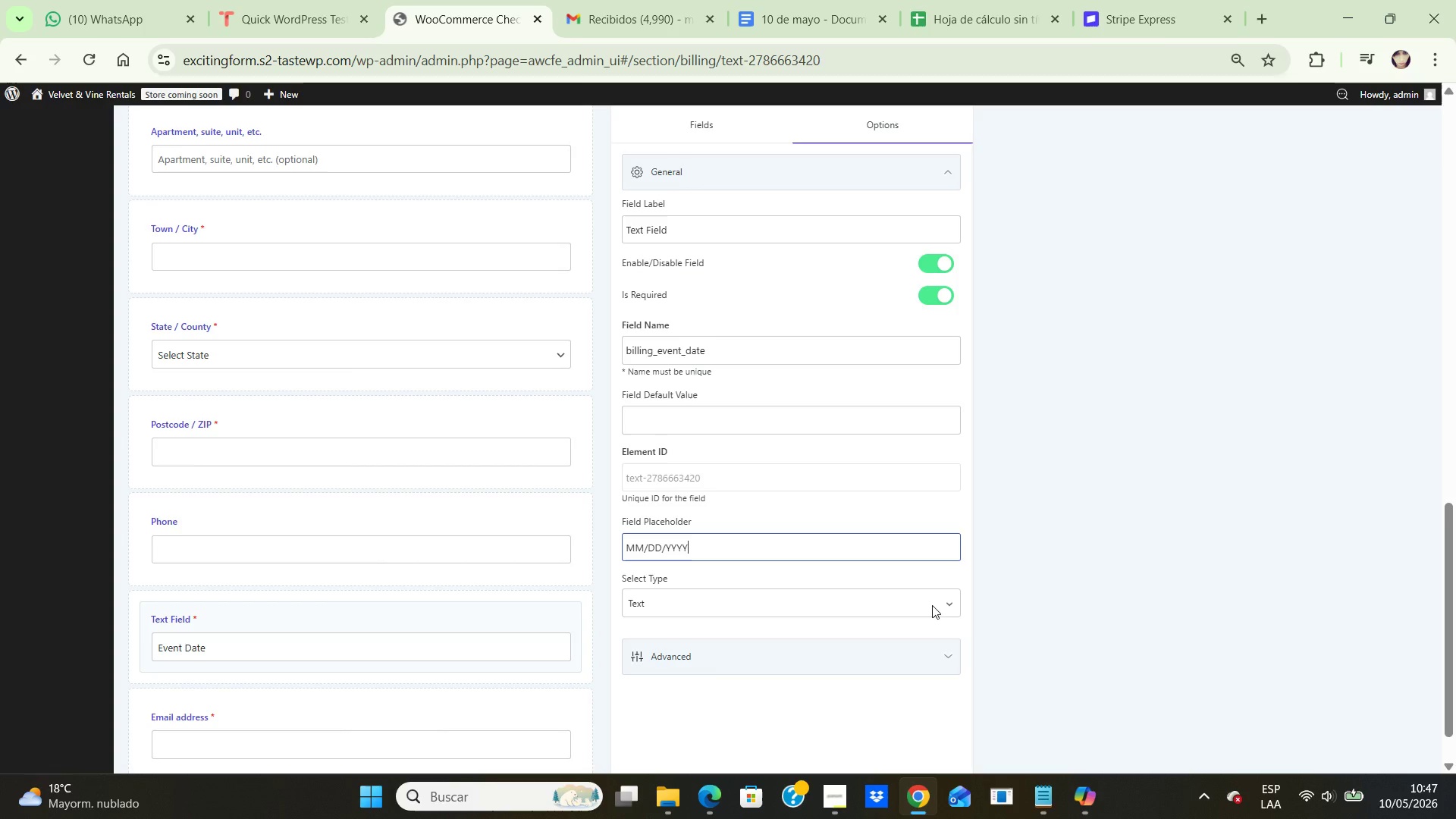 
wait(9.44)
 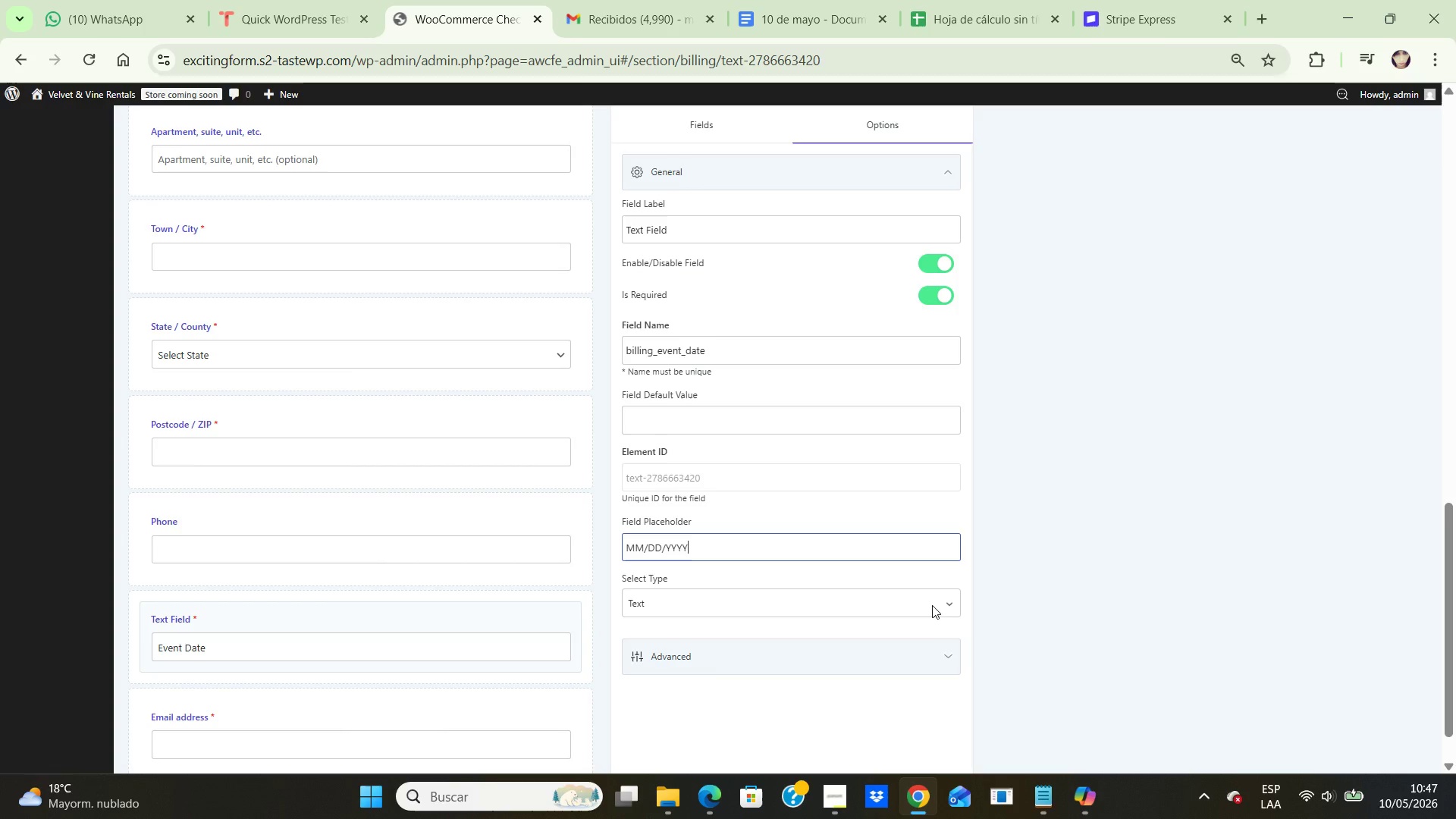 
scroll: coordinate [1132, 662], scroll_direction: down, amount: 3.0
 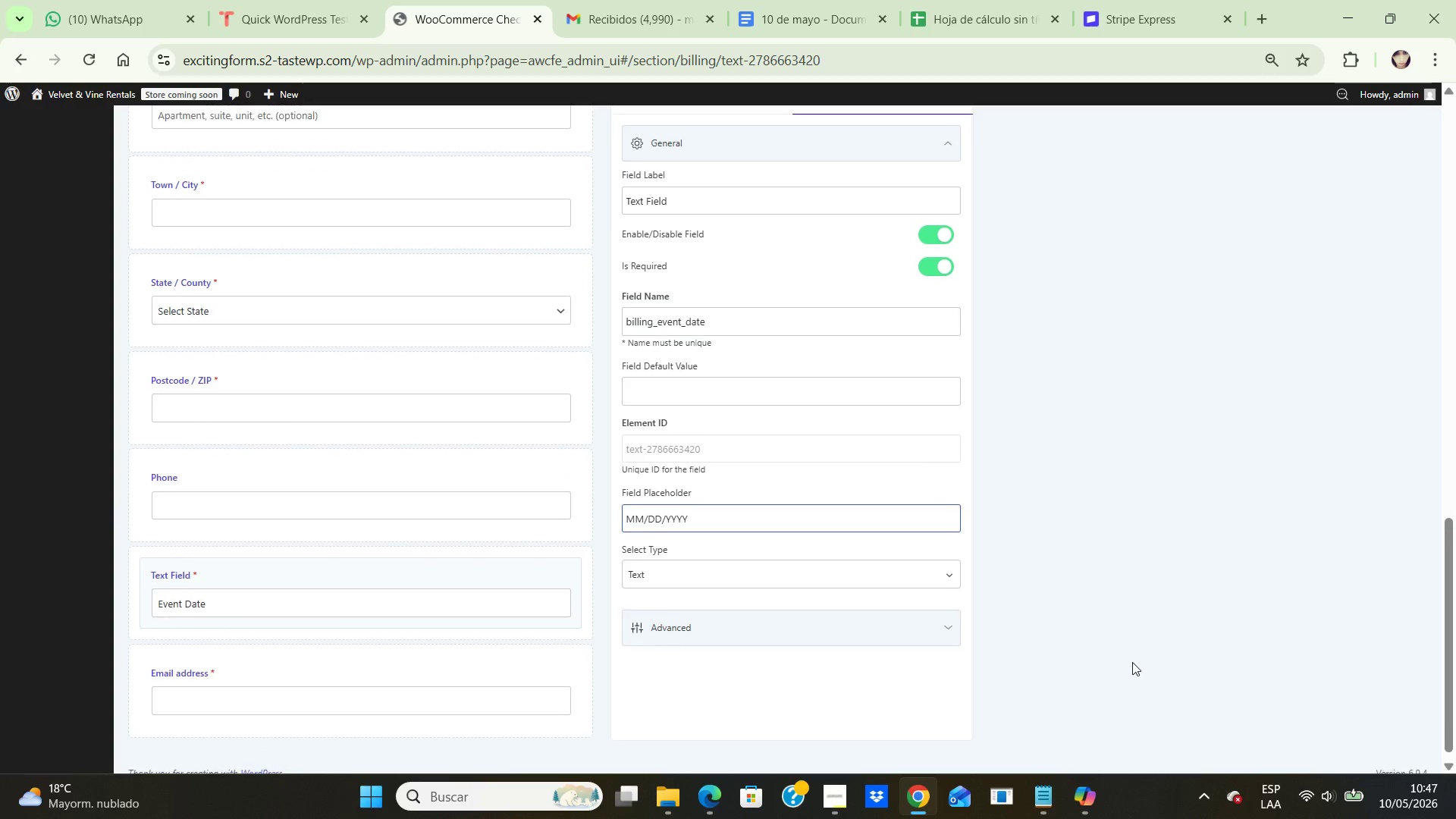 
scroll: coordinate [1132, 662], scroll_direction: up, amount: 6.0
 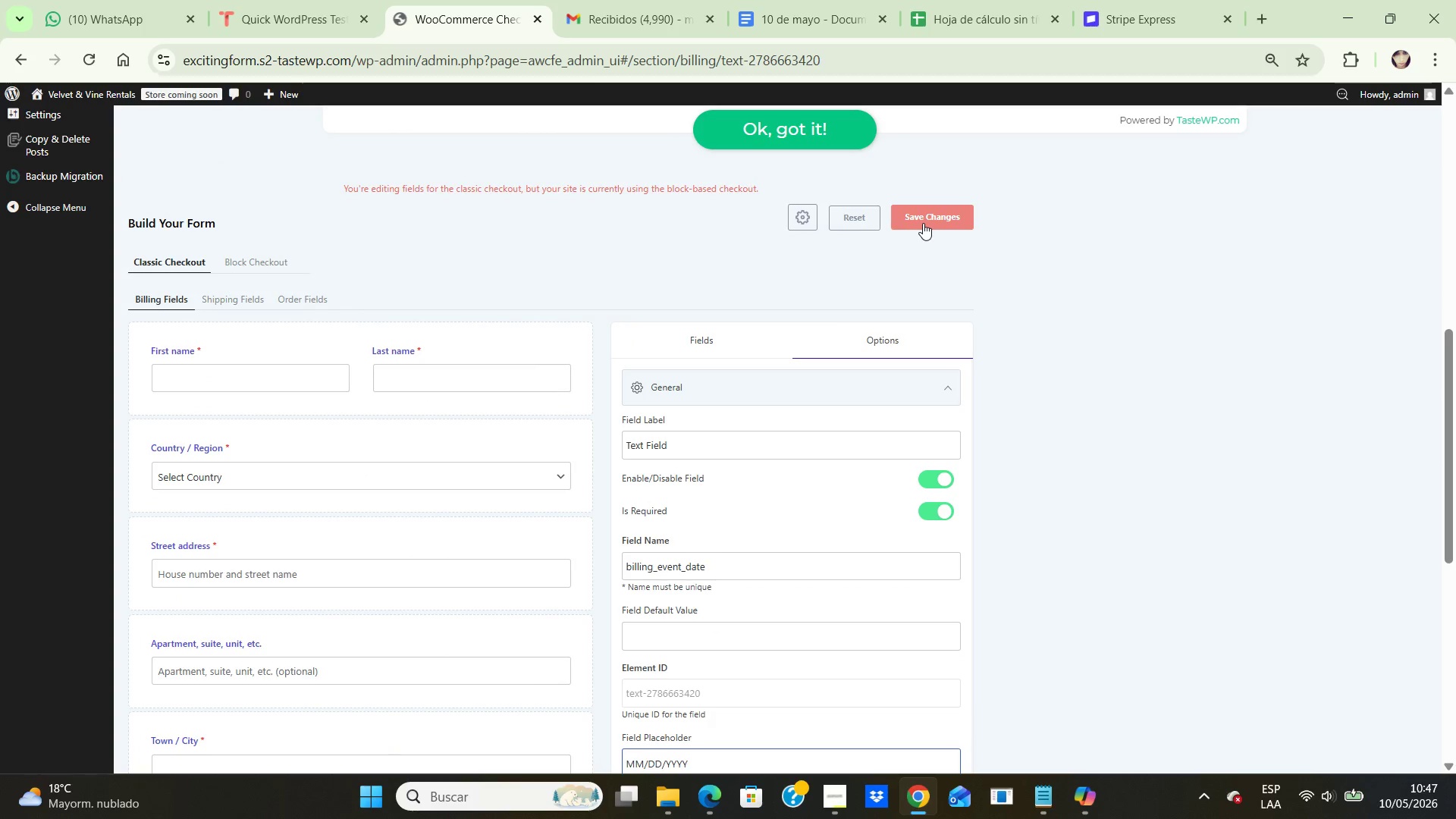 
left_click([923, 223])
 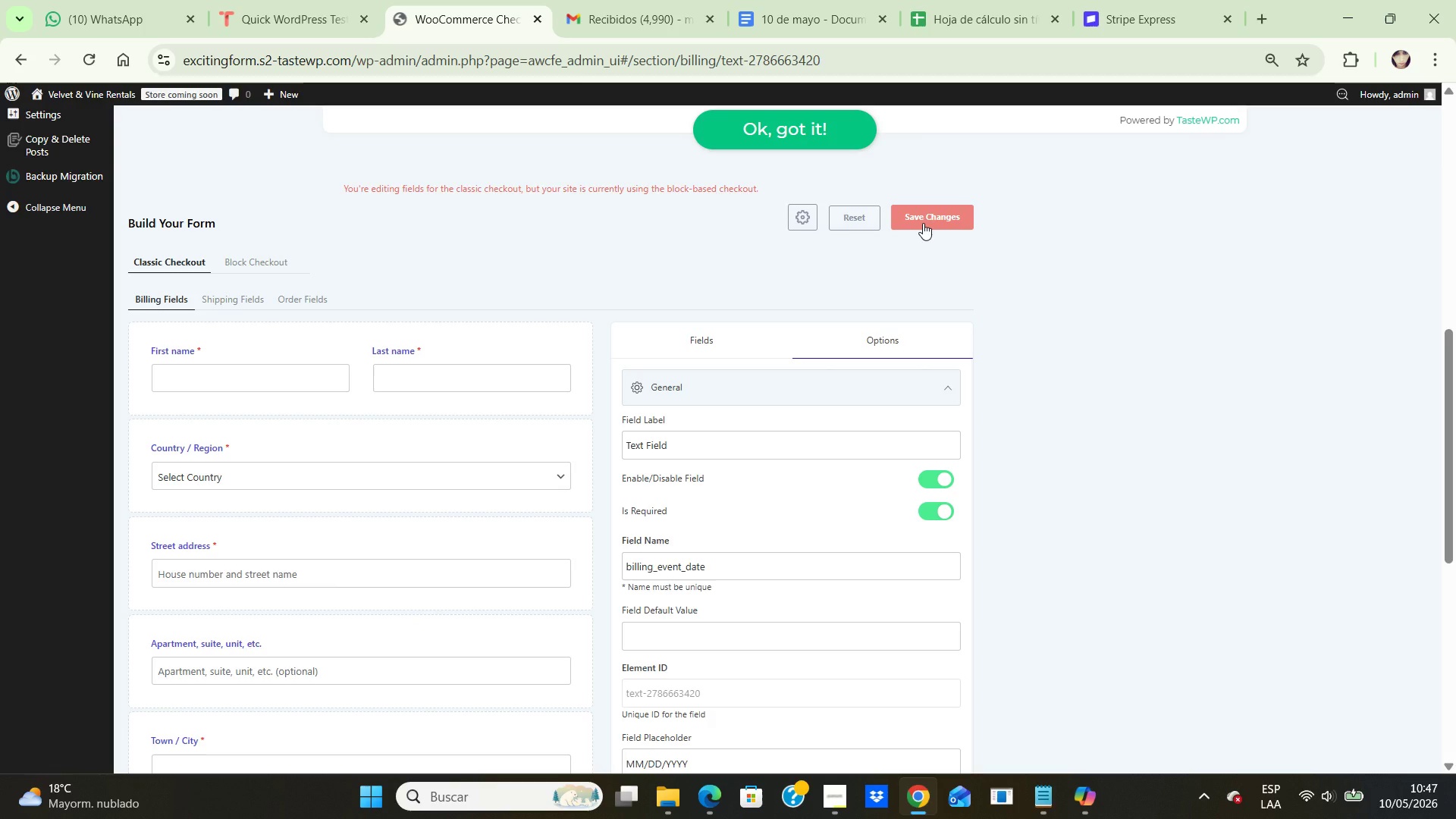 
wait(8.89)
 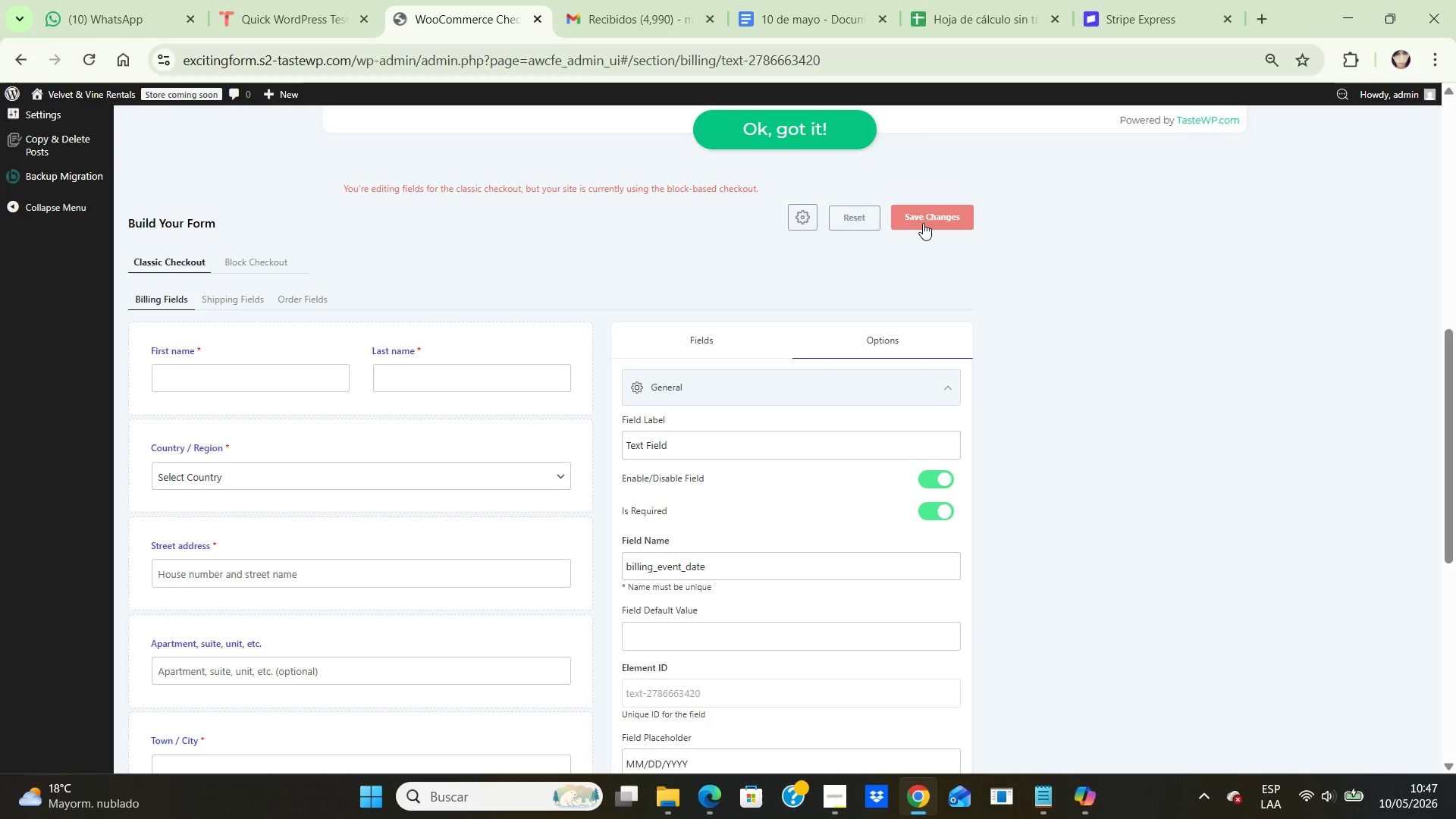 
scroll: coordinate [1019, 341], scroll_direction: down, amount: 2.0
 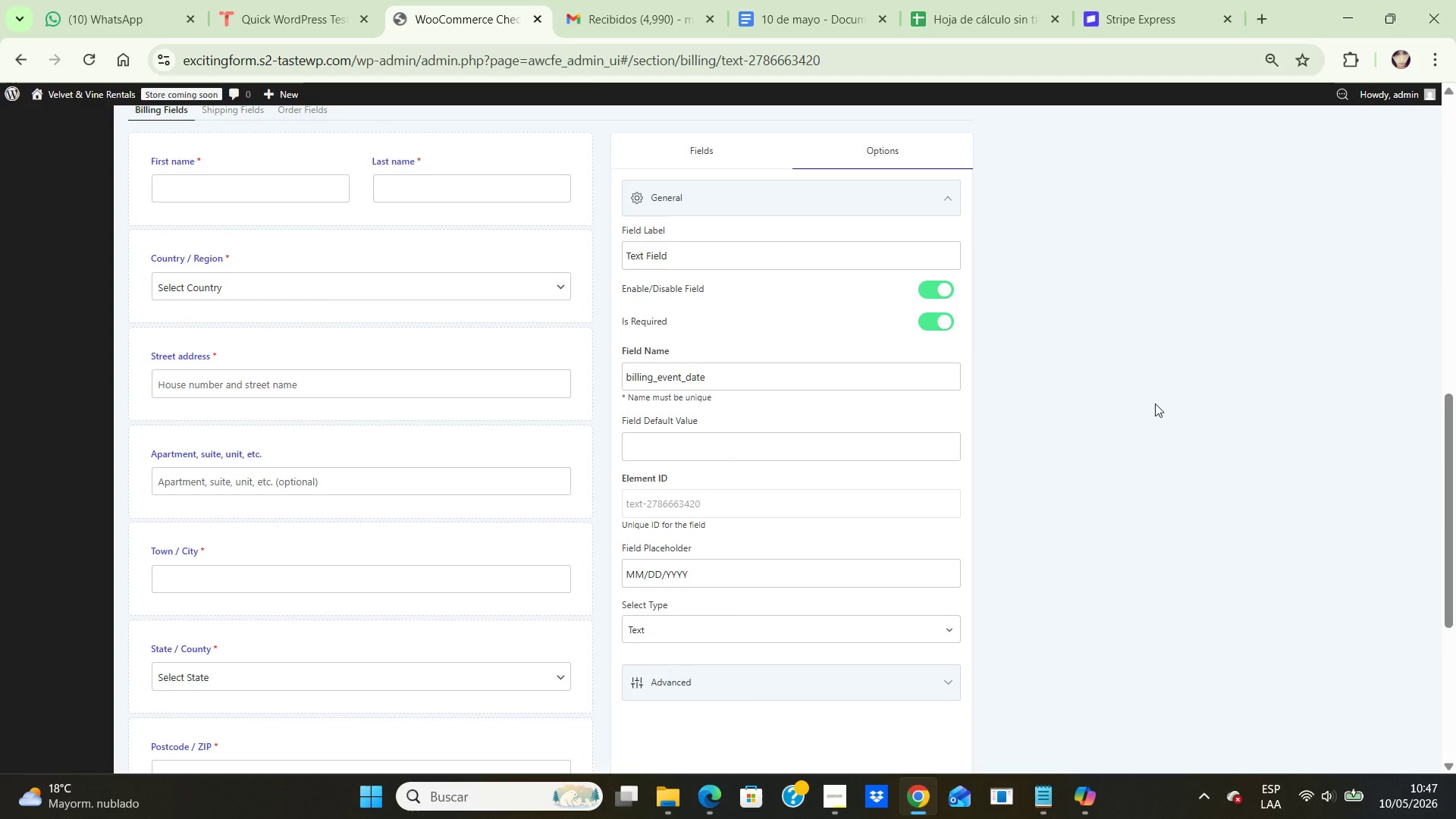 
key(Control+NumpadSubtract)
 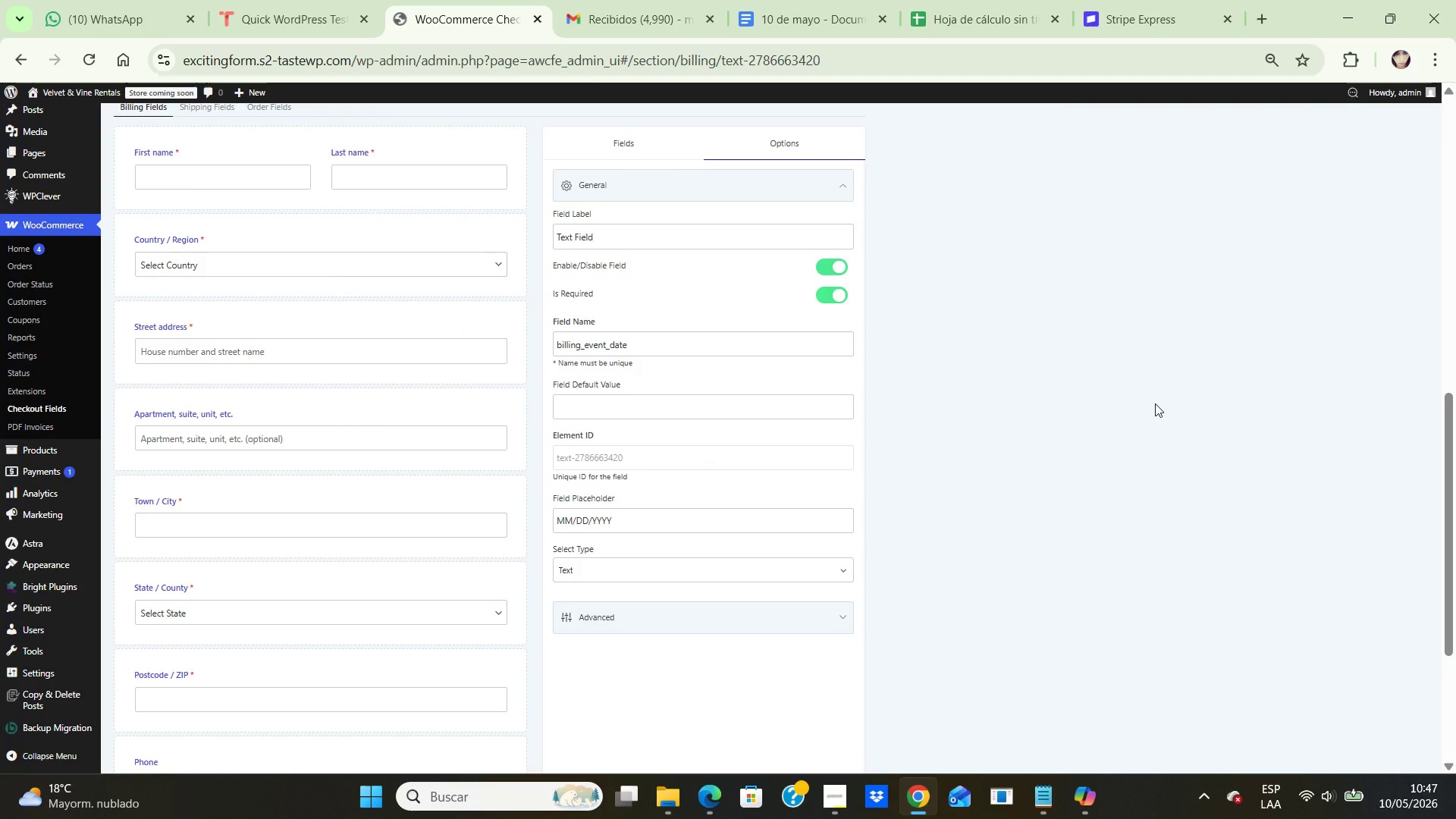 
wait(5.16)
 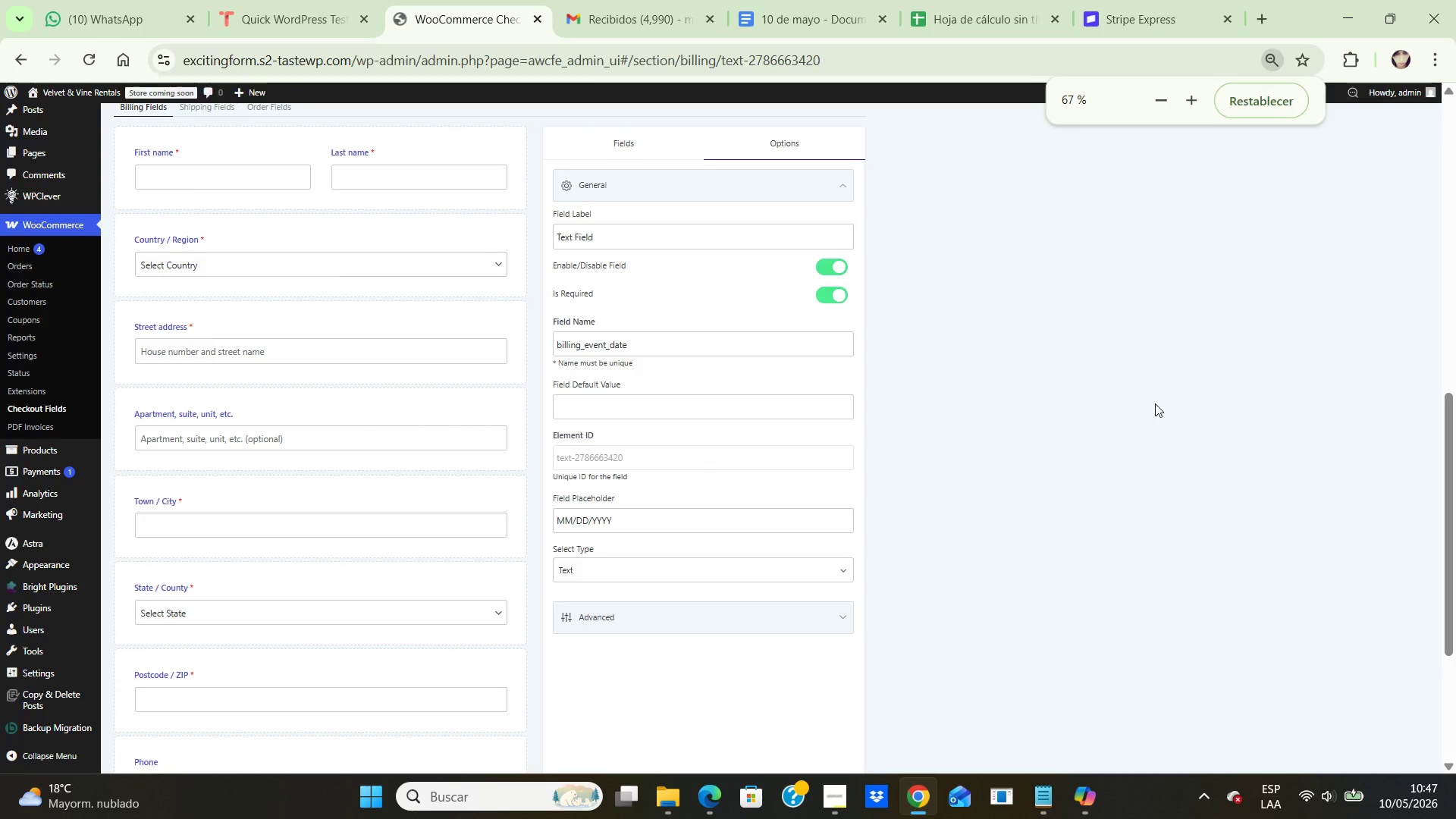 
scroll: coordinate [1141, 428], scroll_direction: down, amount: 3.0
 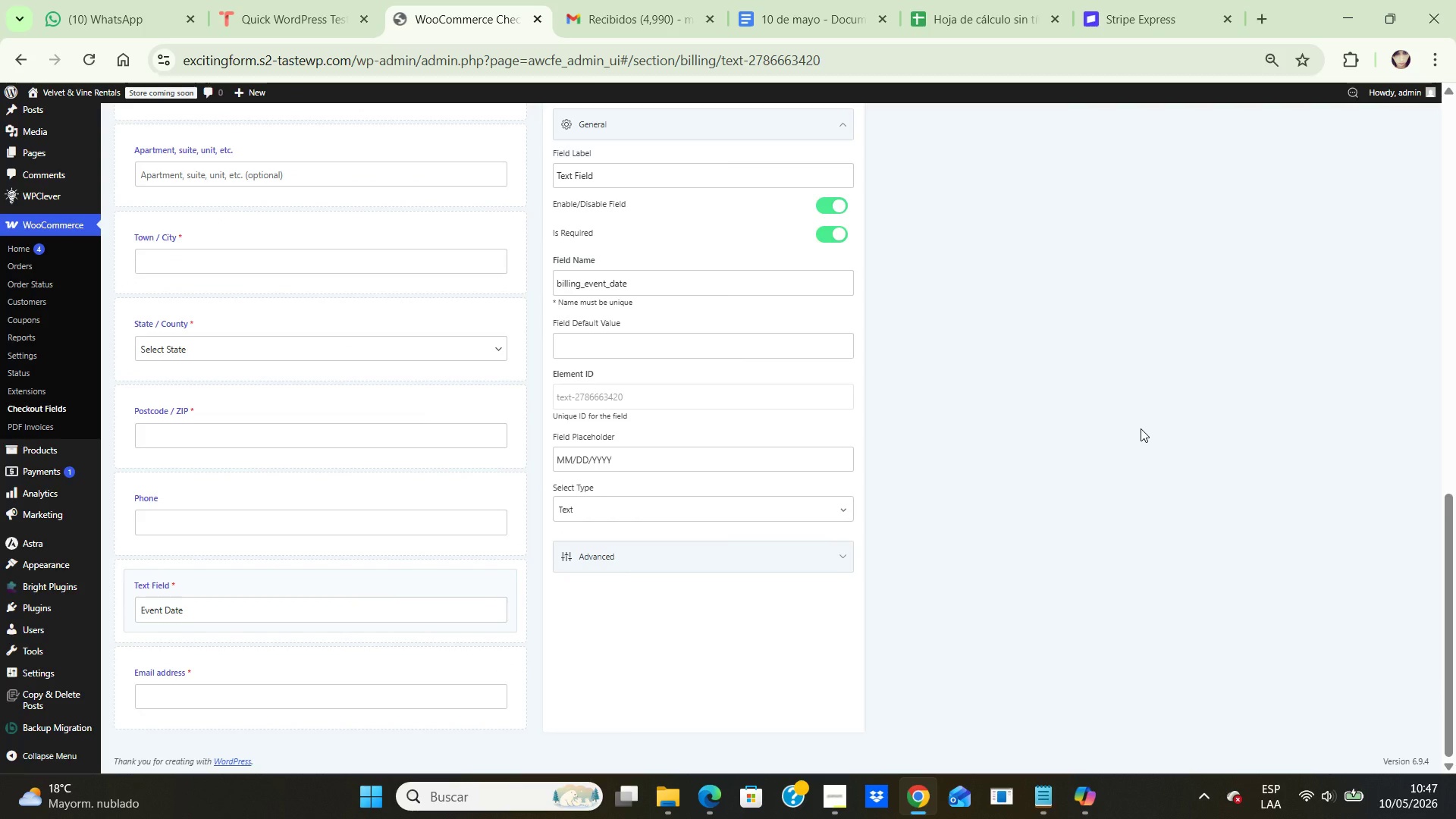 
scroll: coordinate [1141, 428], scroll_direction: up, amount: 1.0
 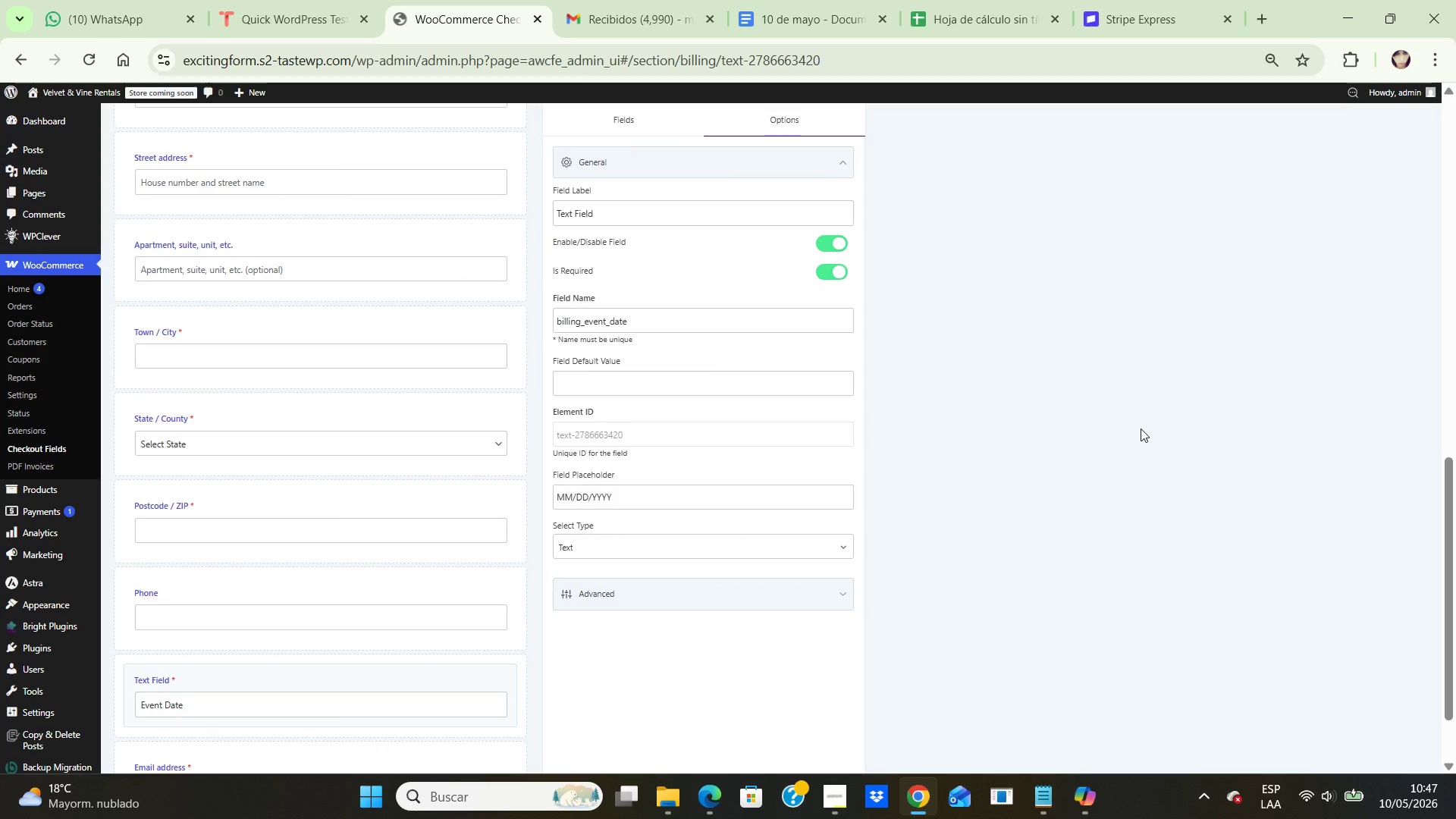 
key(PrintScreen)
 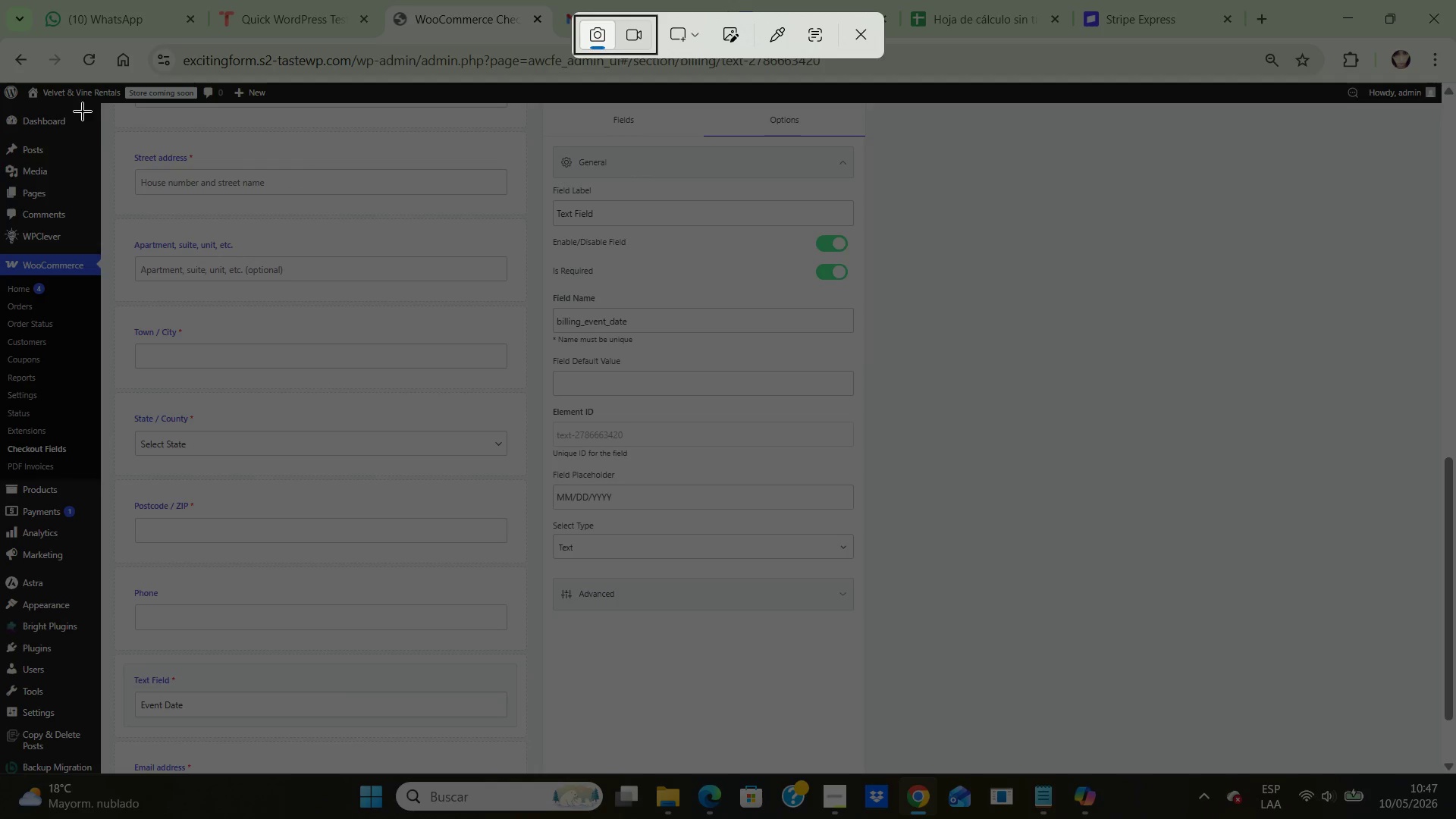 
left_click_drag(start_coordinate=[102, 105], to_coordinate=[882, 775])
 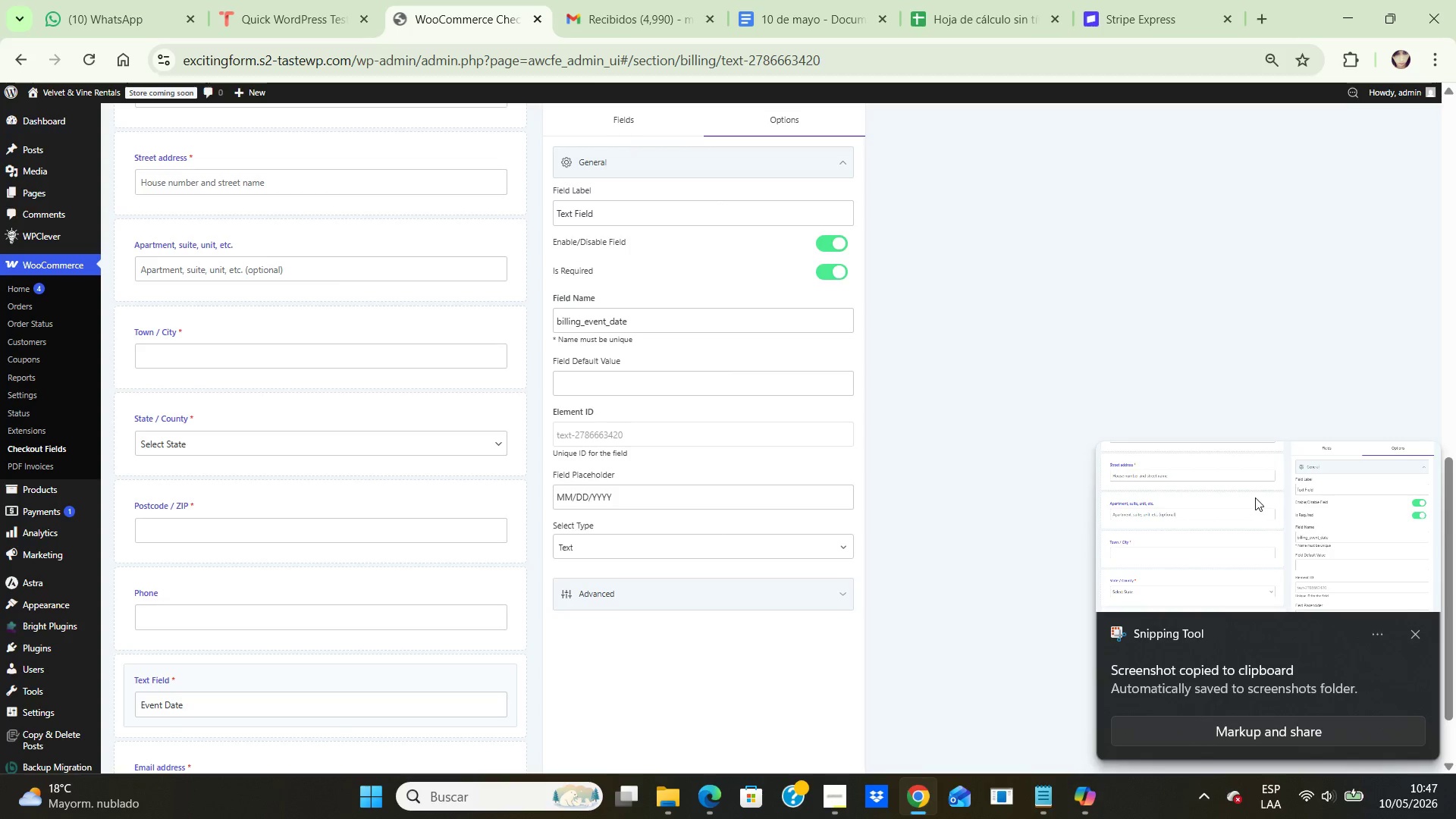 
double_click([1239, 522])
 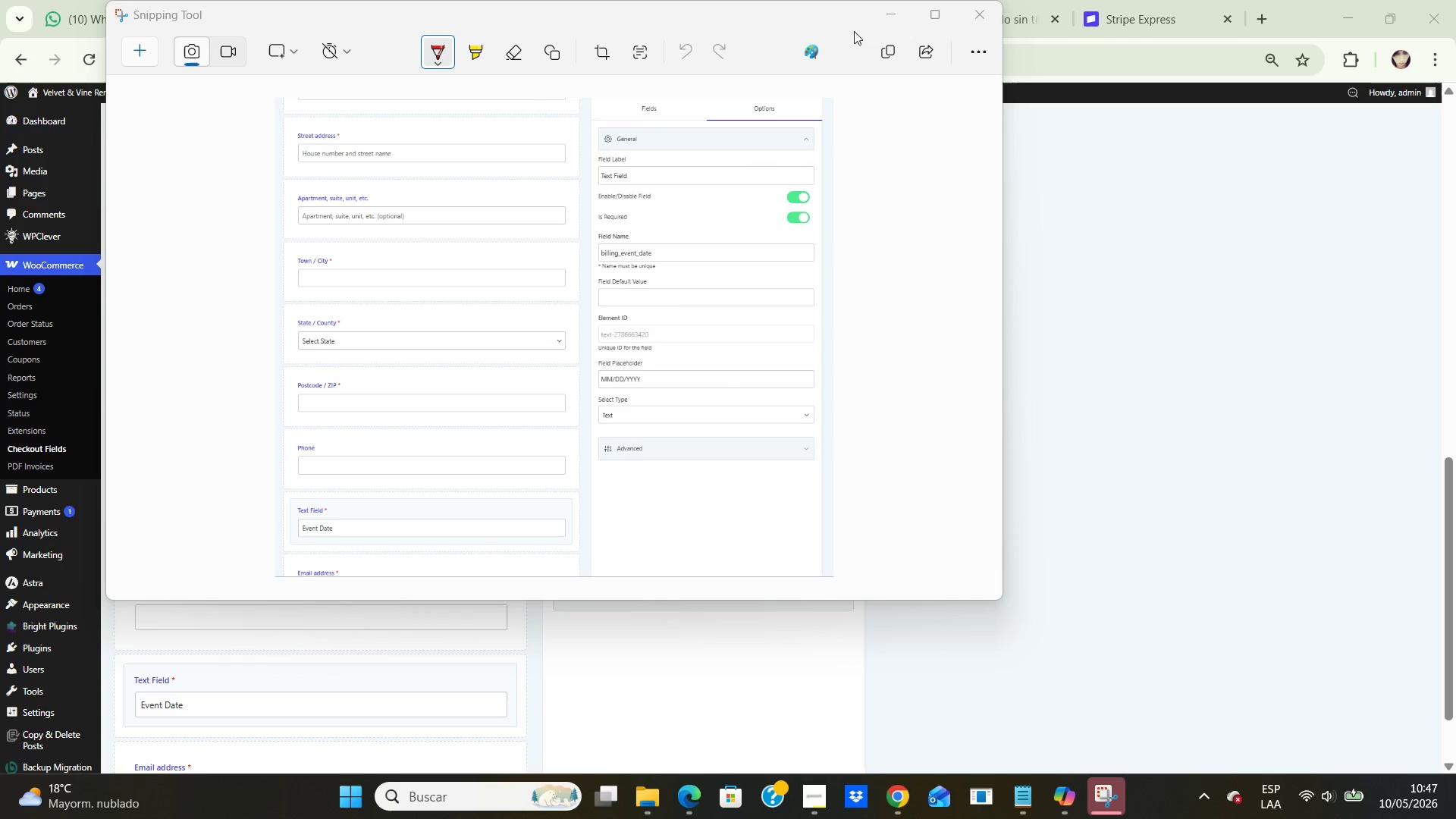 
left_click([843, 52])
 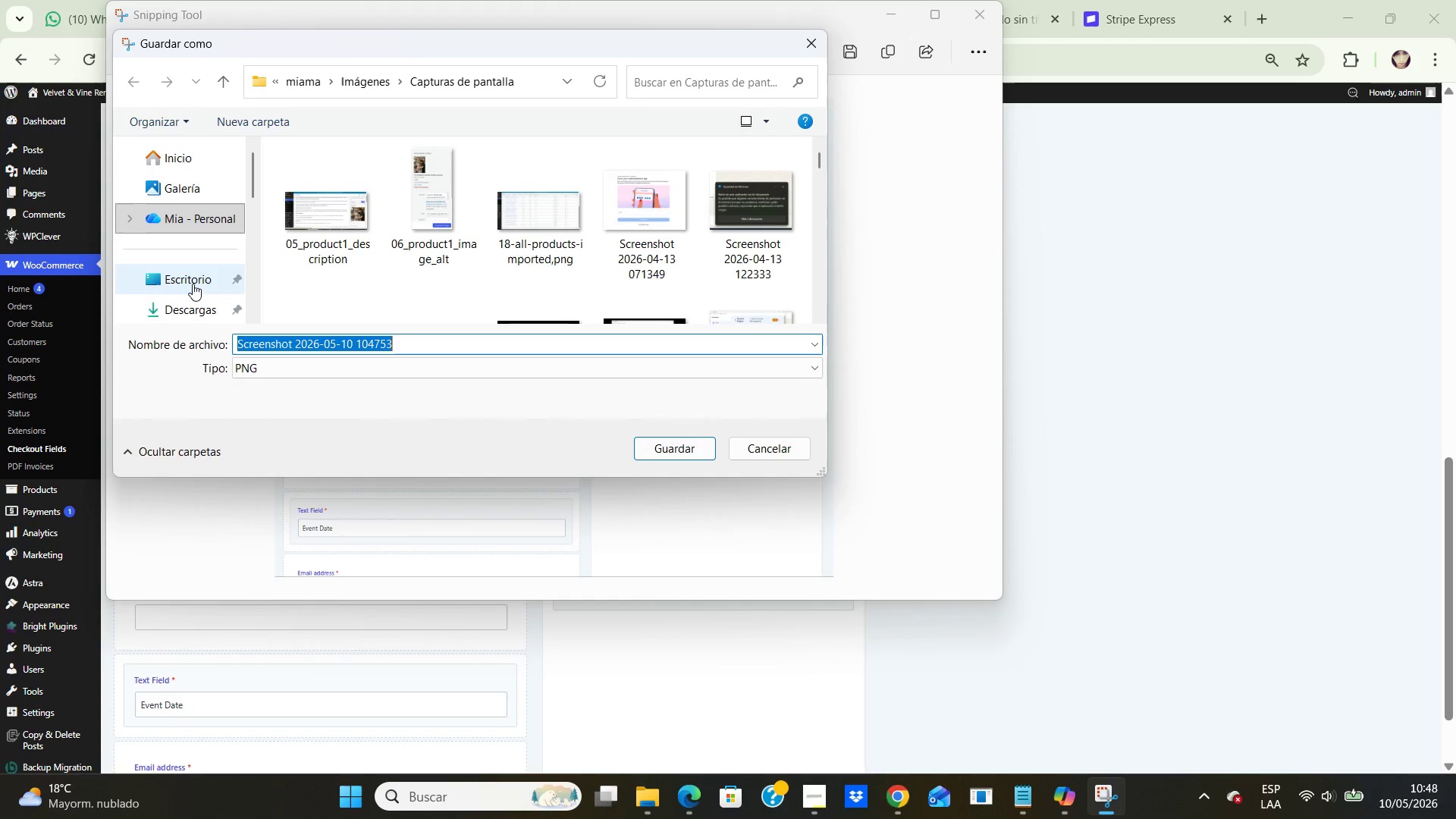 
wait(7.03)
 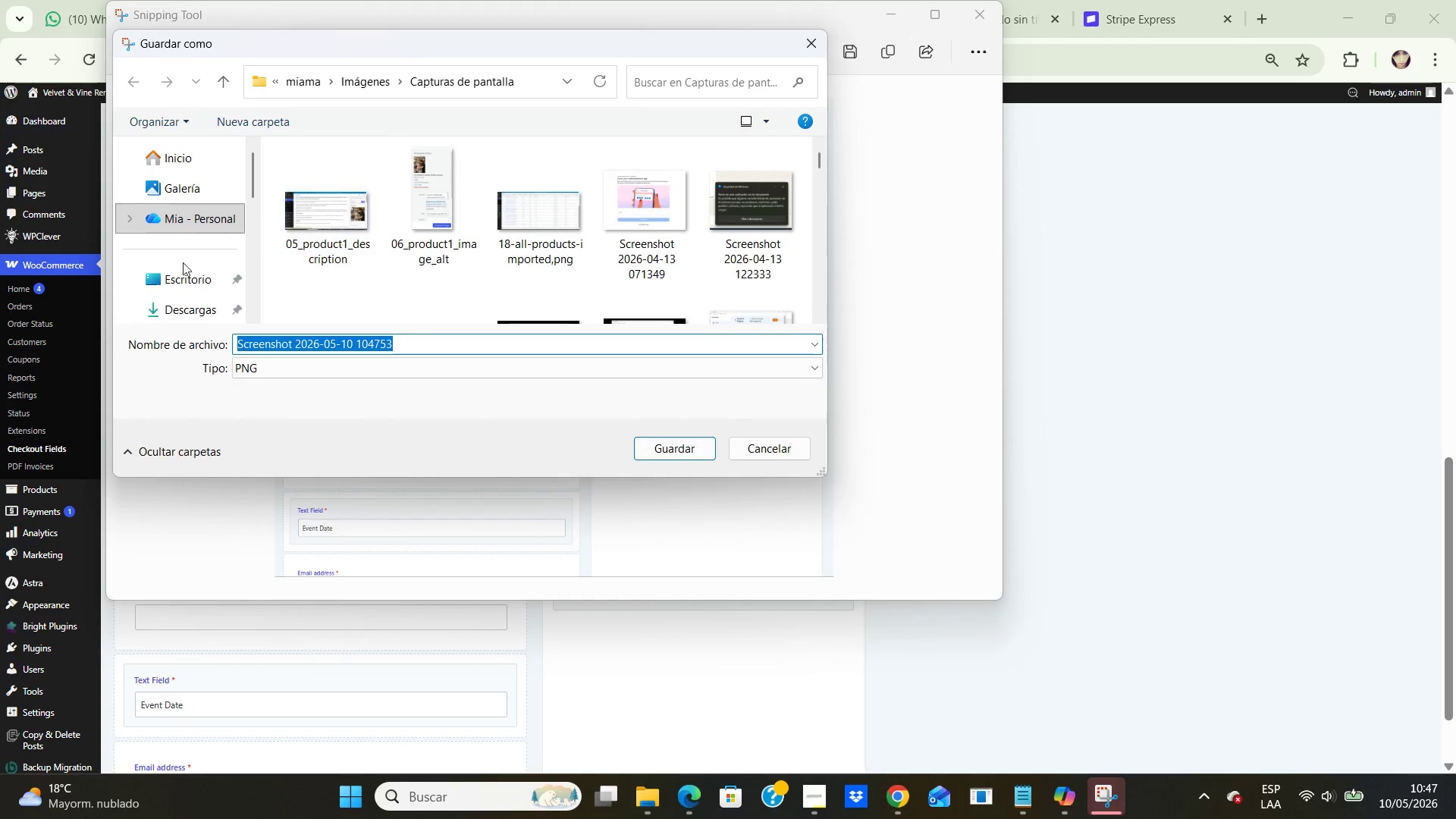 
double_click([193, 284])
 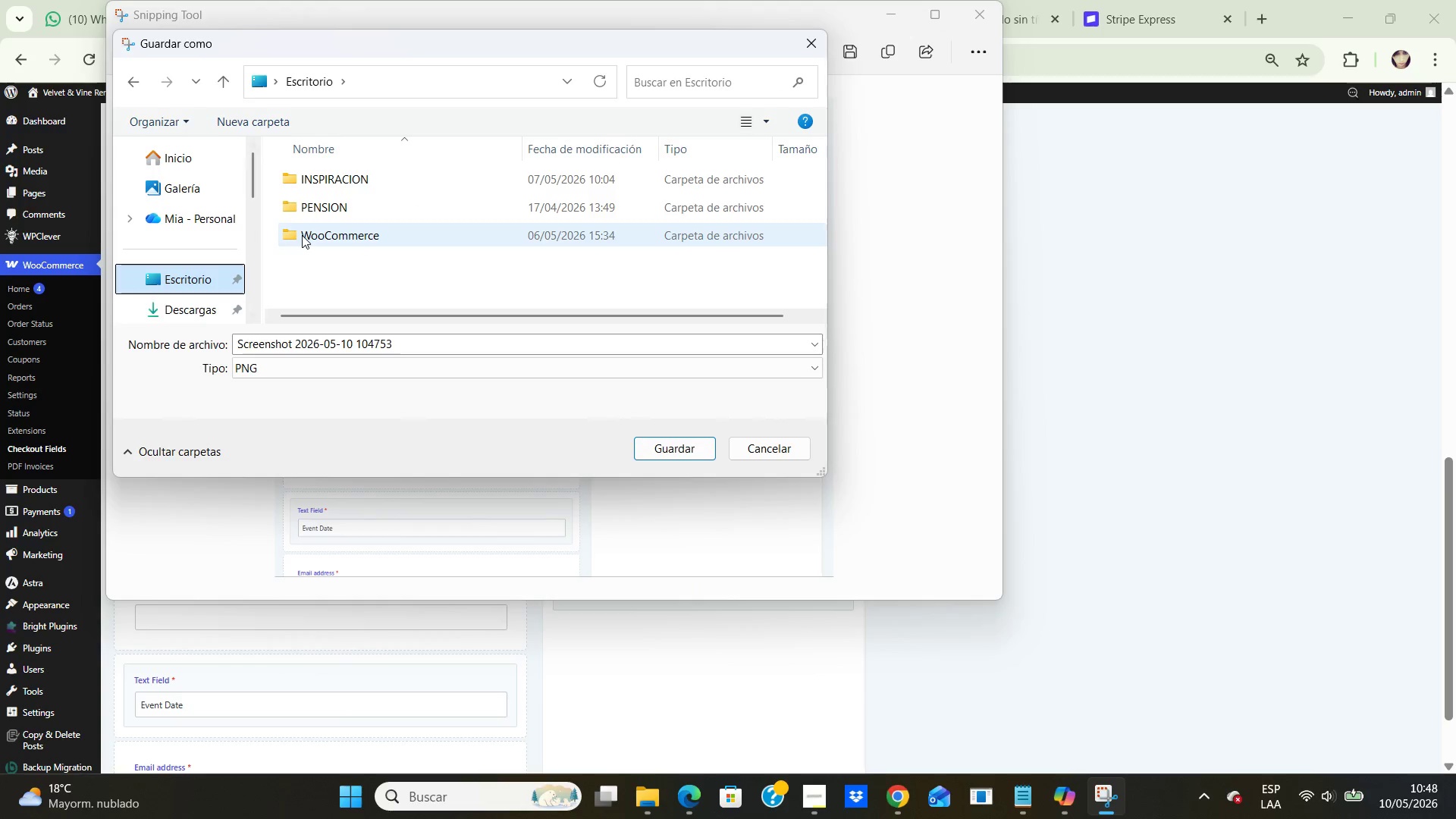 
double_click([302, 235])
 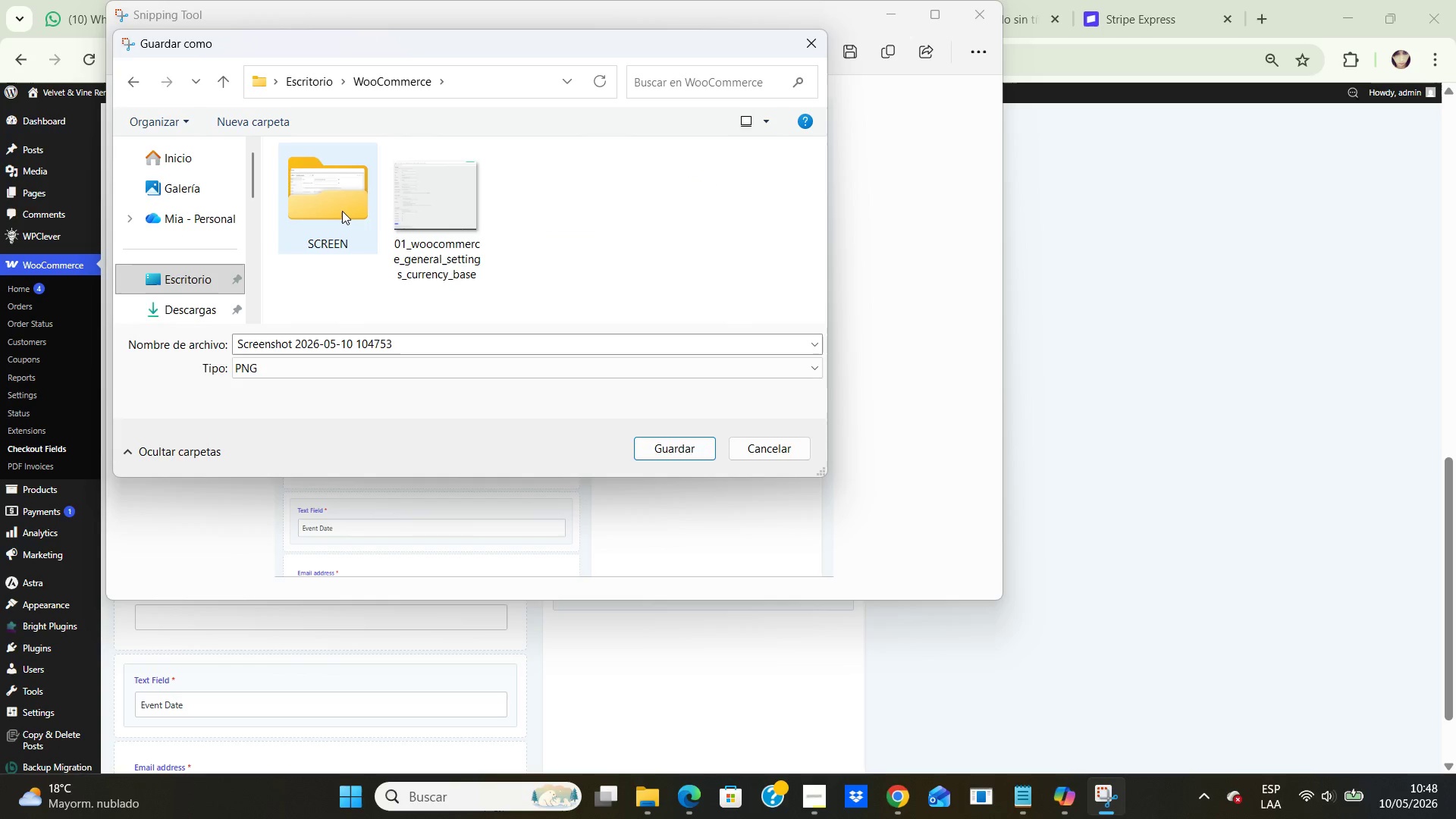 
double_click([342, 211])
 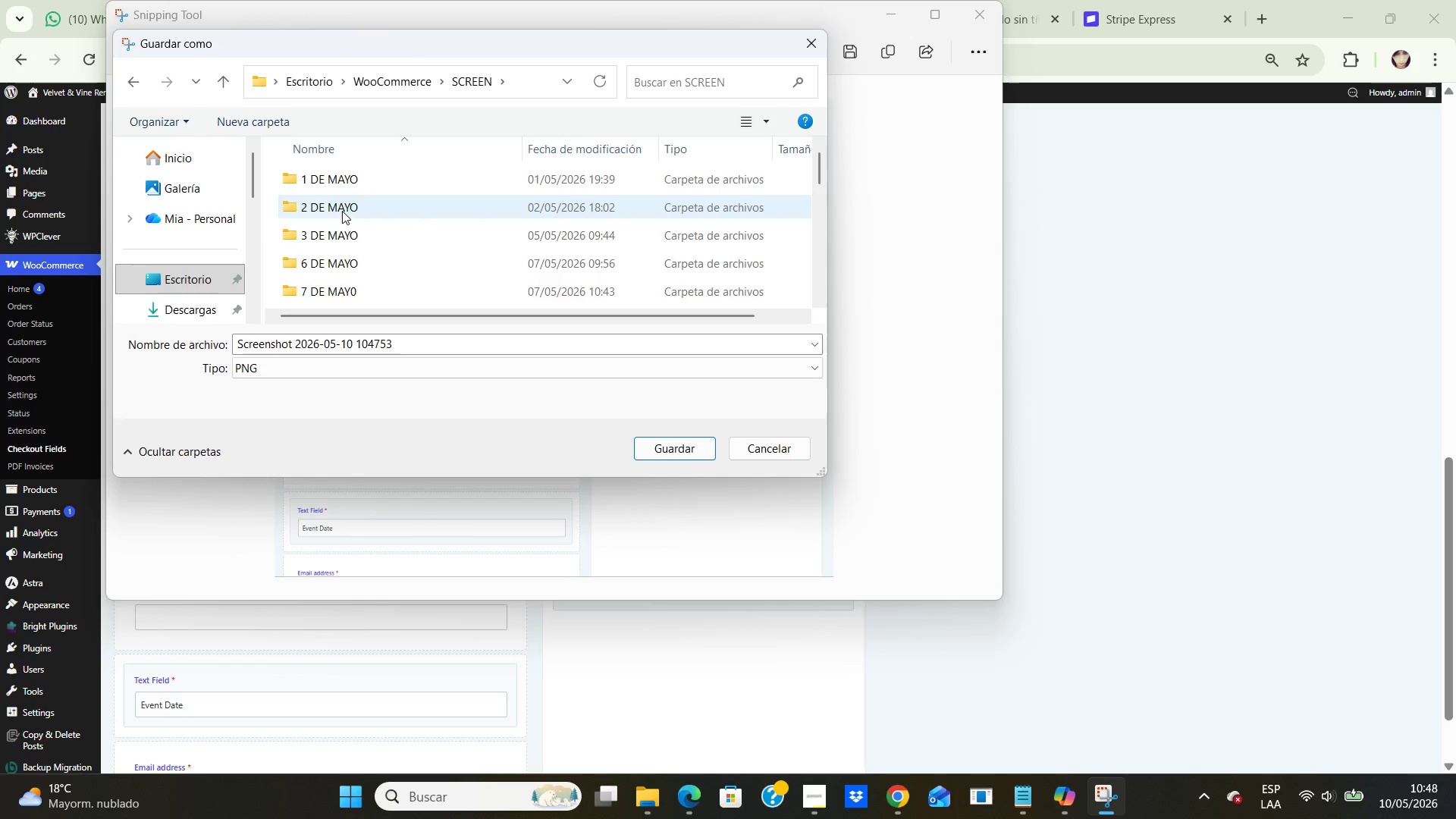 
scroll: coordinate [342, 211], scroll_direction: down, amount: 9.0
 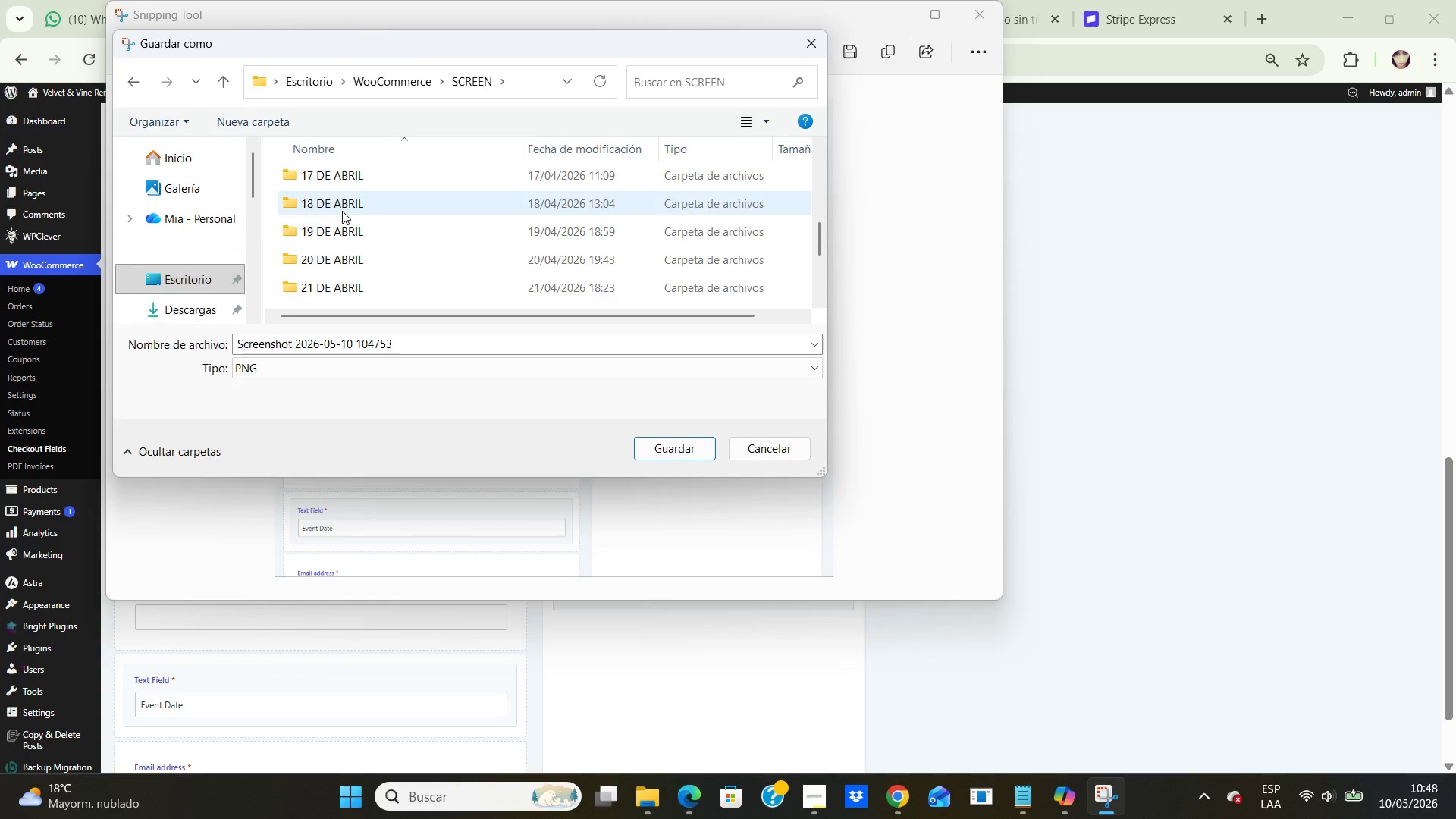 
scroll: coordinate [342, 211], scroll_direction: up, amount: 1.0
 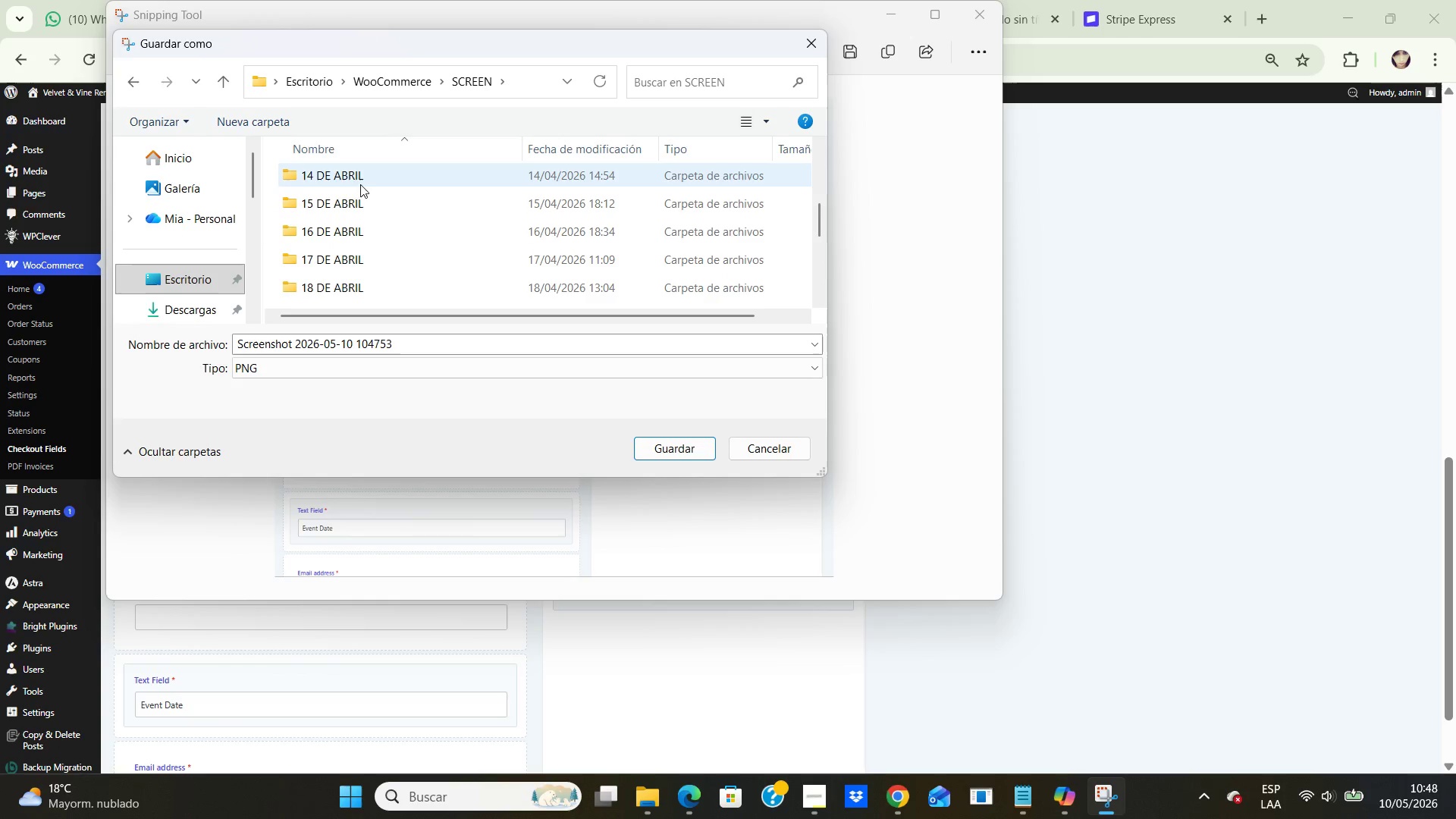 
left_click([359, 180])
 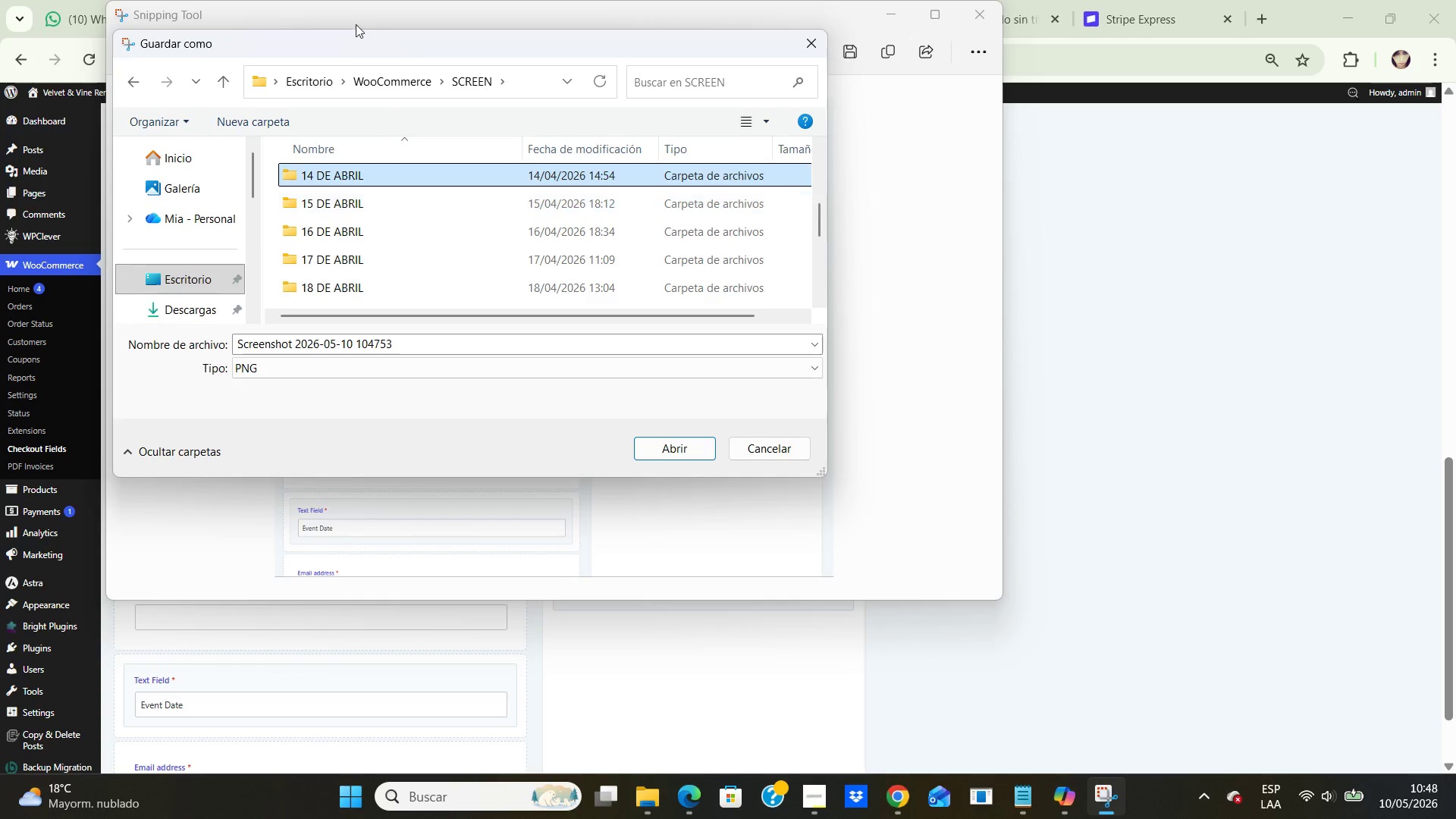 
scroll: coordinate [381, 219], scroll_direction: up, amount: 4.0
 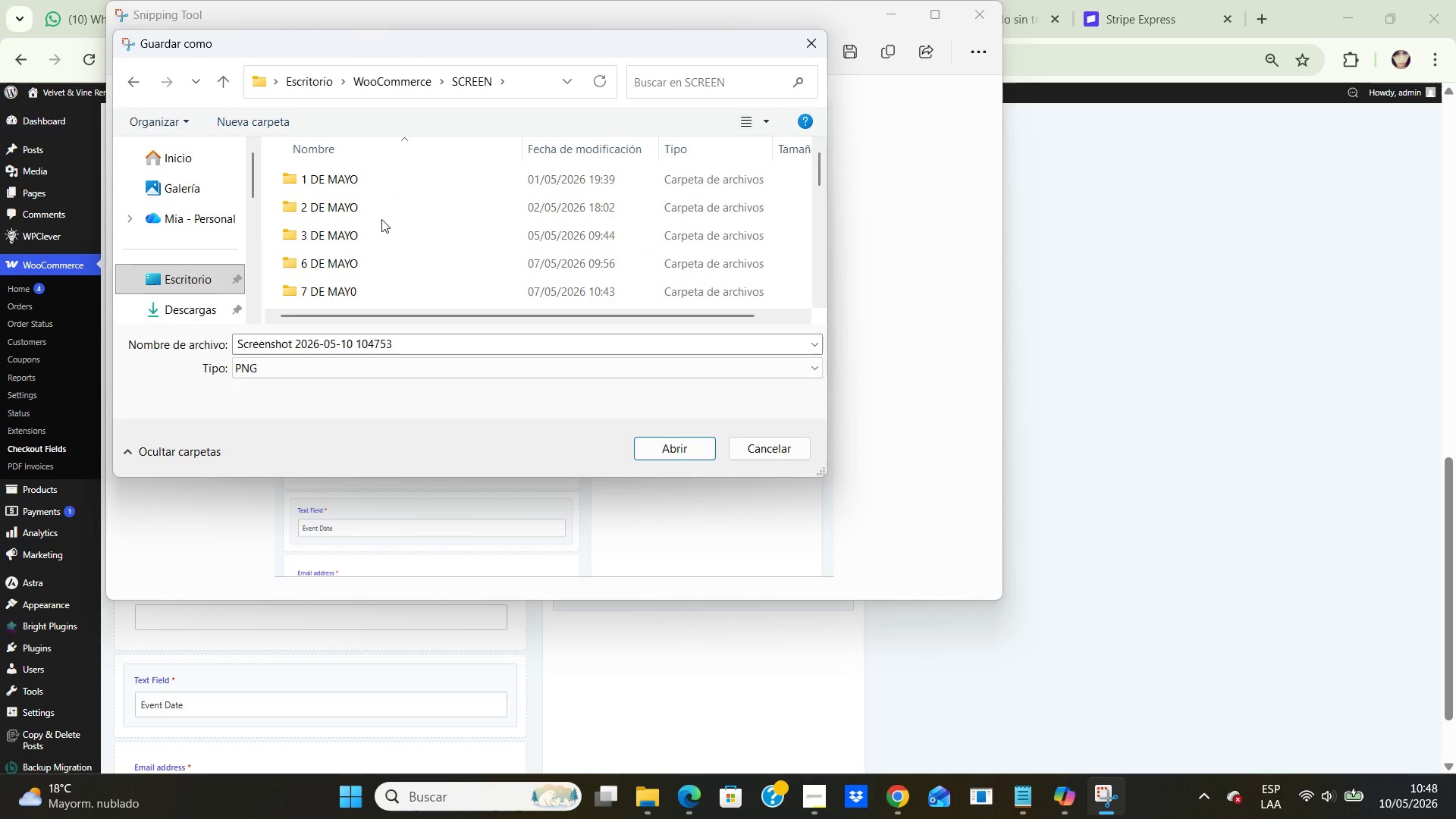 
scroll: coordinate [381, 219], scroll_direction: down, amount: 2.0
 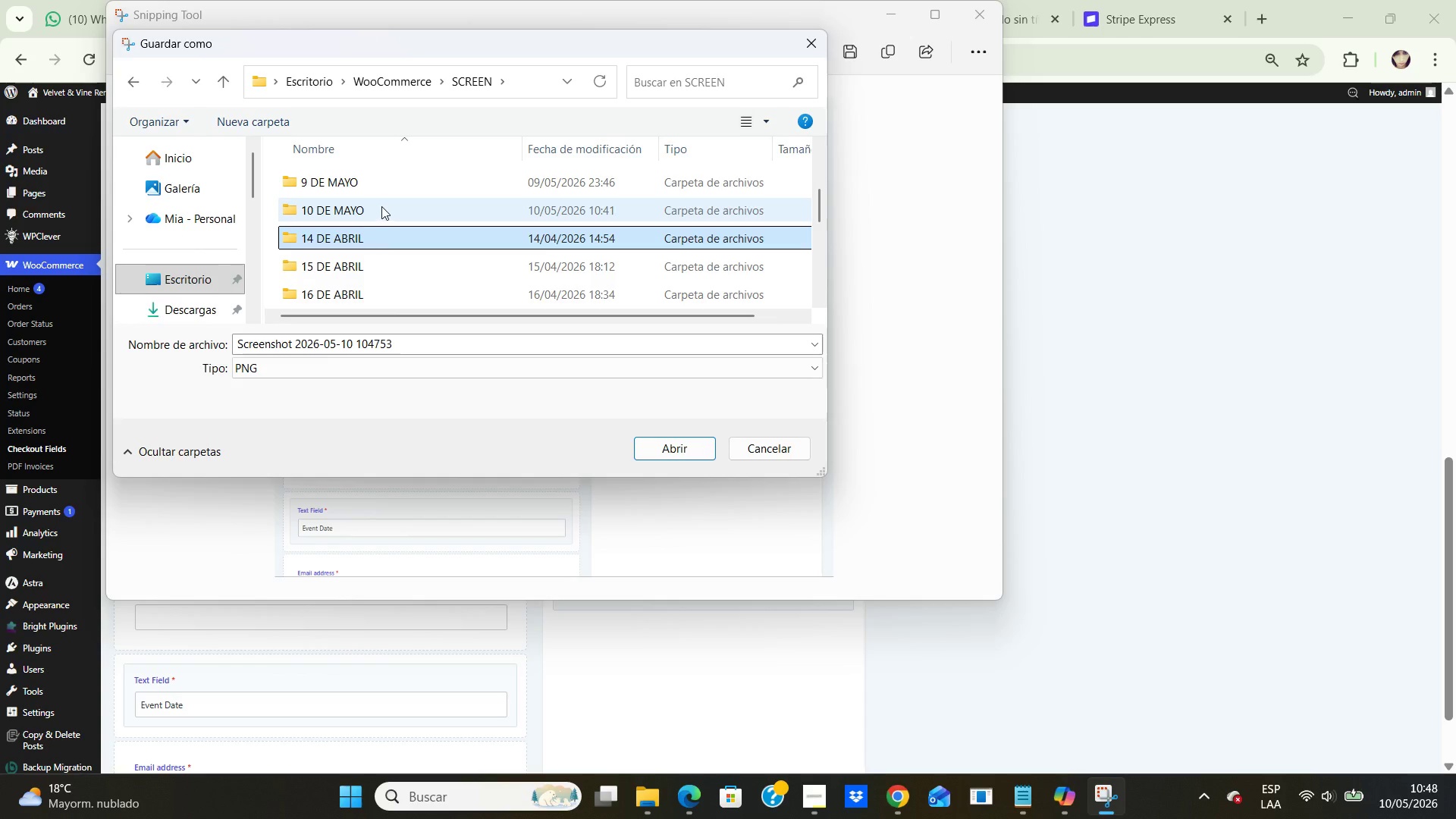 
double_click([381, 206])
 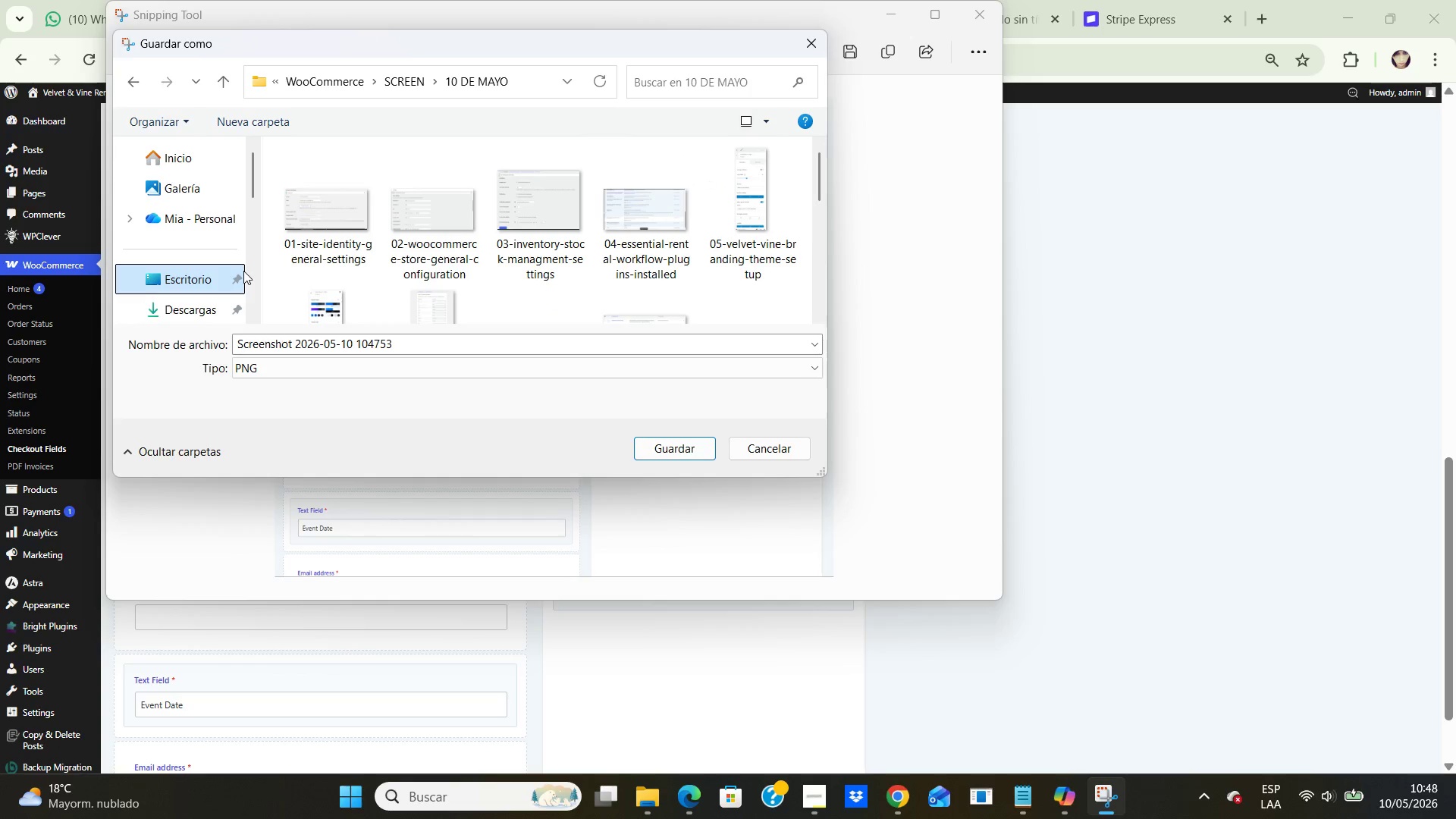 
scroll: coordinate [595, 252], scroll_direction: down, amount: 3.0
 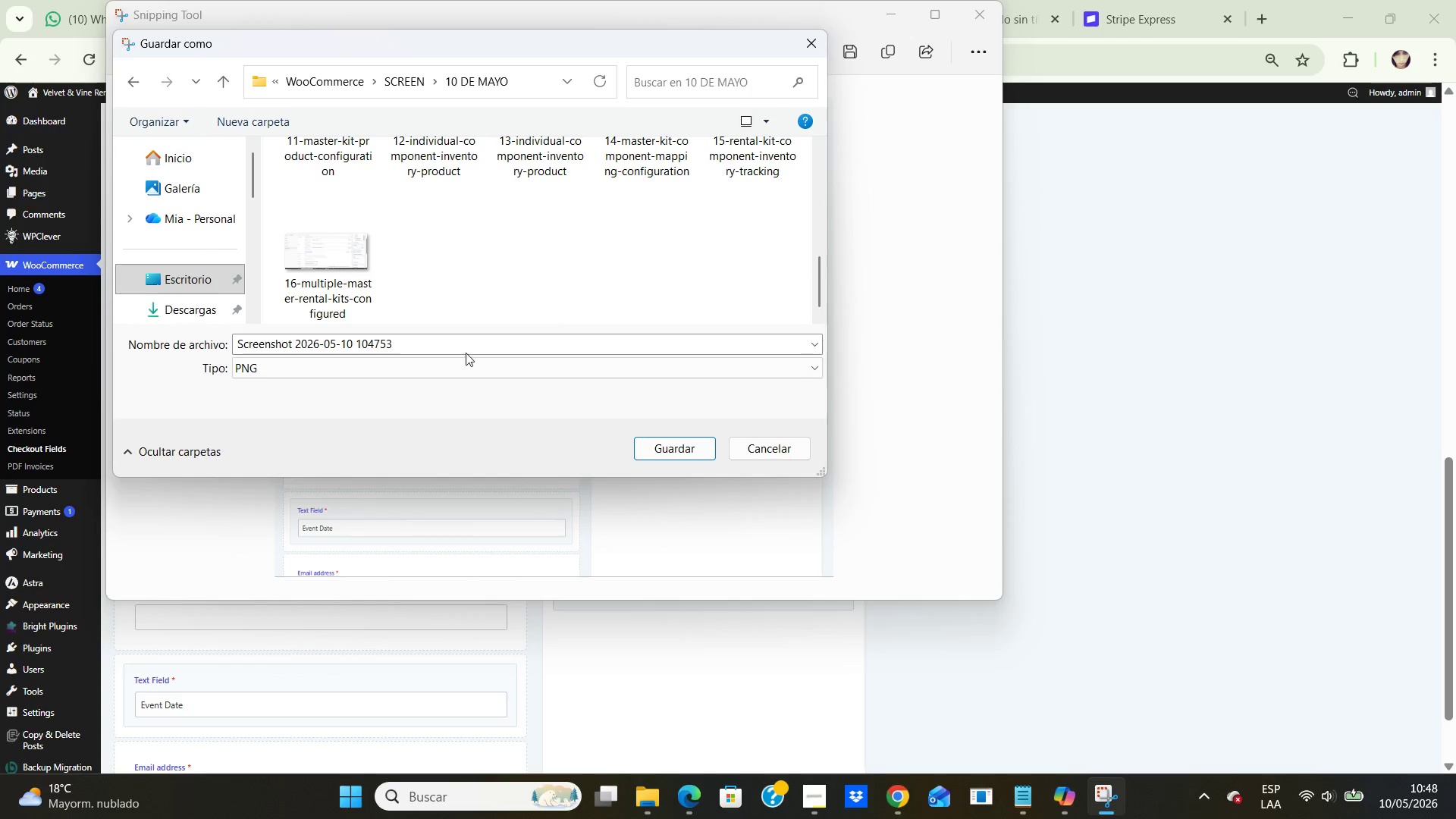 
left_click([462, 331])
 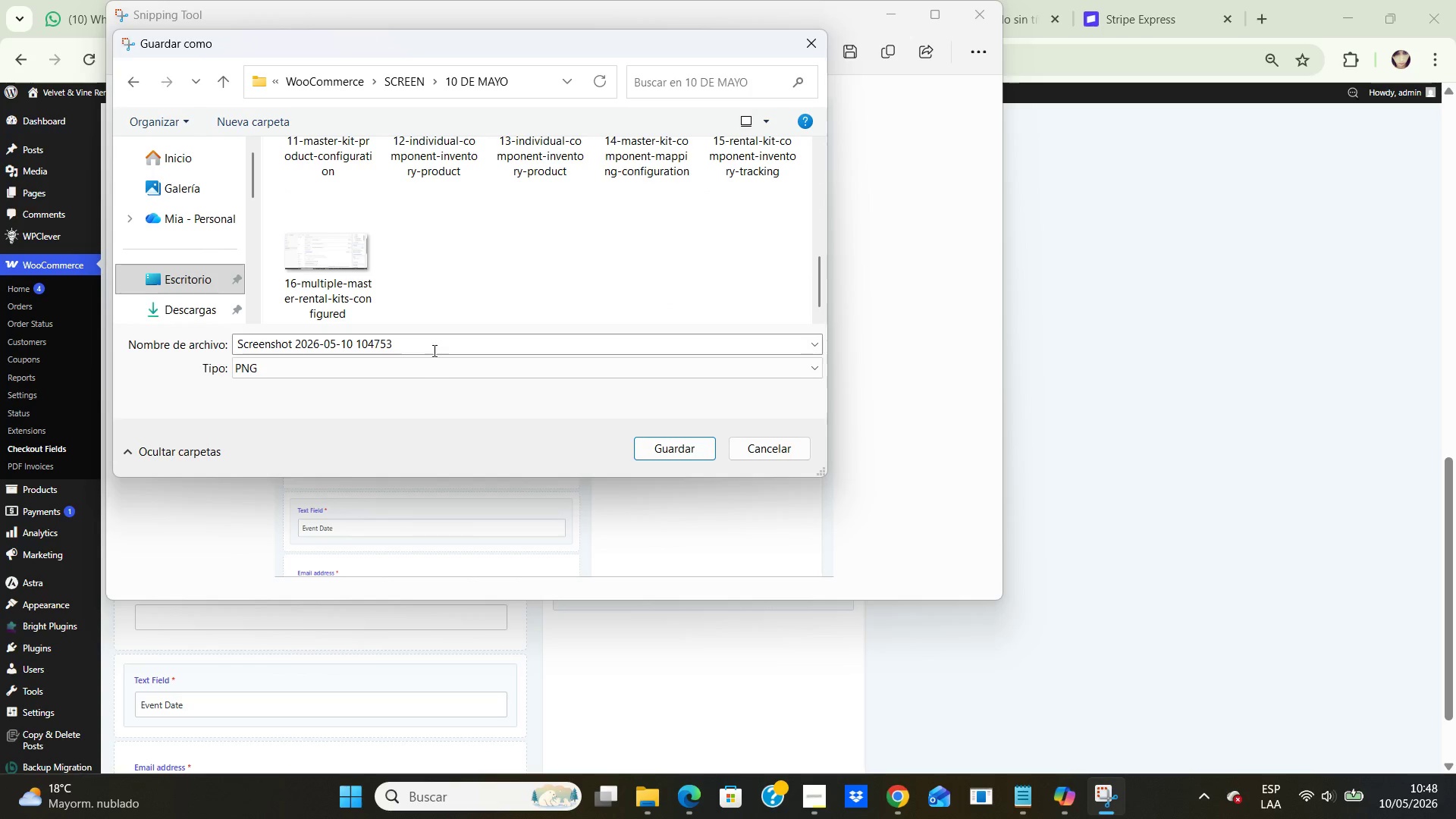 
left_click([435, 345])
 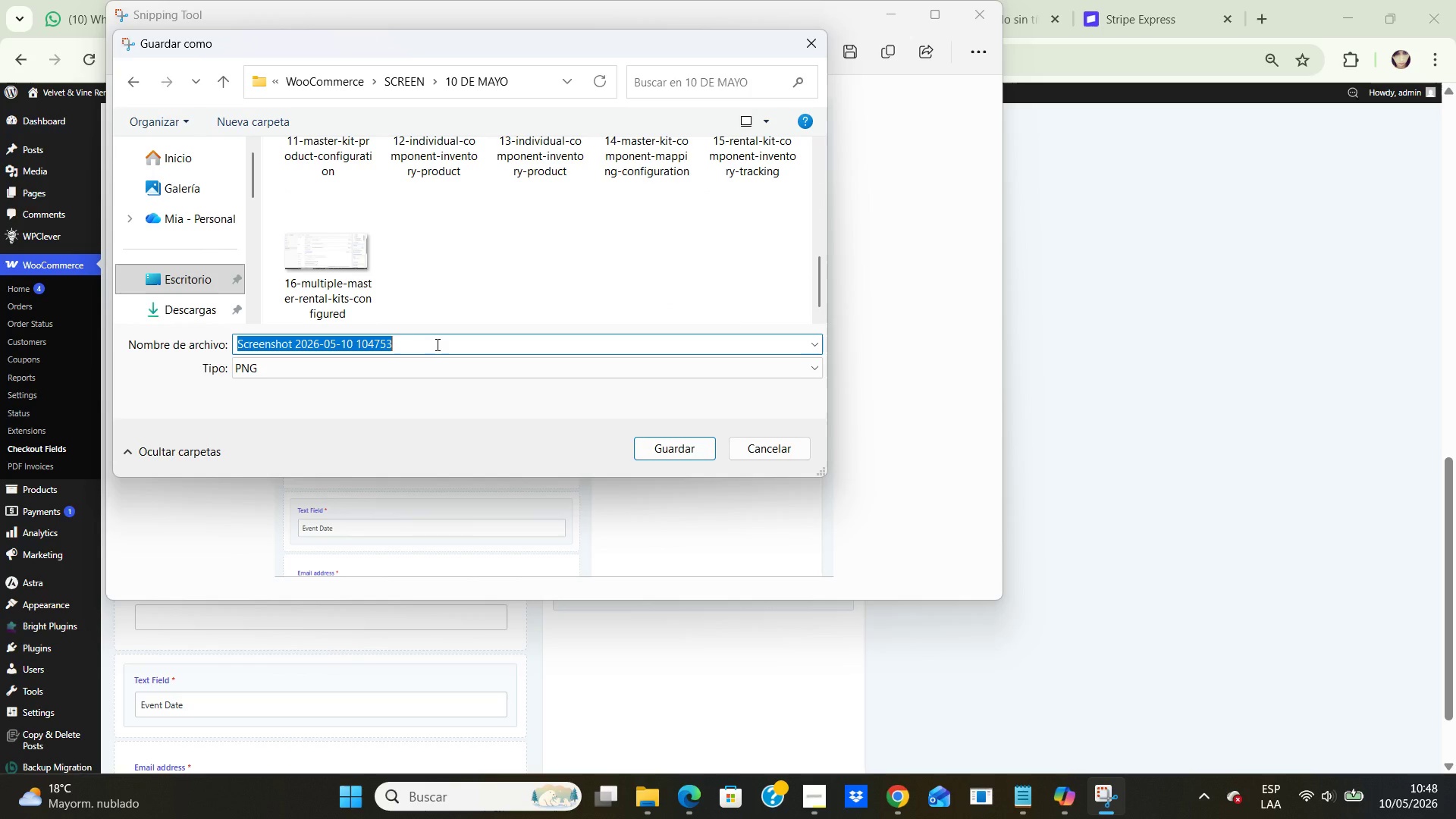 
type(17-REQ)
key(Backspace)
key(Backspace)
key(Backspace)
type(required-event-date-field-setup)
 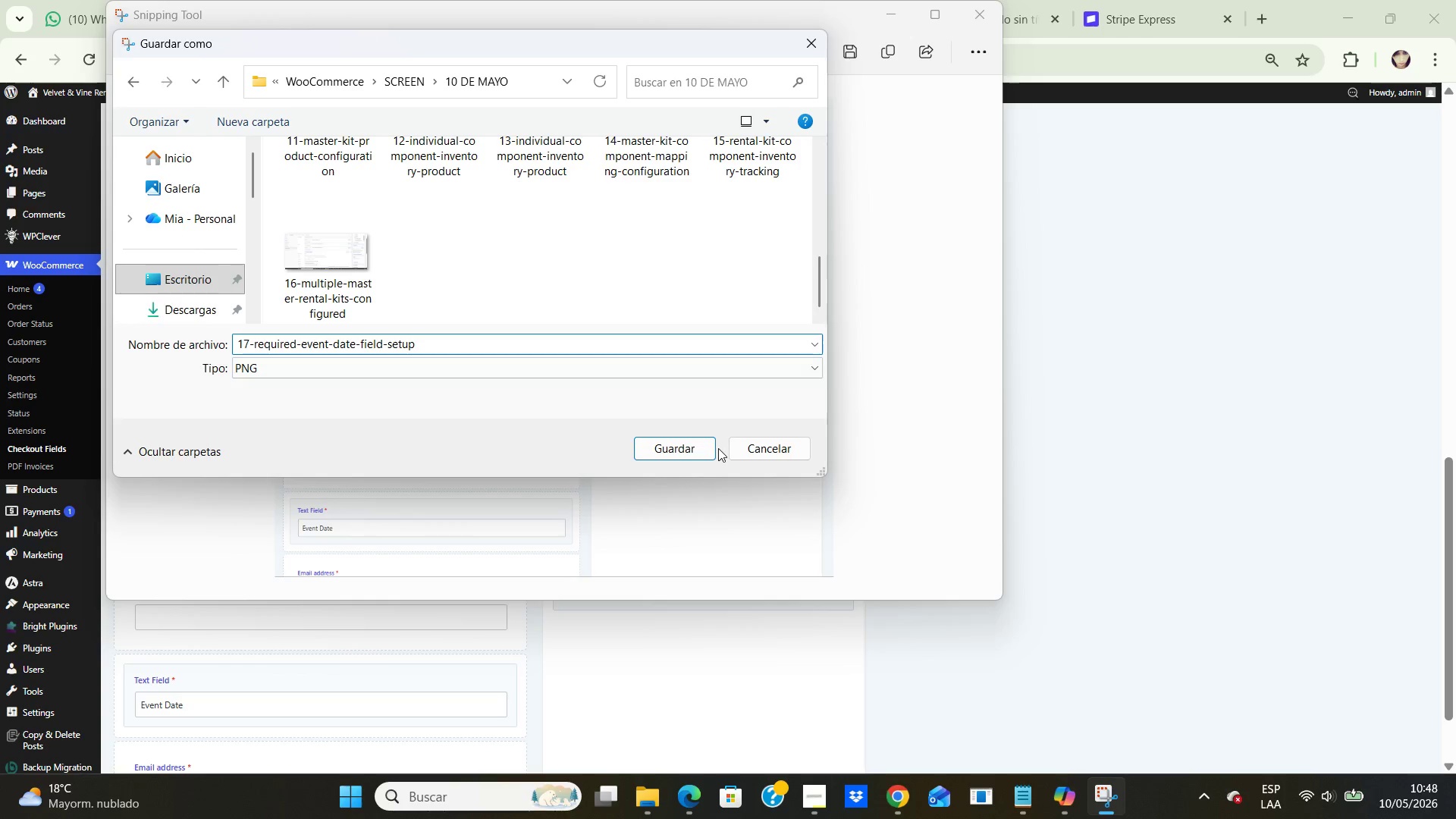 
left_click([698, 448])
 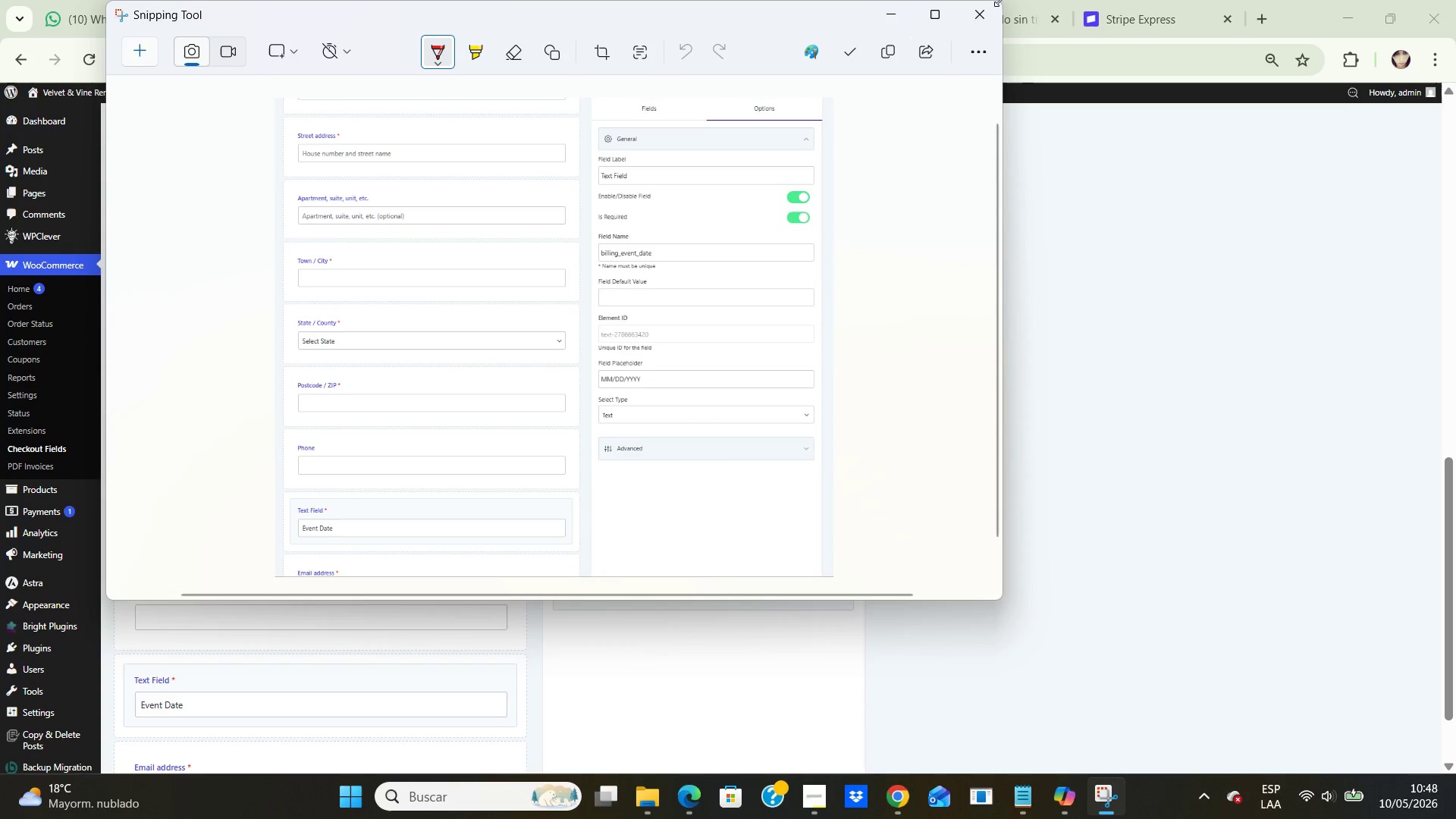 
left_click([987, 8])
 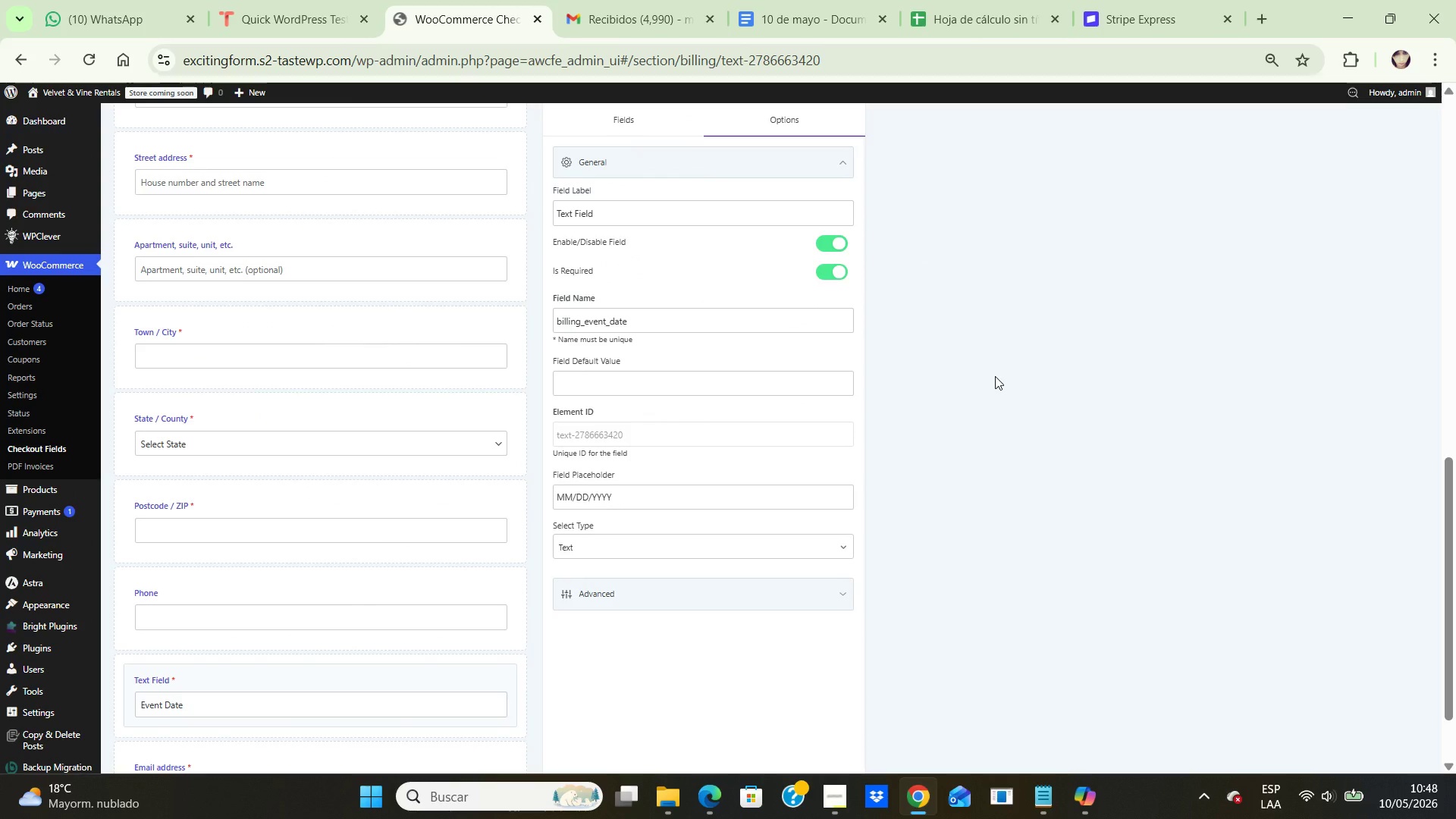 
scroll: coordinate [987, 375], scroll_direction: up, amount: 4.0
 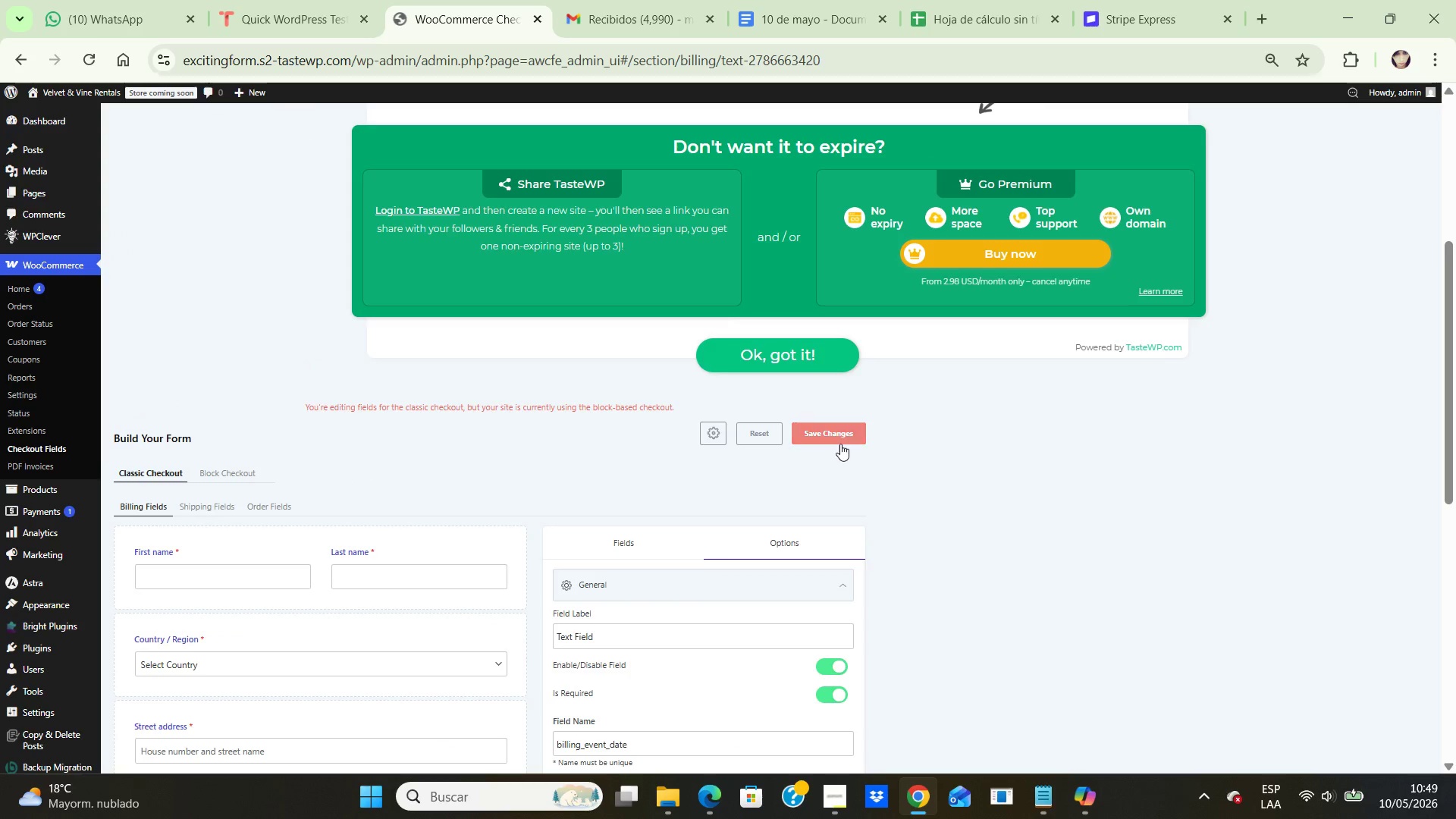 
left_click([840, 444])
 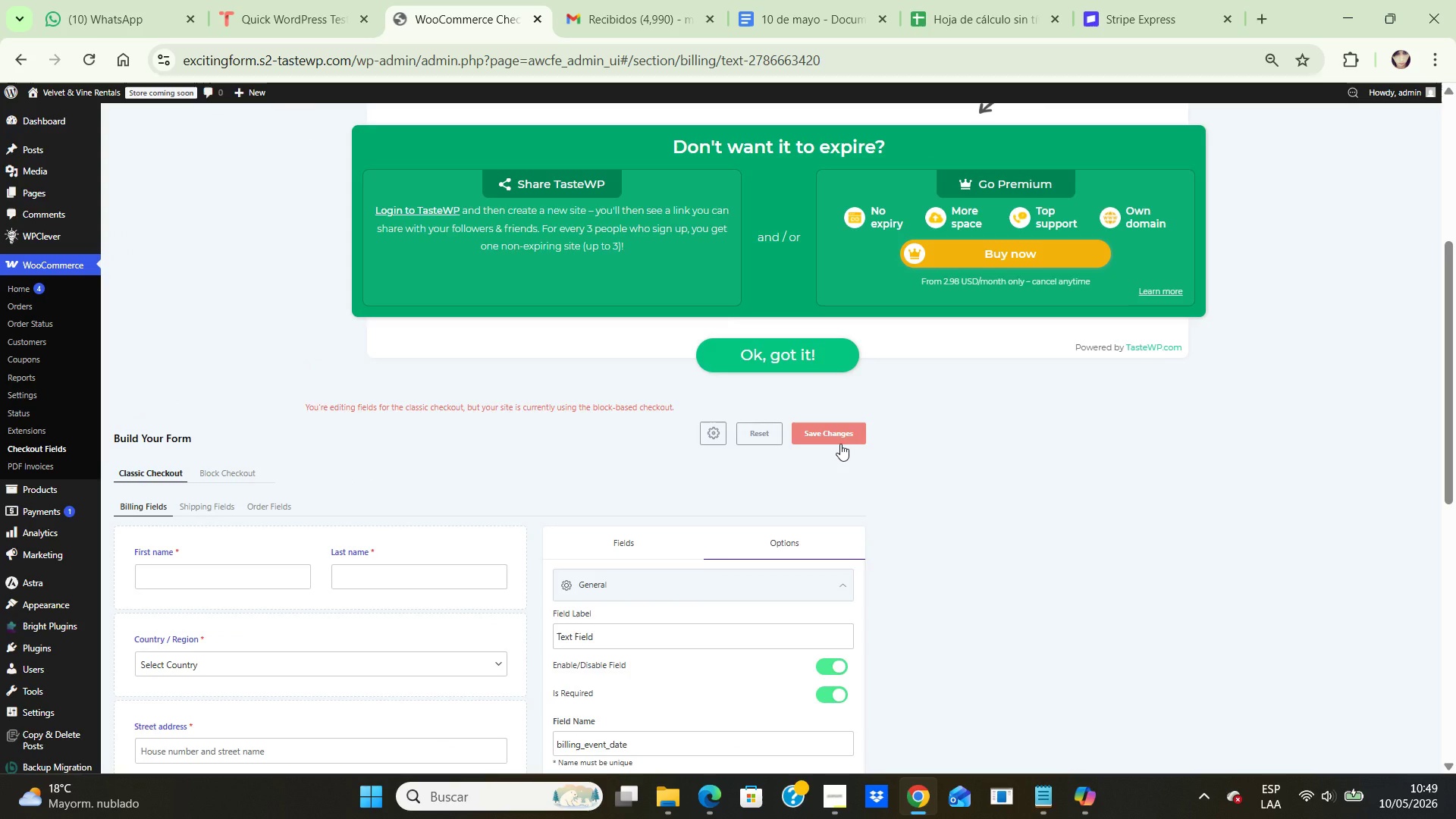 
wait(26.16)
 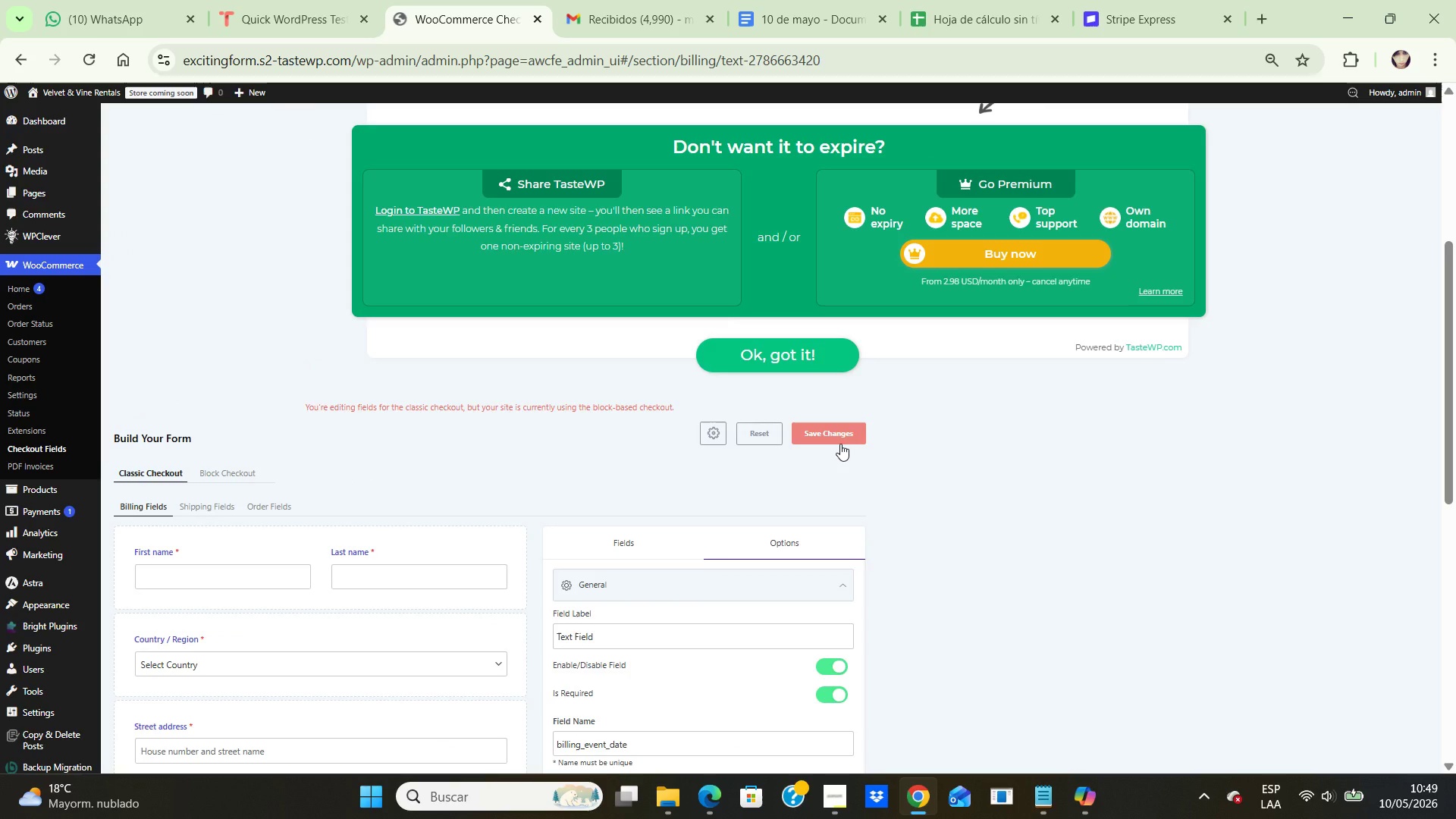 
mouse_move([43, 111])
 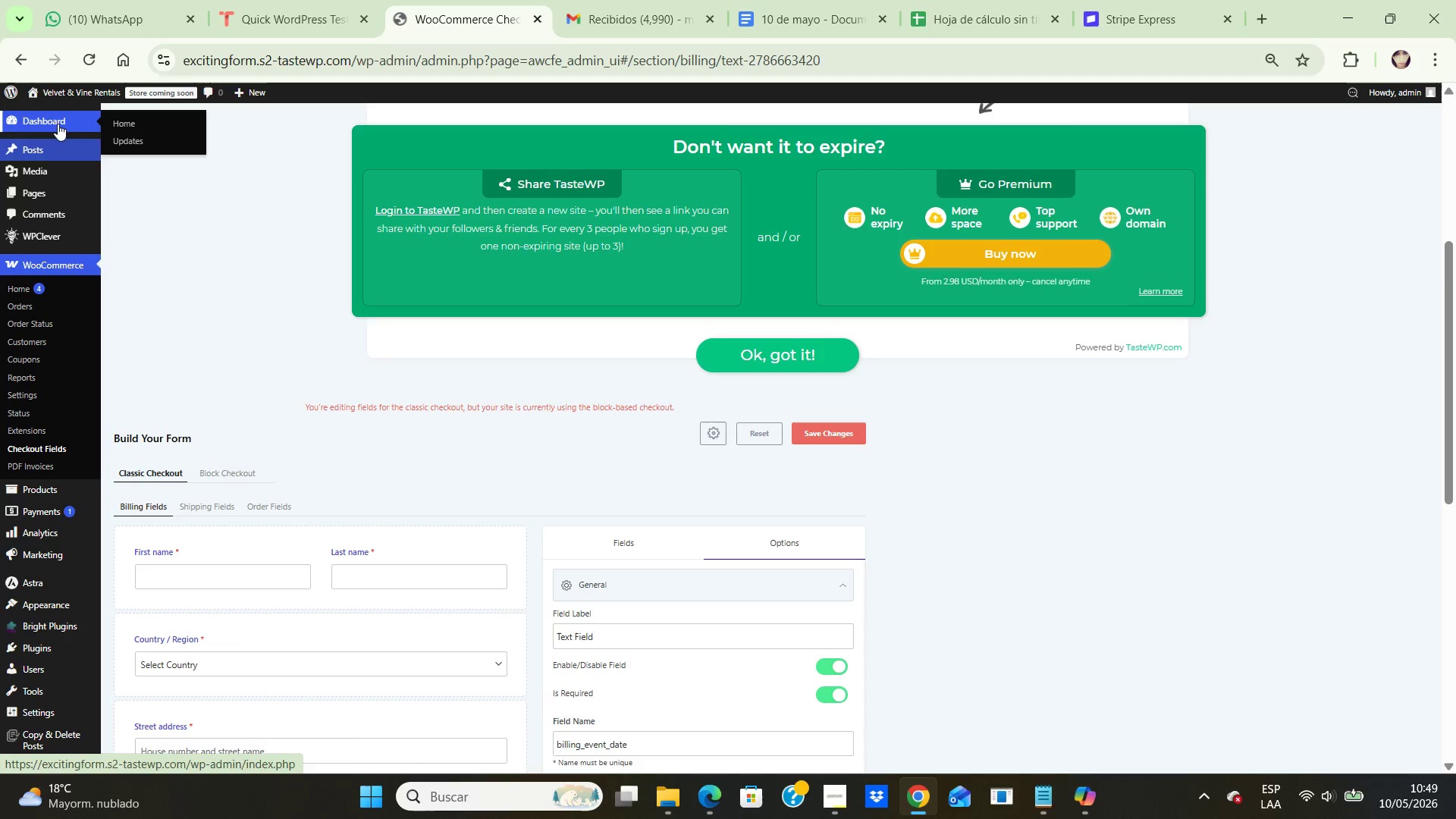 
wait(6.46)
 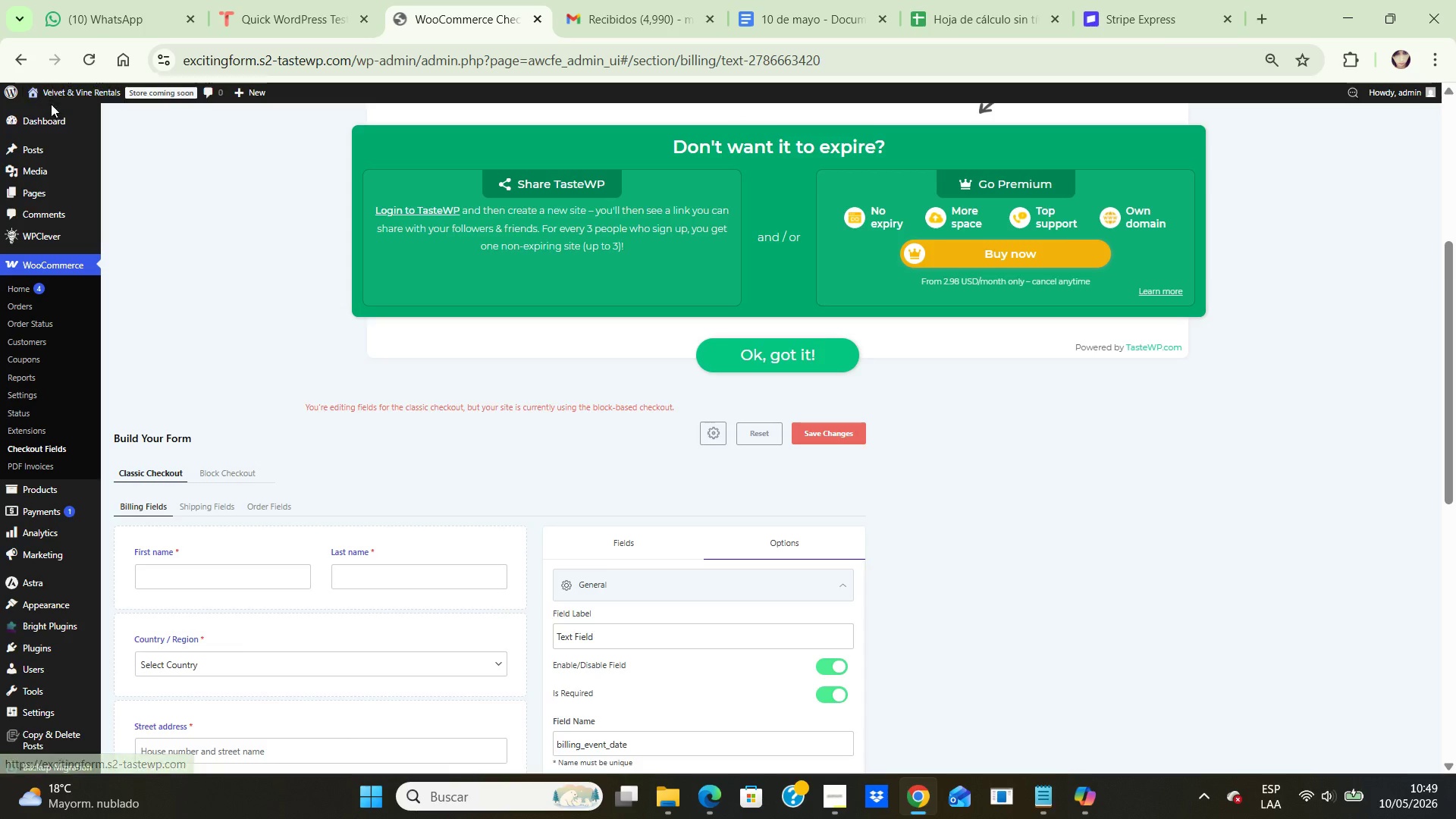 
left_click([67, 125])
 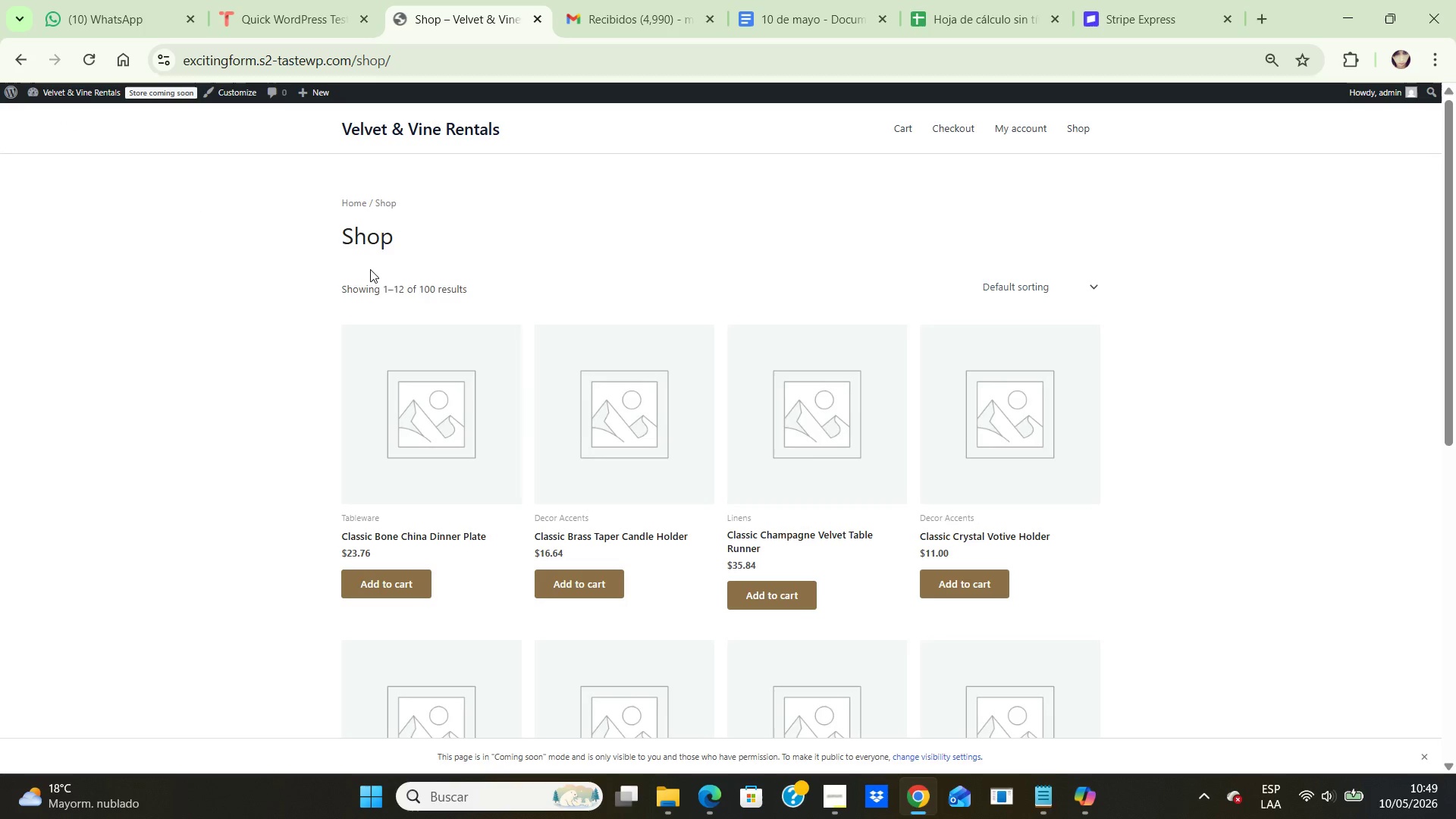 
wait(11.17)
 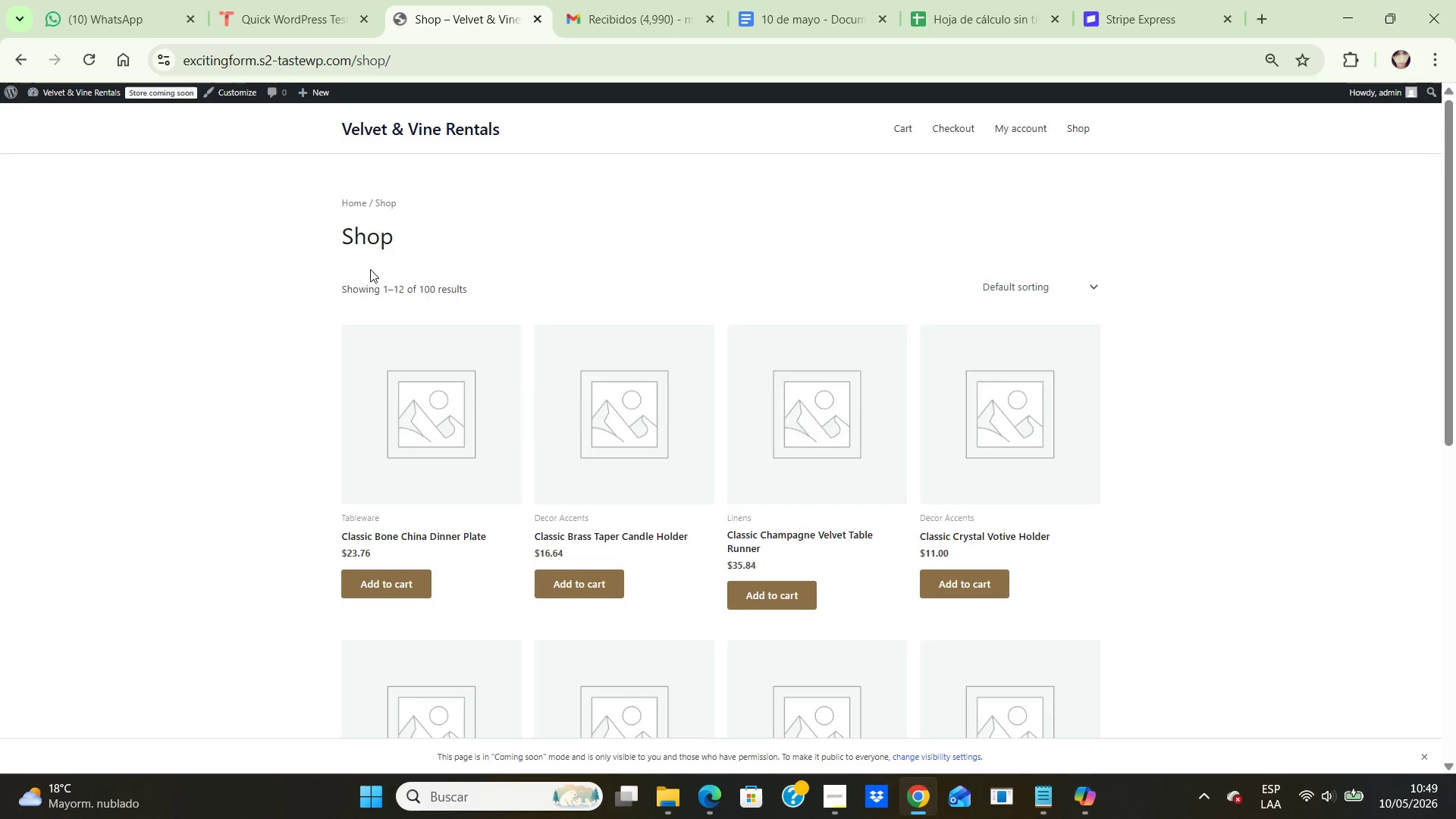 
scroll: coordinate [222, 261], scroll_direction: down, amount: 1.0
 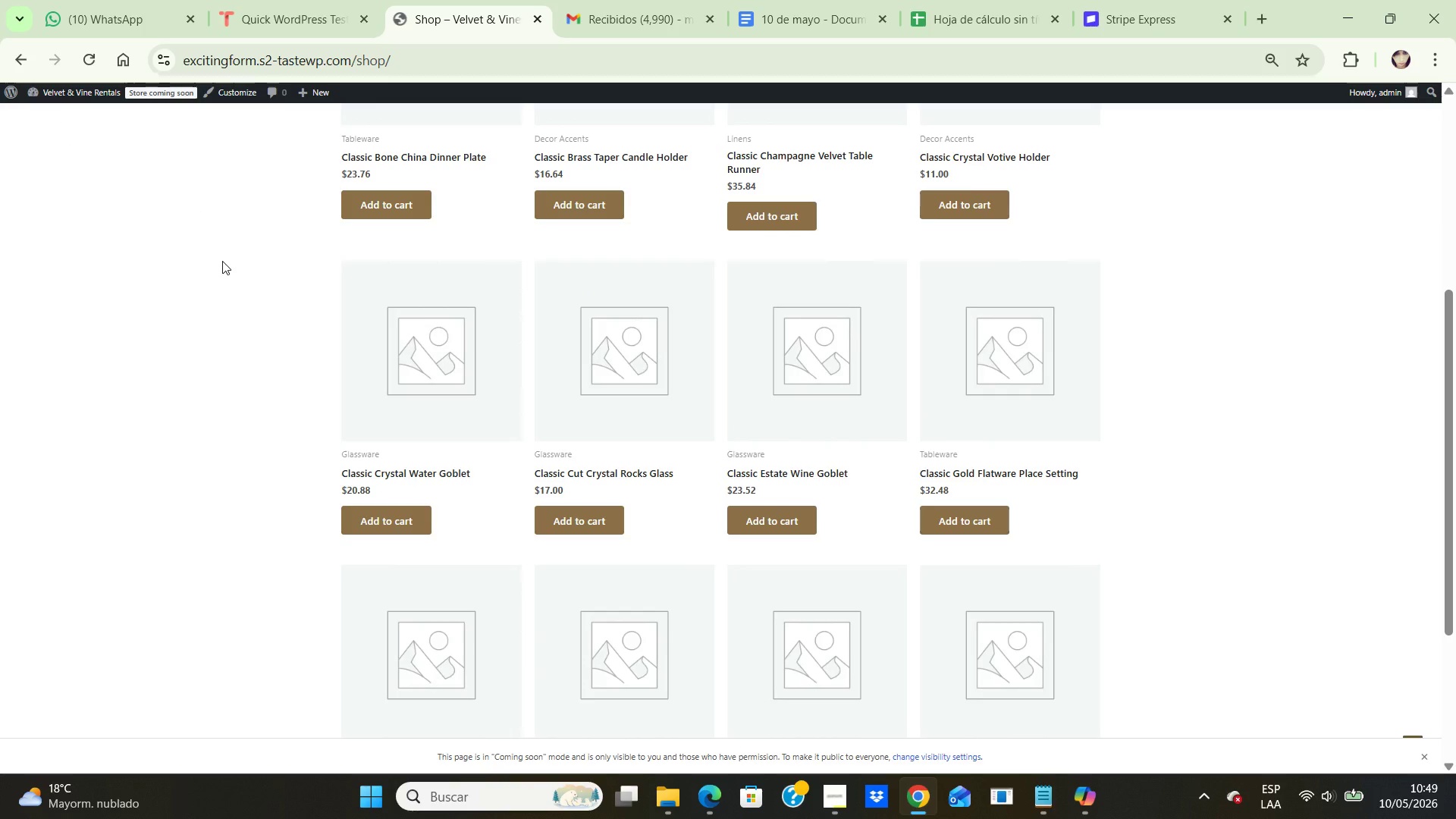 
scroll: coordinate [222, 261], scroll_direction: up, amount: 5.0
 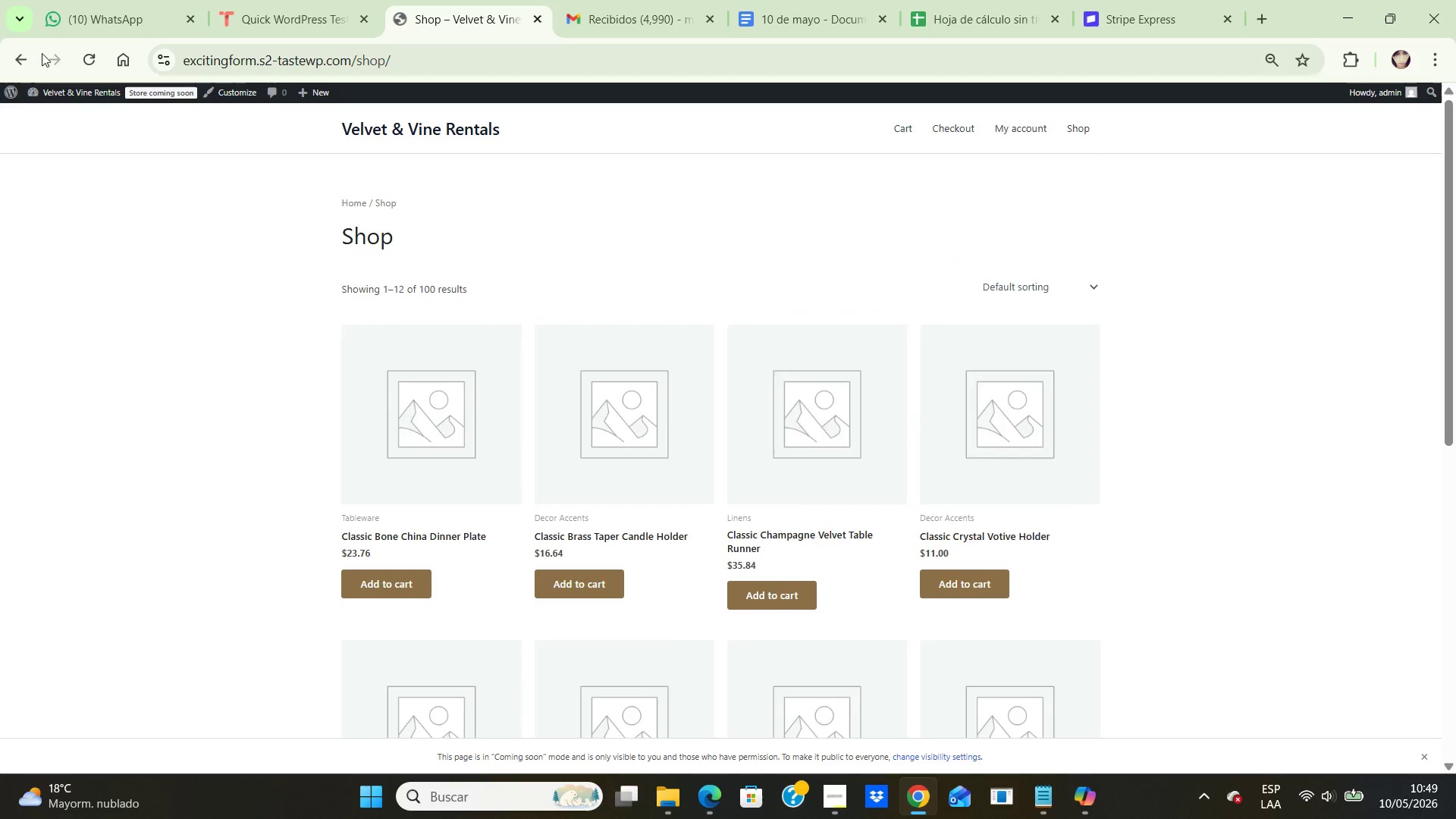 
left_click([25, 58])
 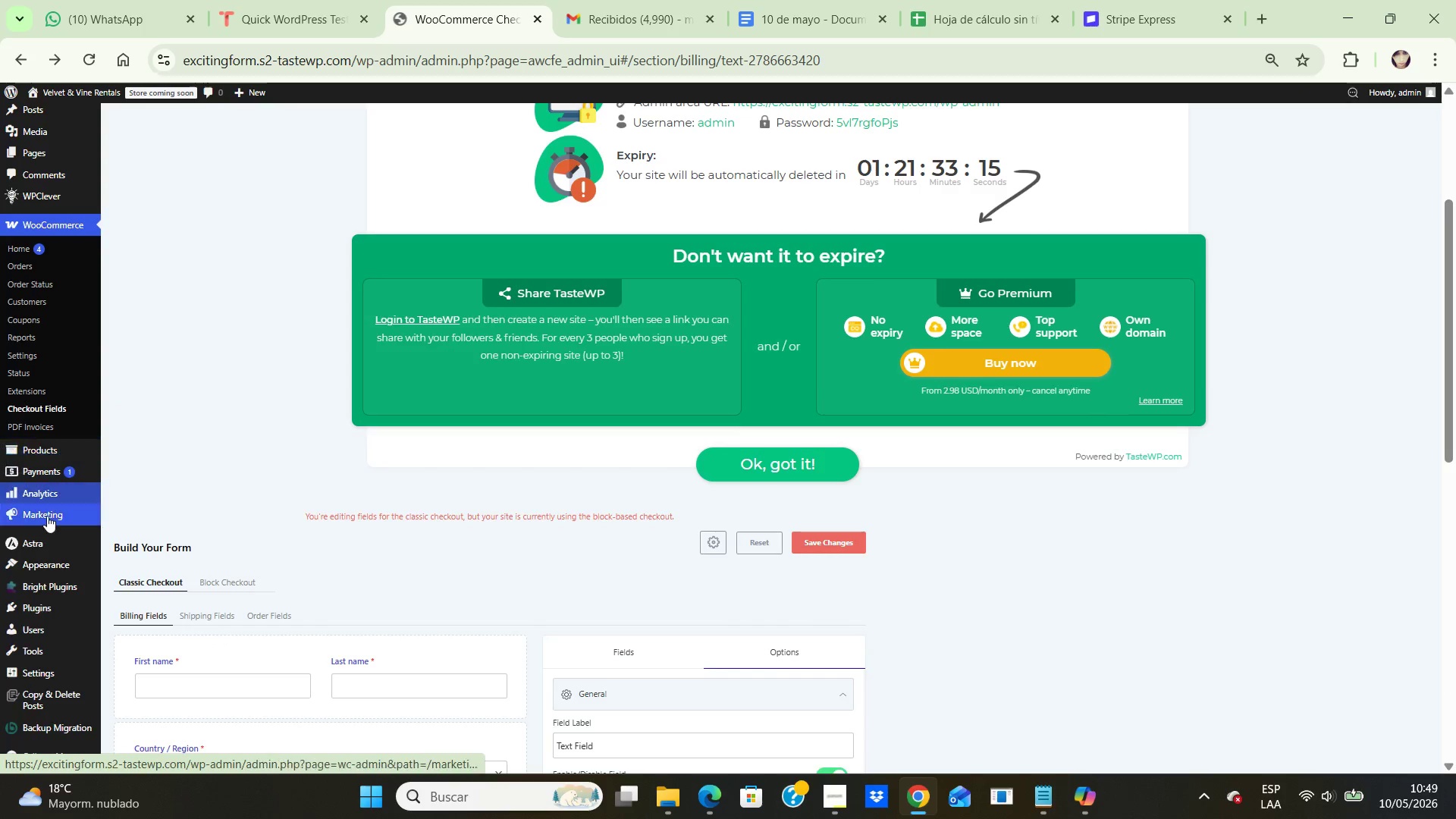 
wait(5.73)
 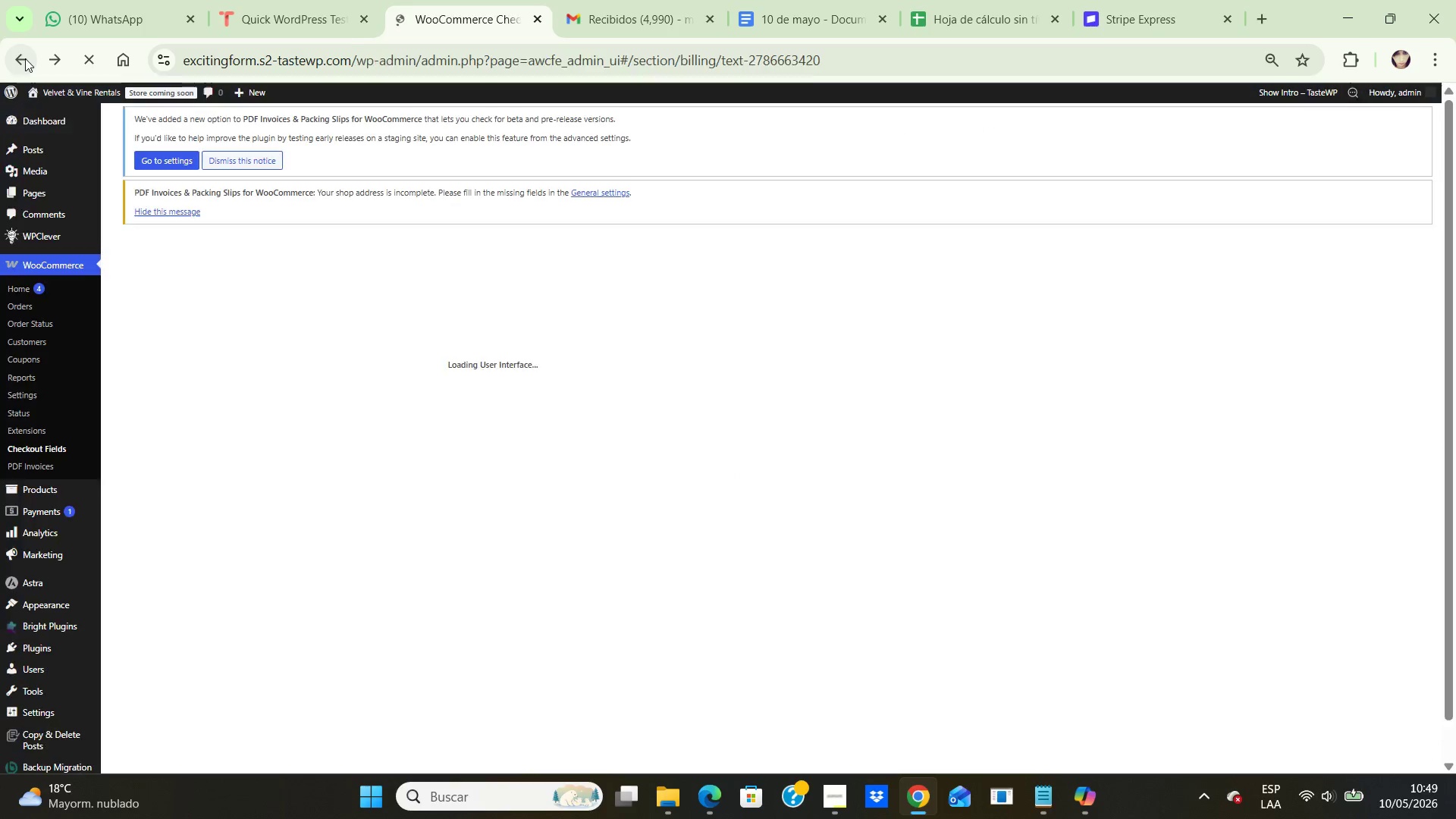 
left_click([129, 444])
 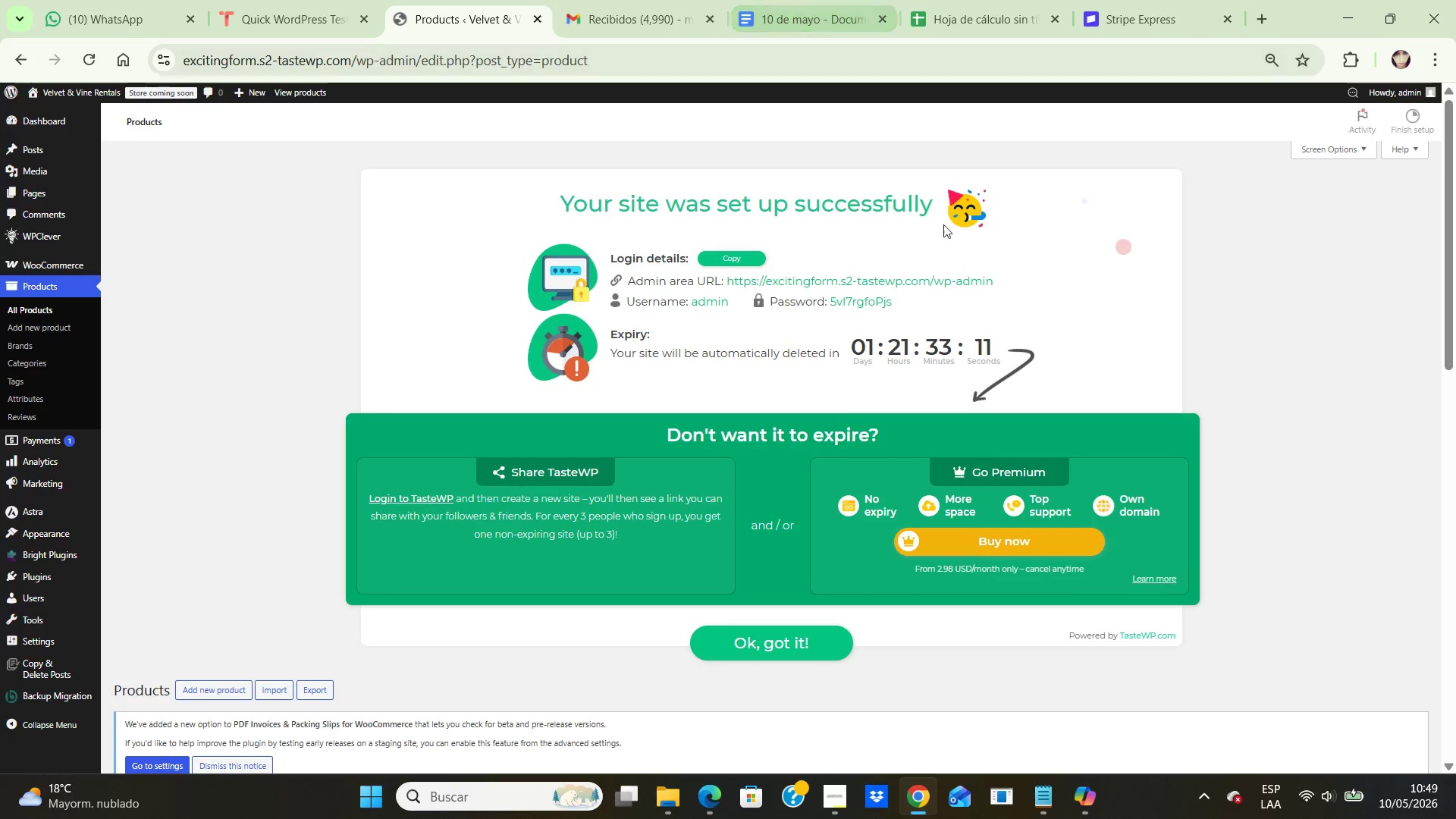 
scroll: coordinate [1290, 334], scroll_direction: down, amount: 5.0
 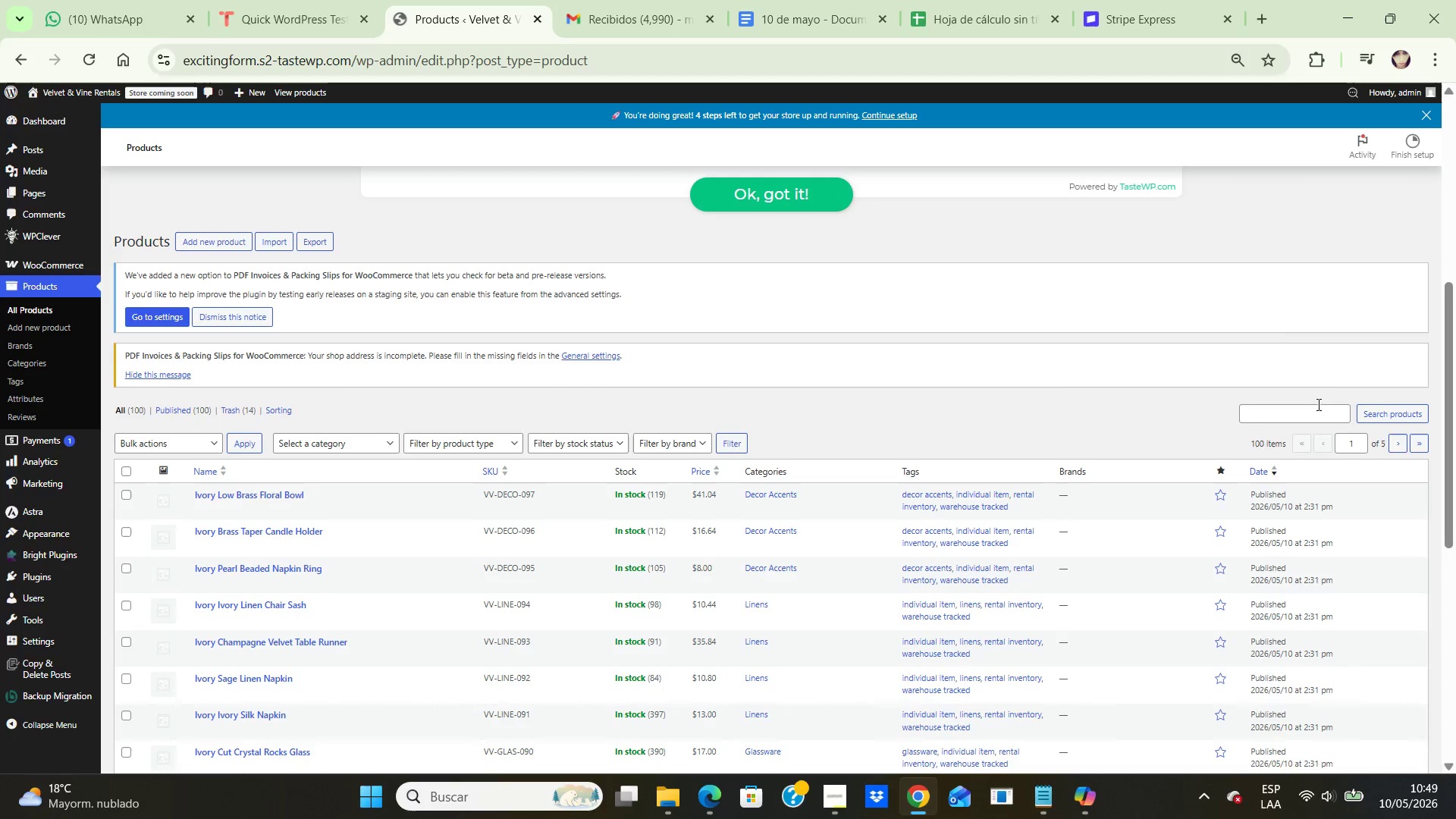 
left_click([1317, 404])
 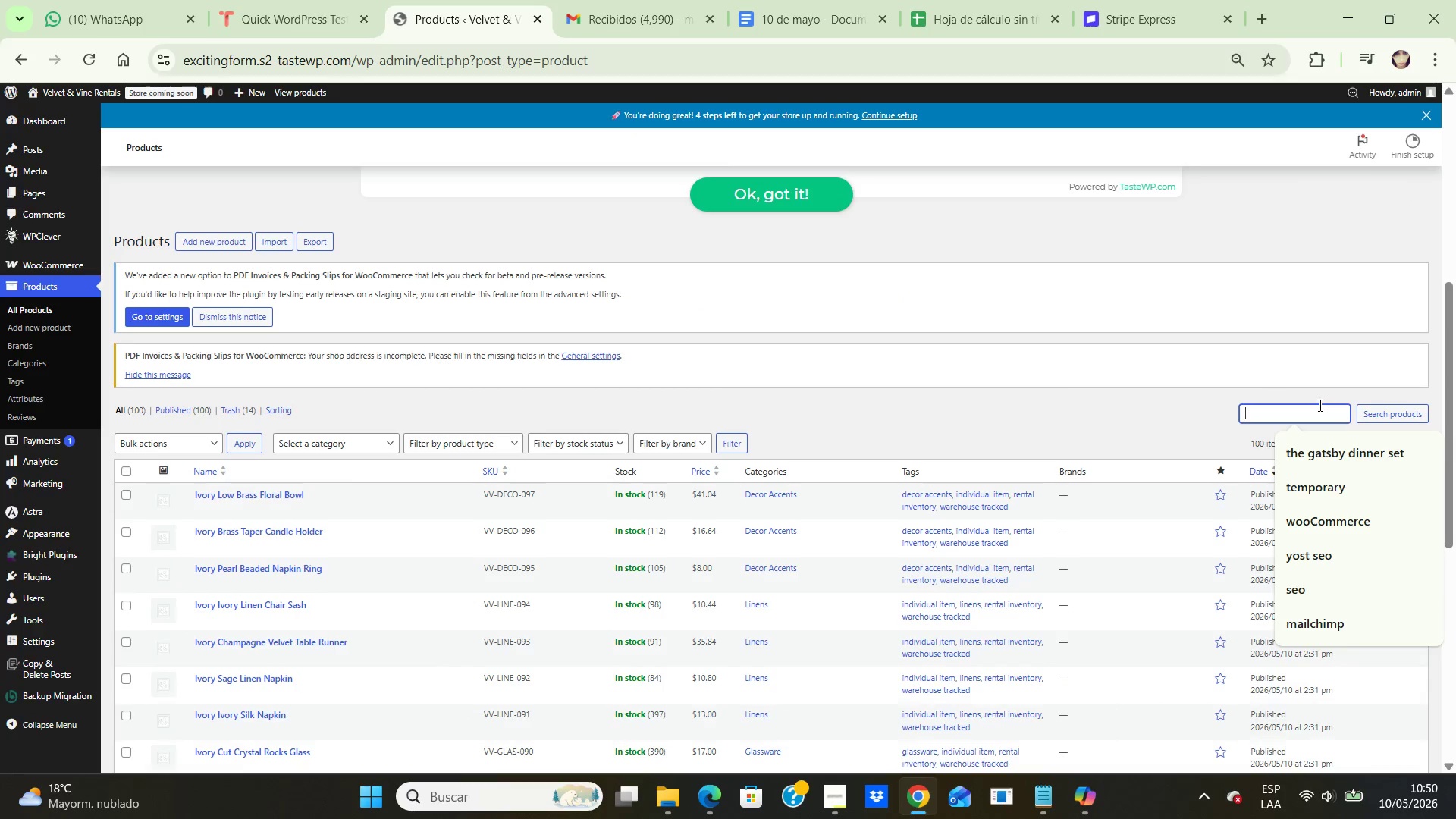 
type(the gatsby dinner set)
 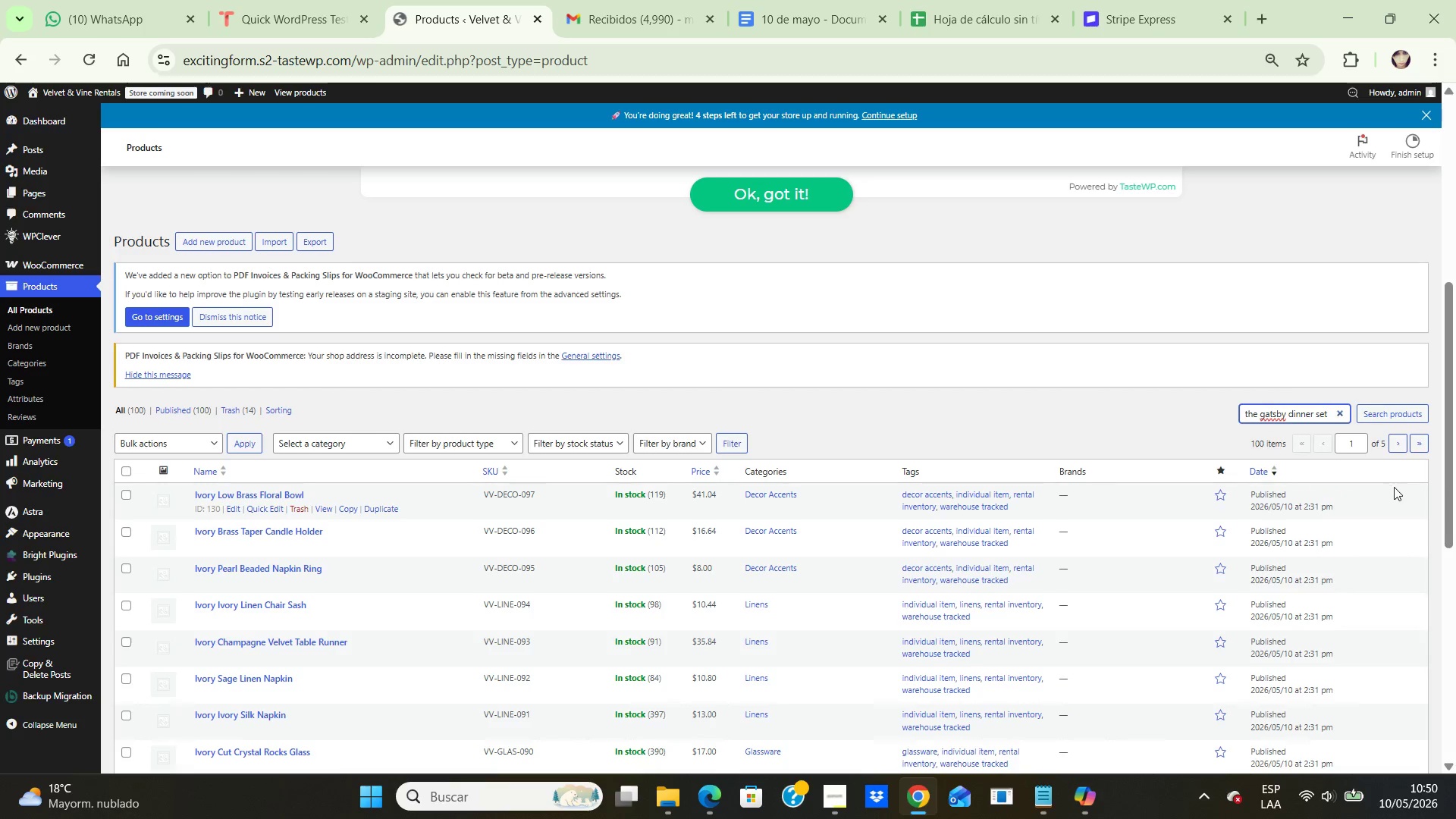 
left_click([1397, 416])
 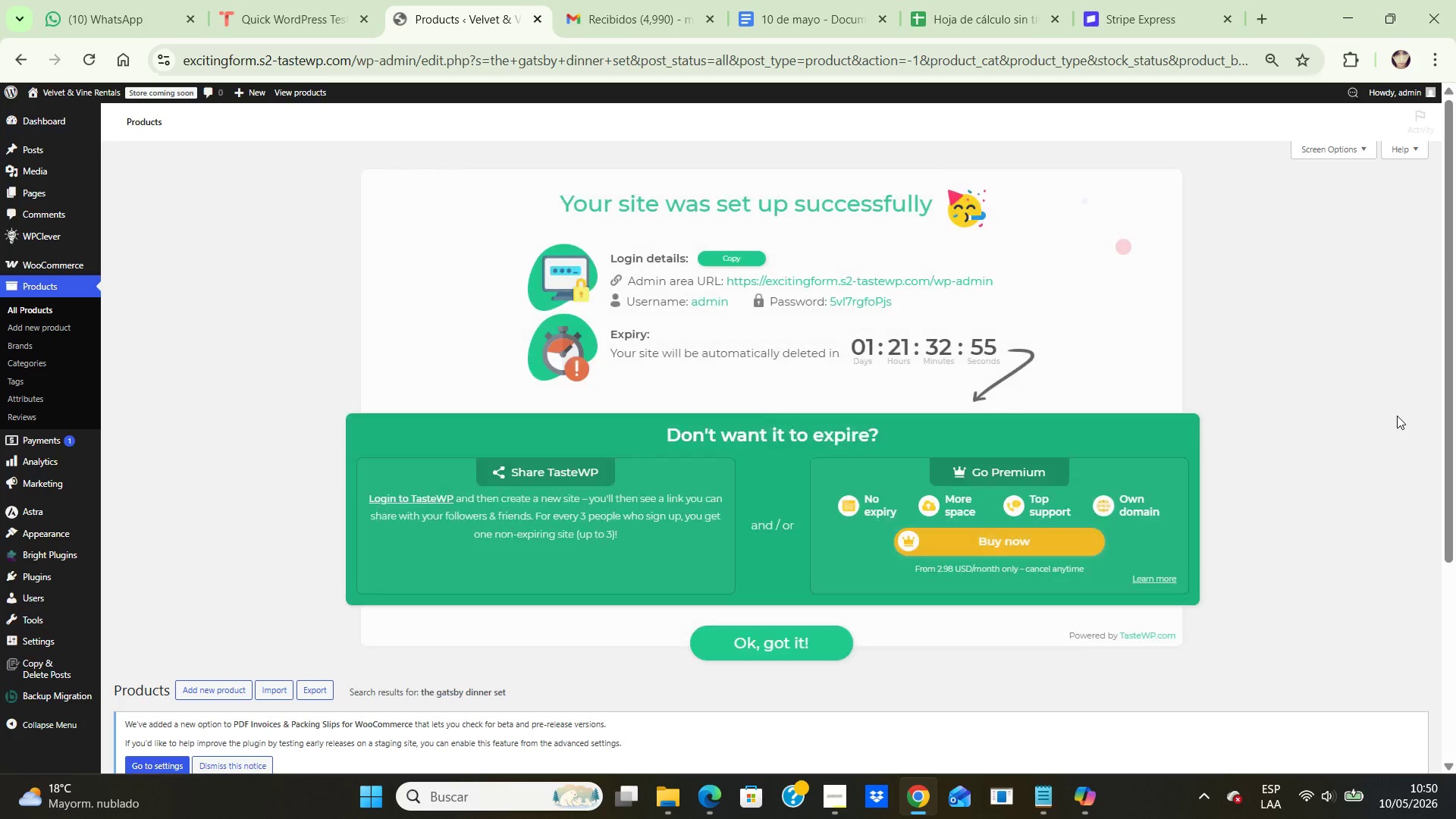 
scroll: coordinate [1282, 362], scroll_direction: down, amount: 4.0
 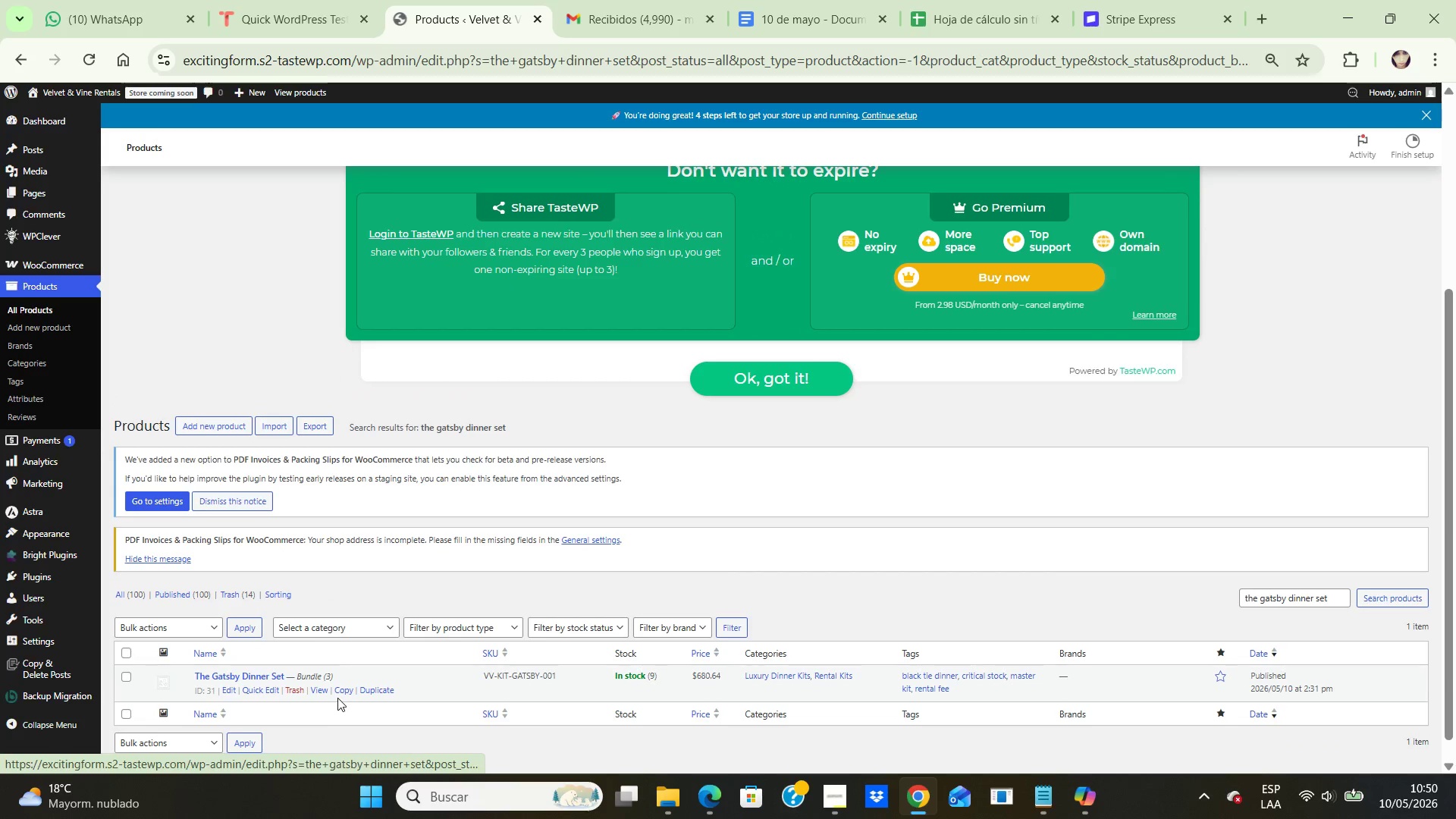 
left_click([322, 693])
 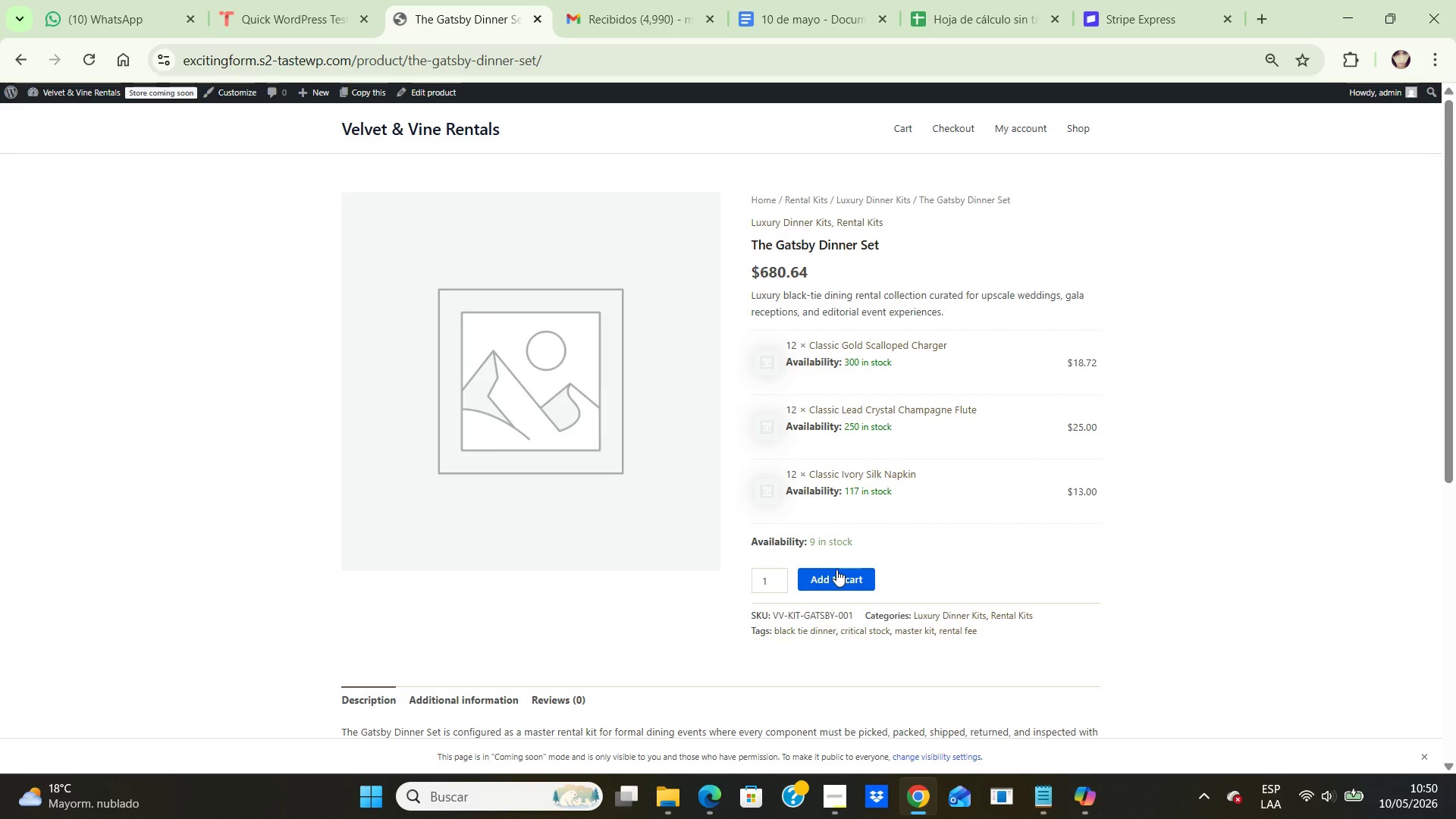 
wait(16.89)
 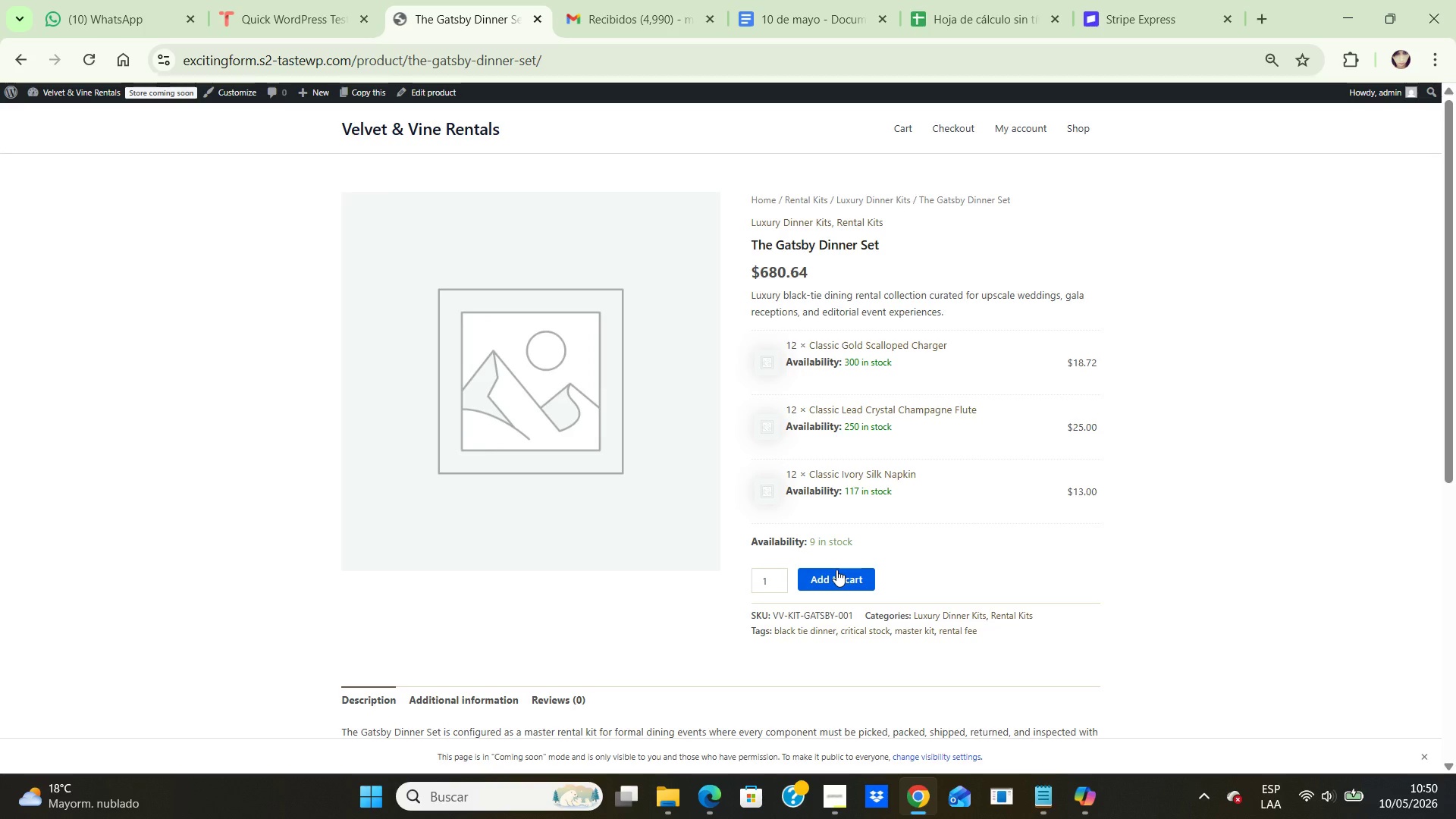 
left_click([836, 570])
 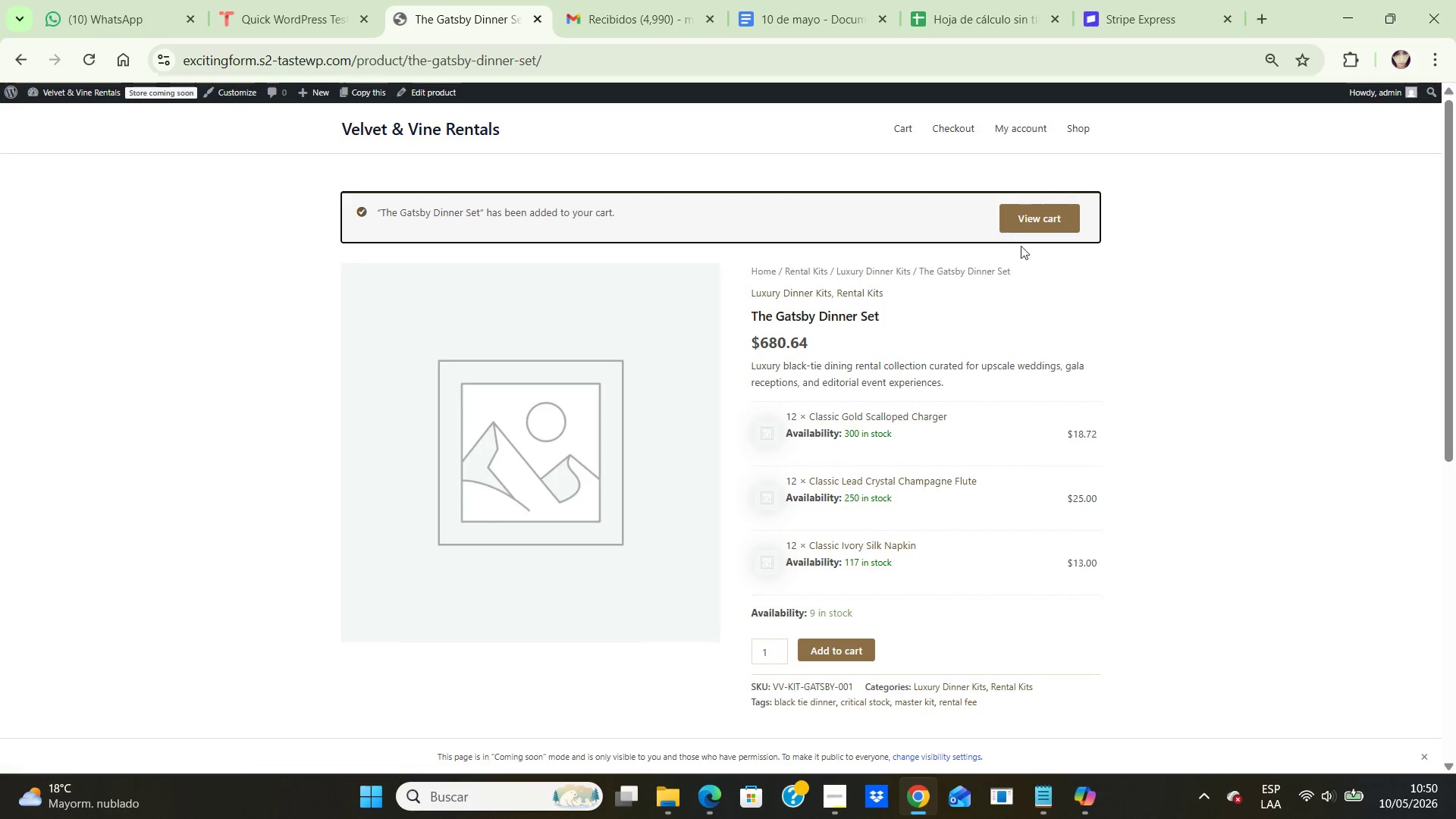 
left_click([1031, 219])
 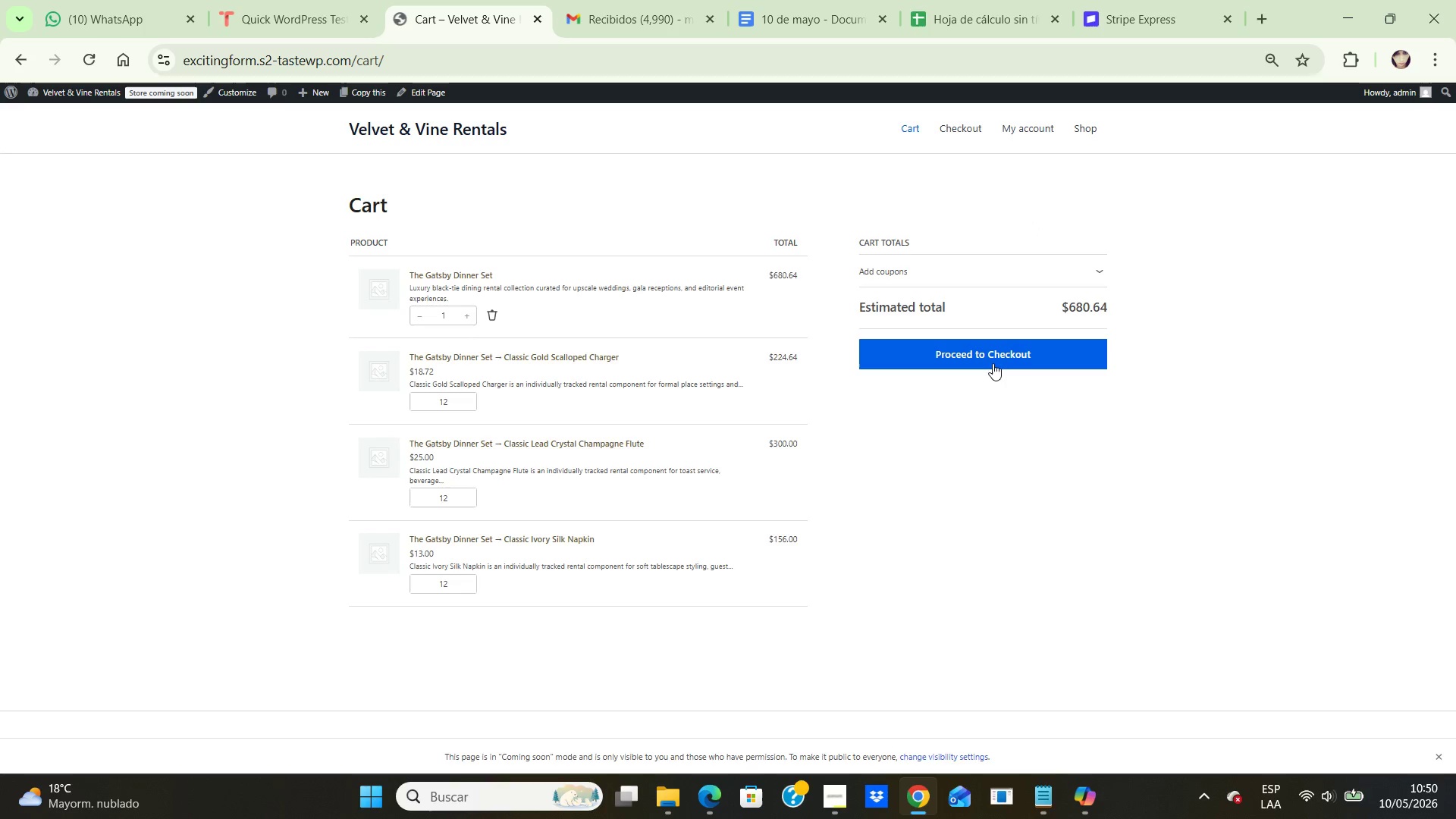 
wait(14.83)
 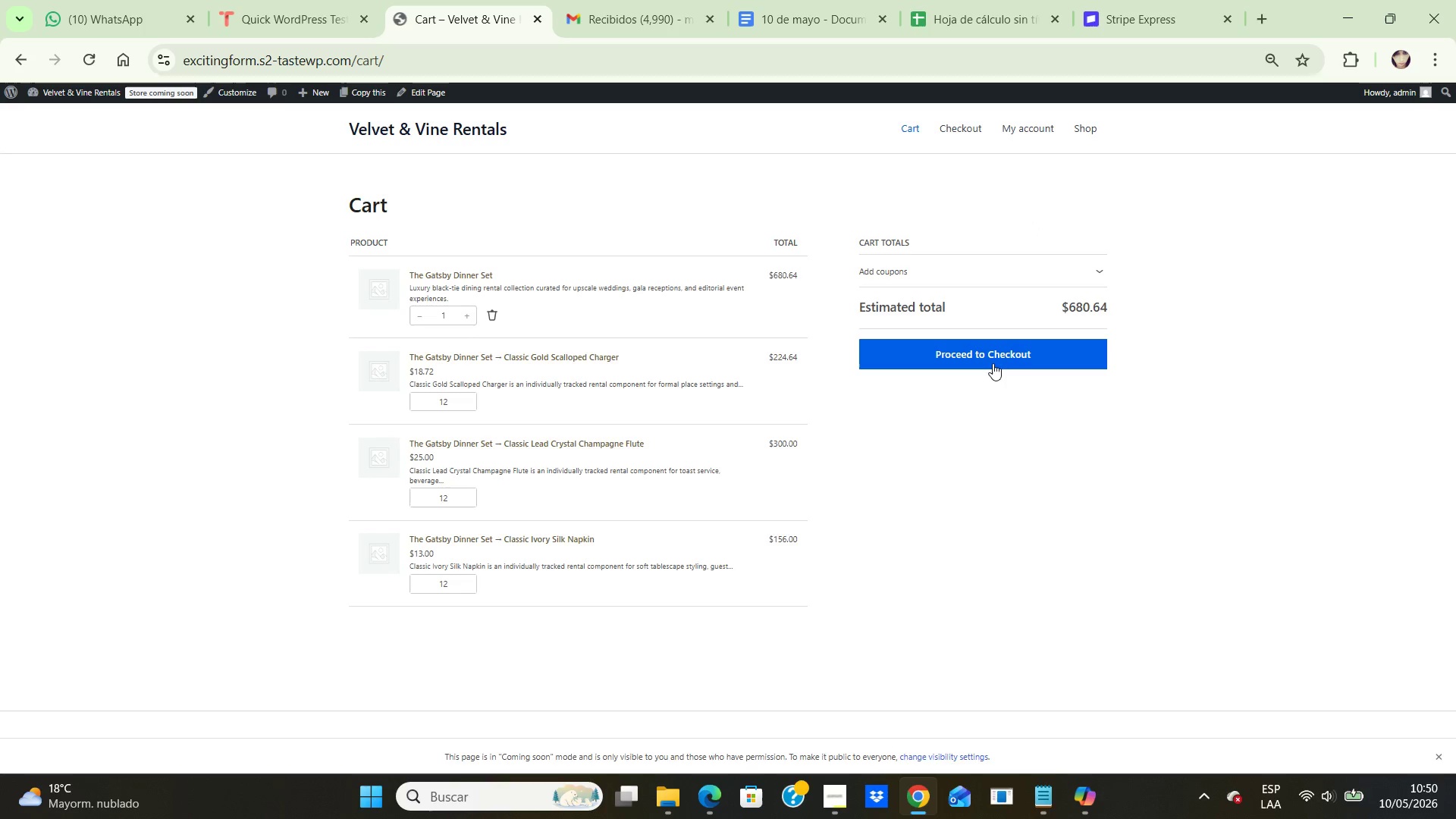 
left_click([993, 356])
 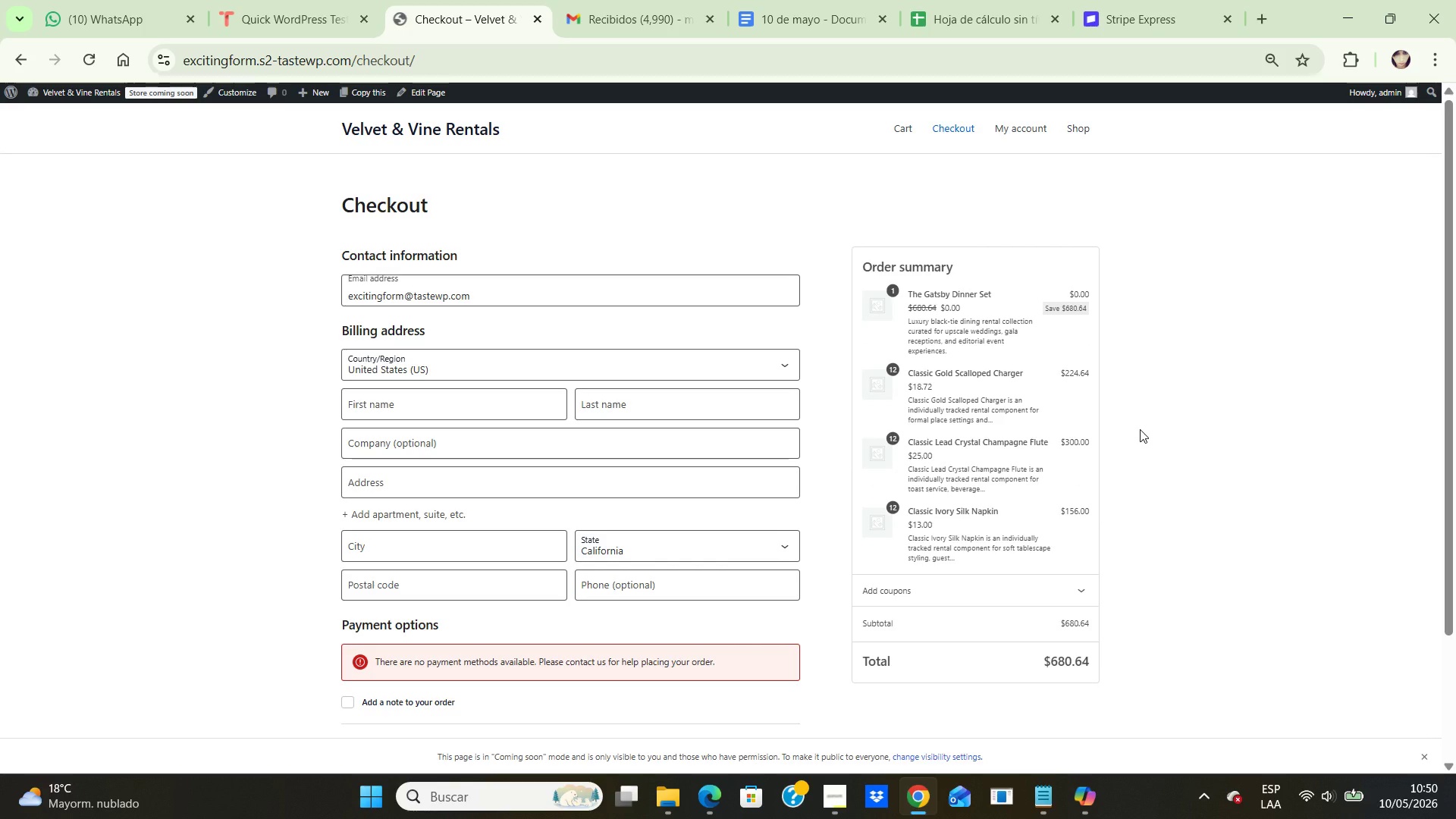 
wait(7.81)
 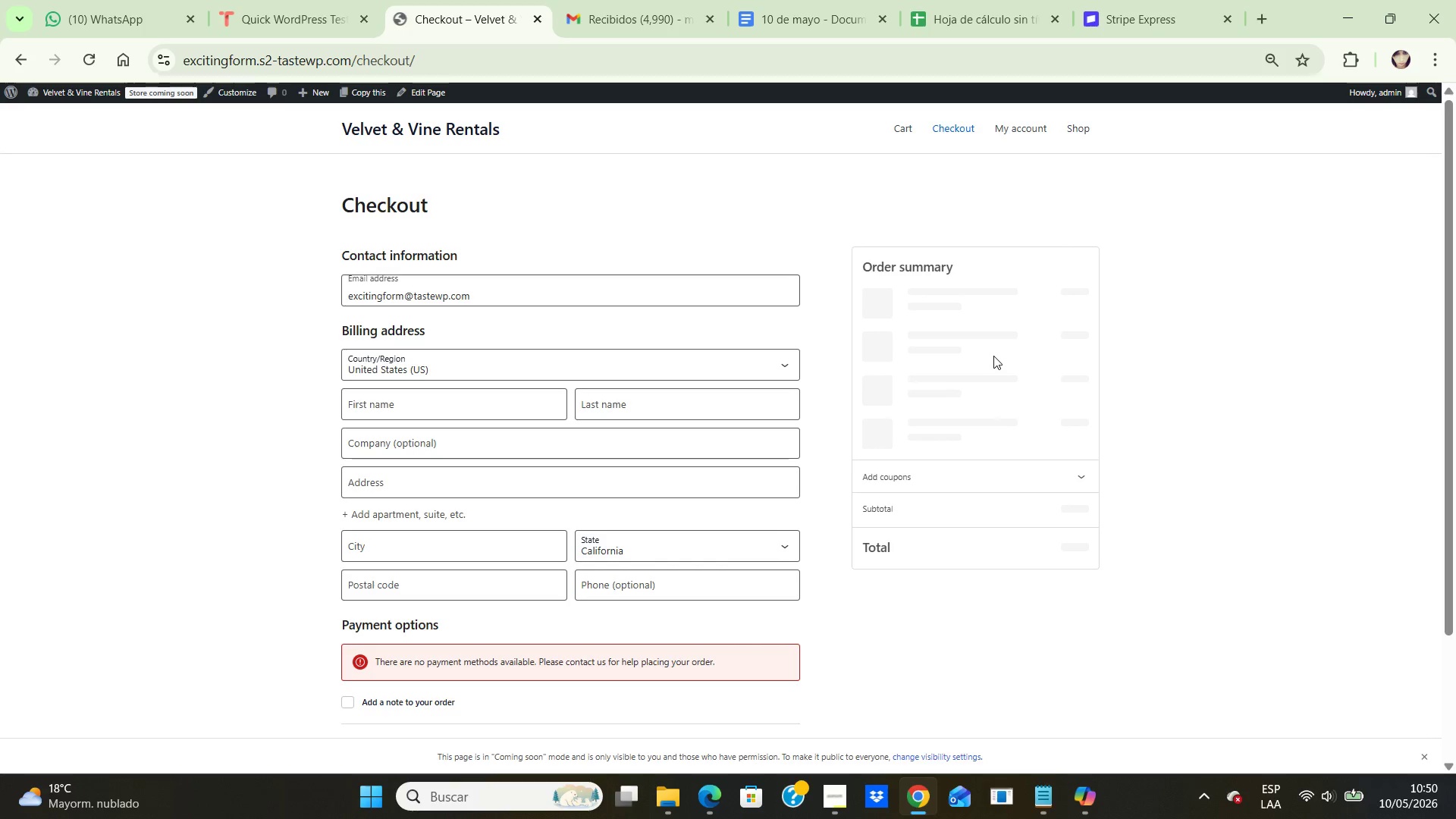 
scroll: coordinate [816, 551], scroll_direction: down, amount: 2.0
 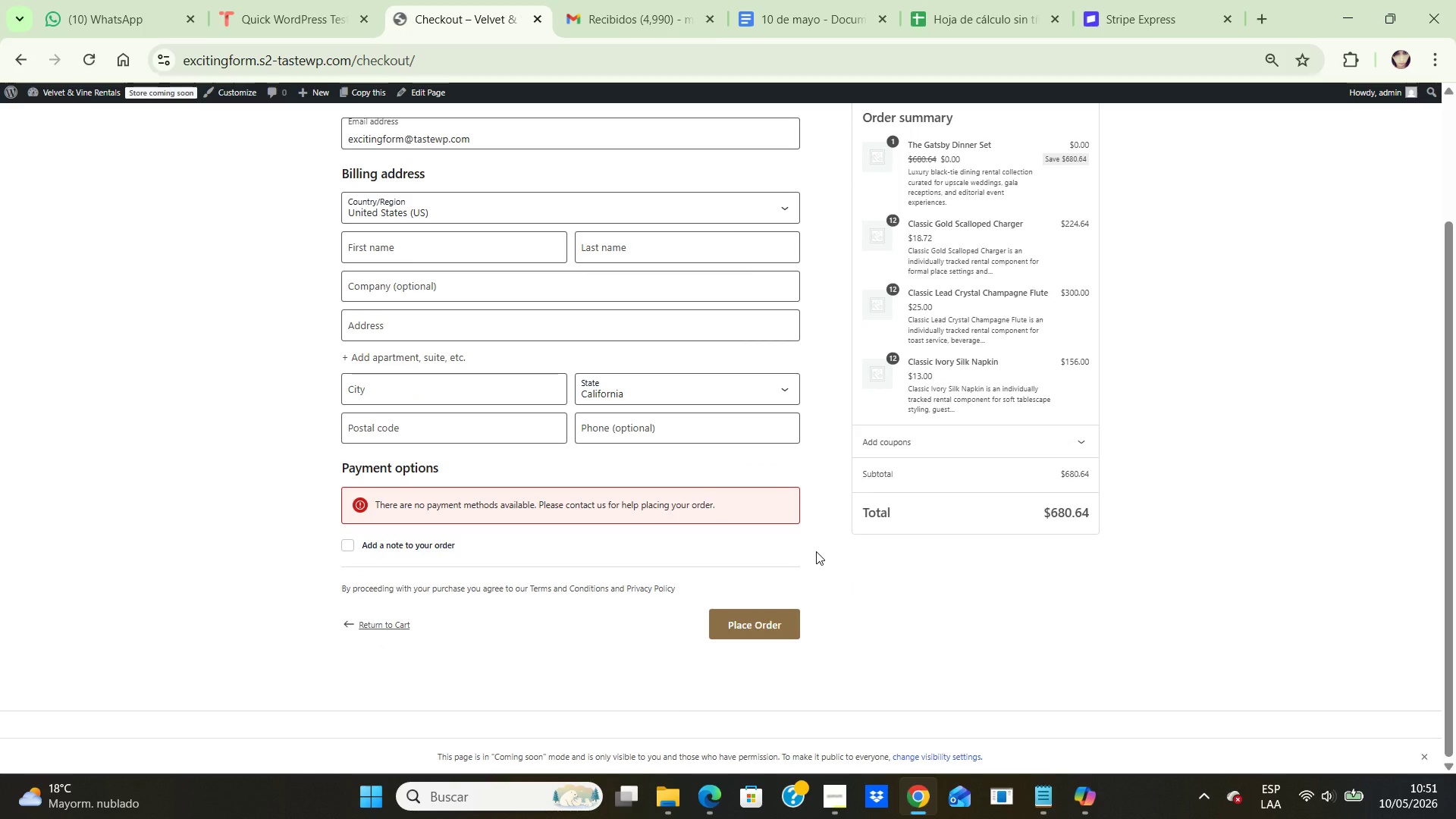 
scroll: coordinate [816, 551], scroll_direction: up, amount: 2.0
 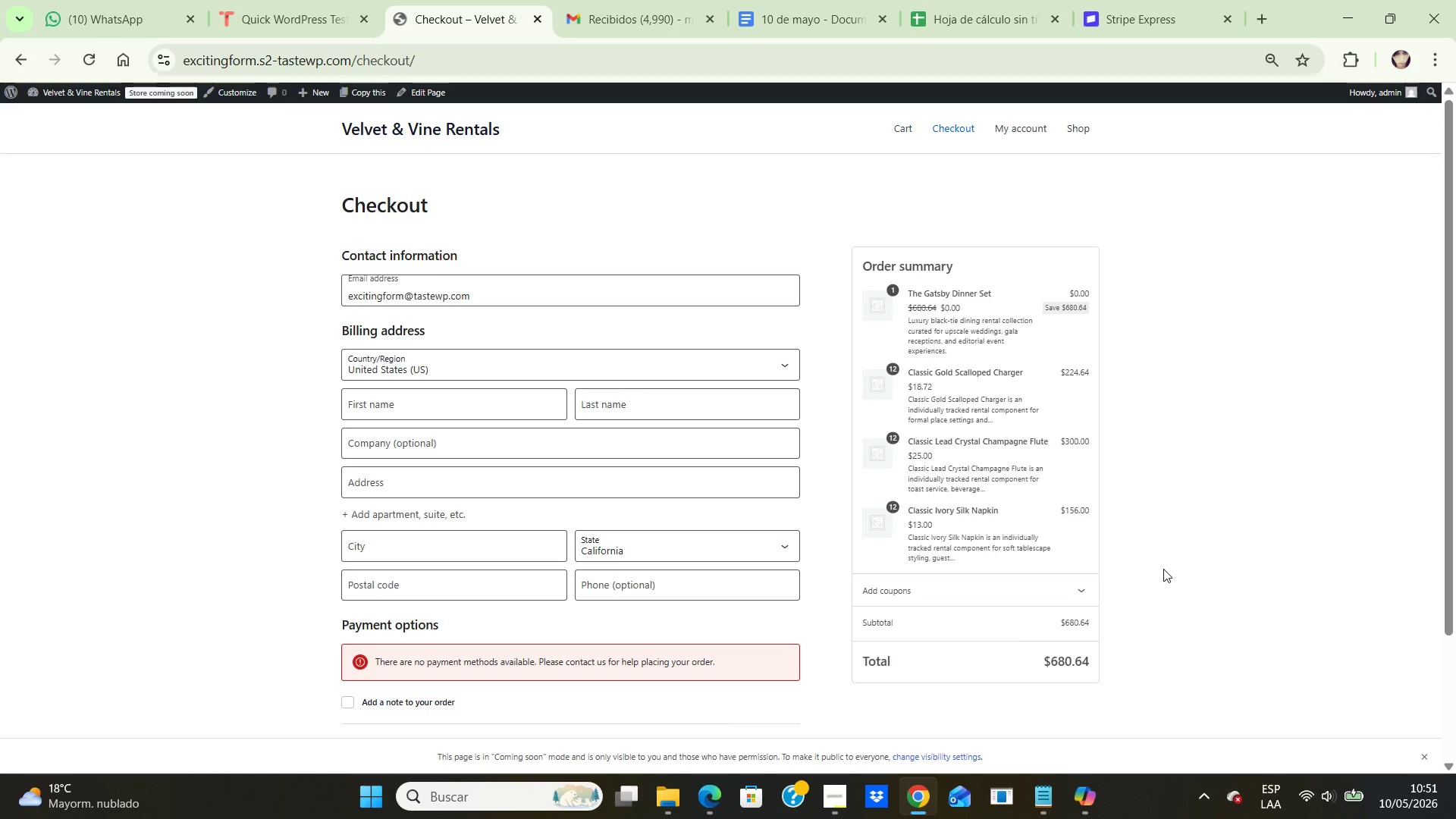 
wait(49.51)
 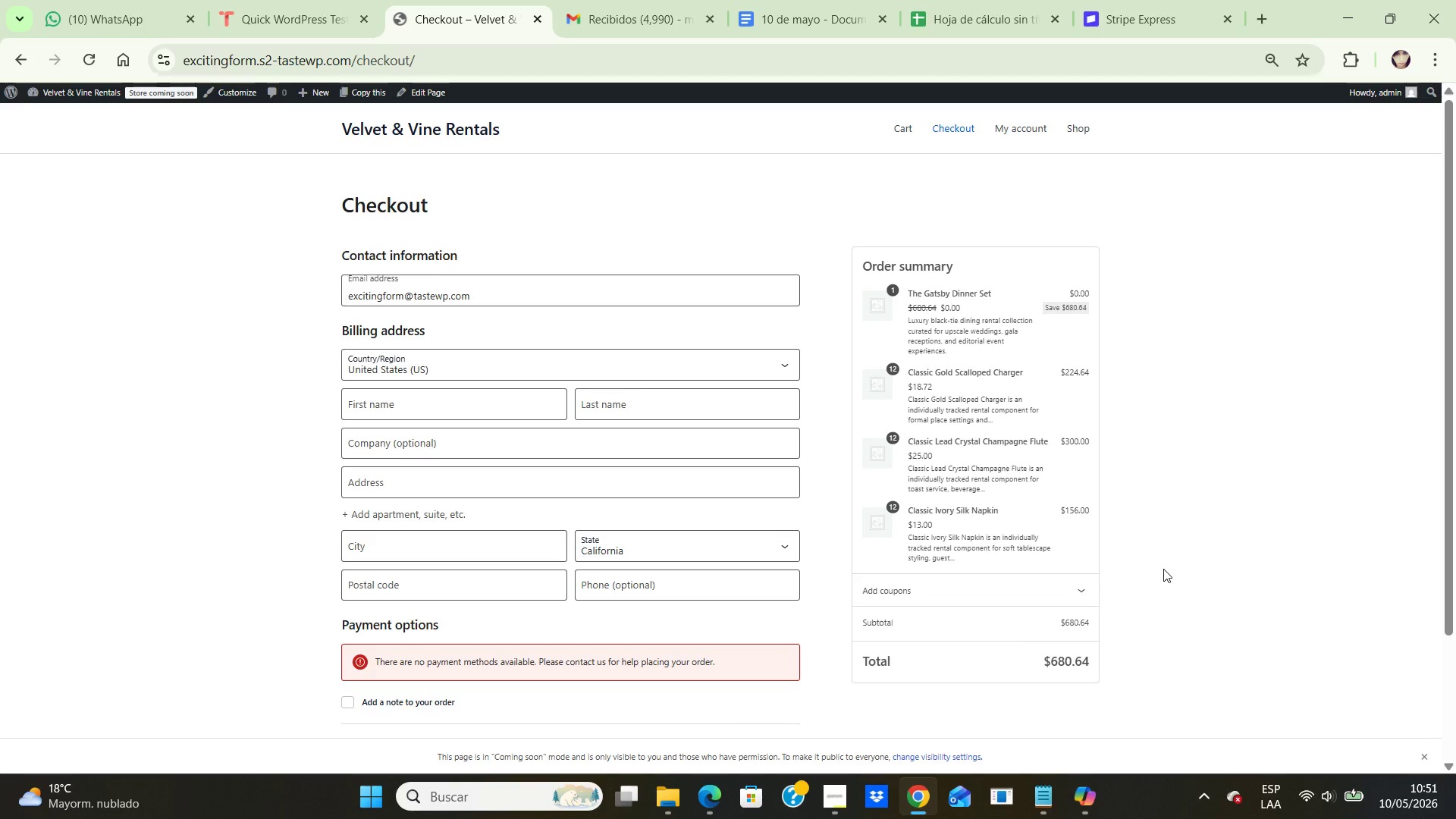 
scroll: coordinate [161, 410], scroll_direction: up, amount: 2.0
 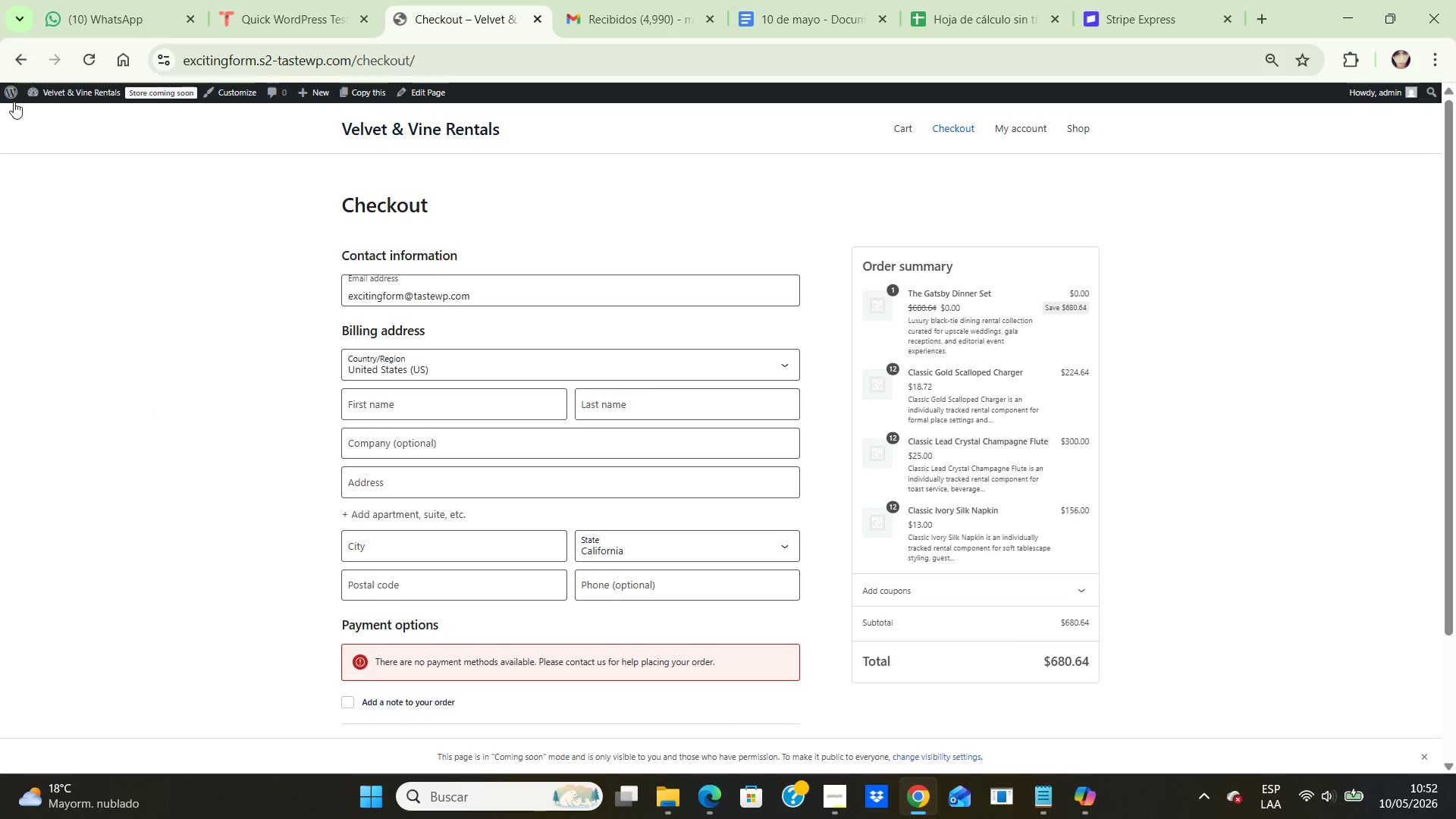 
left_click([15, 97])
 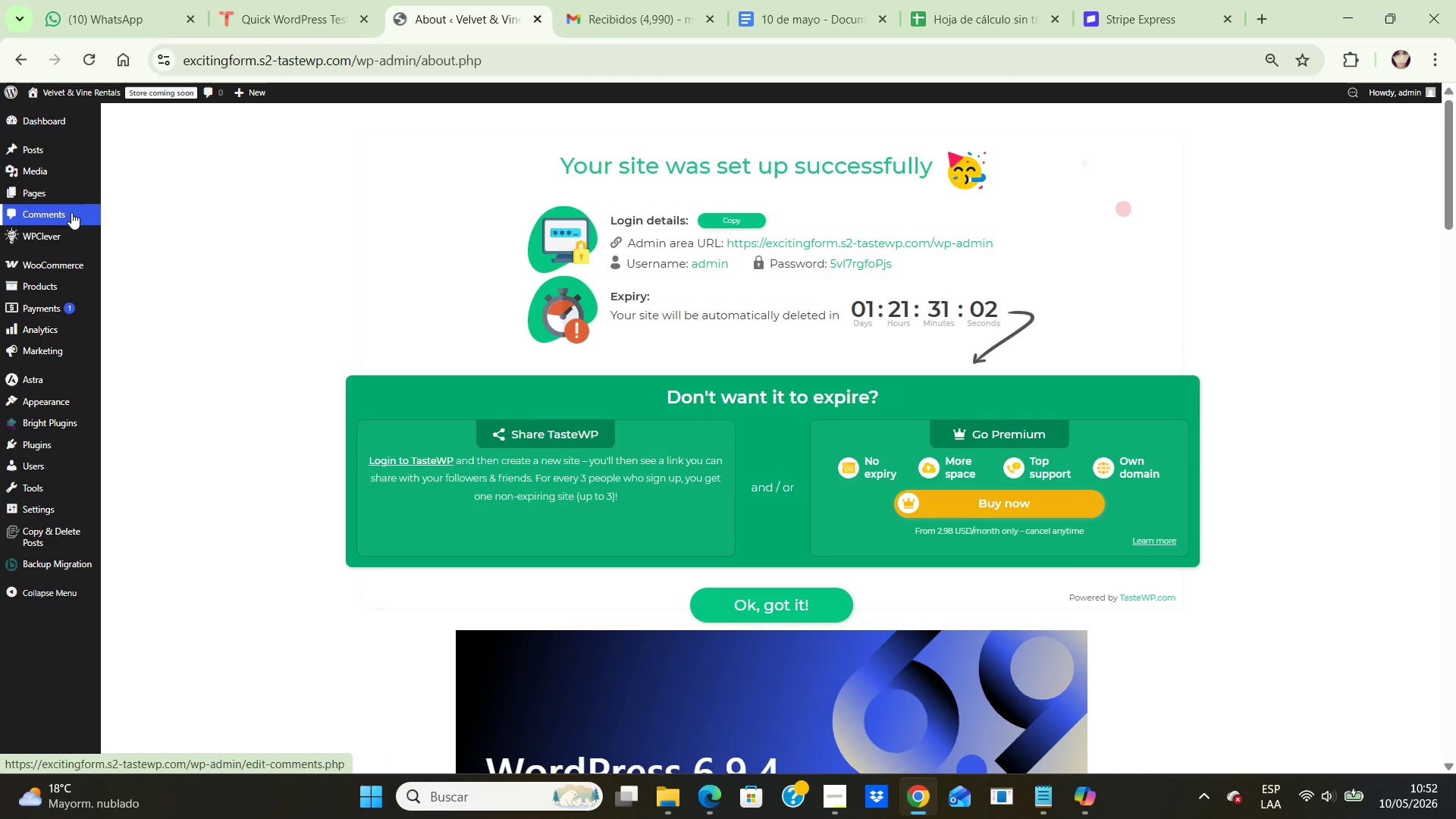 
wait(6.27)
 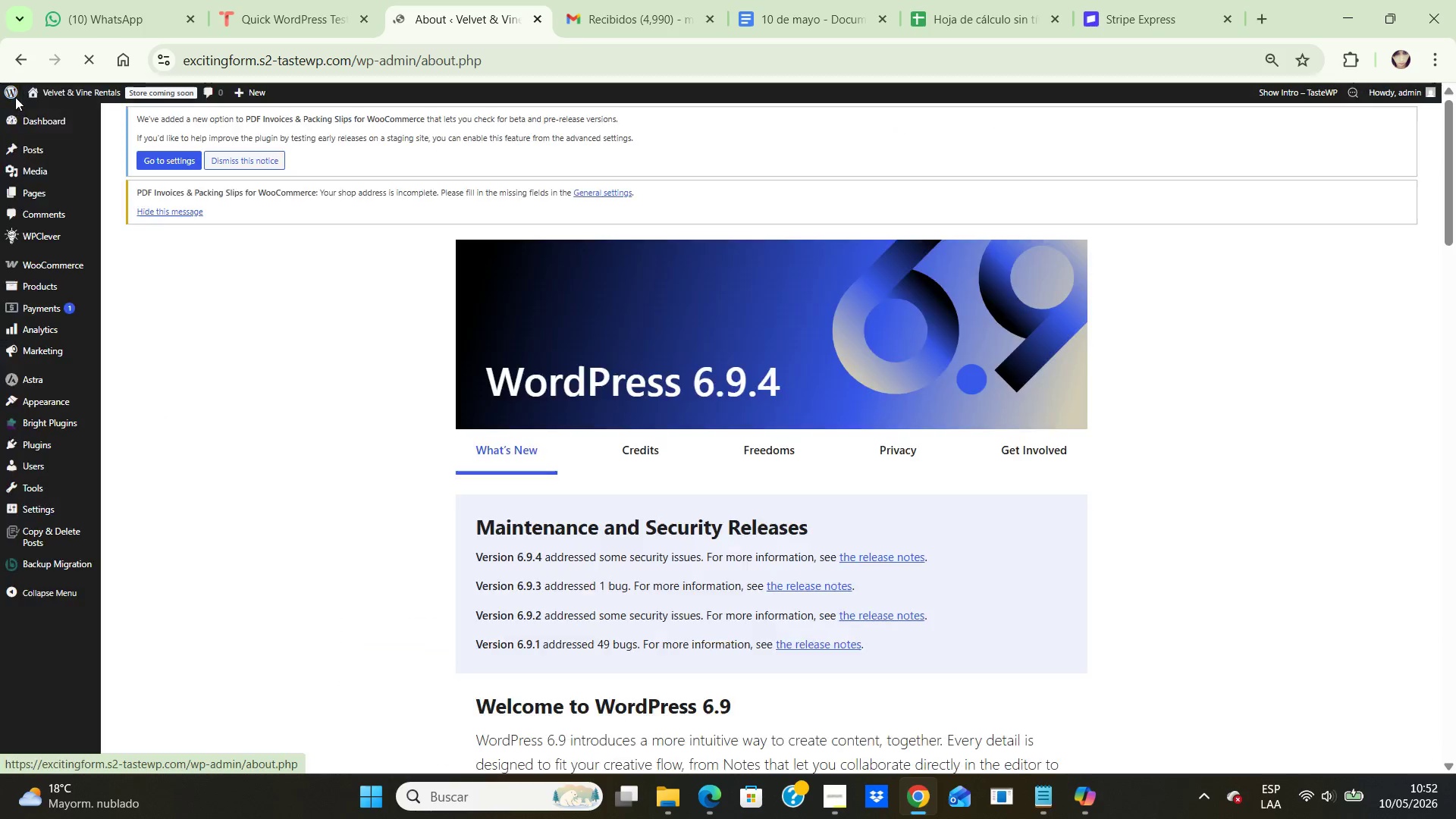 
left_click([159, 196])
 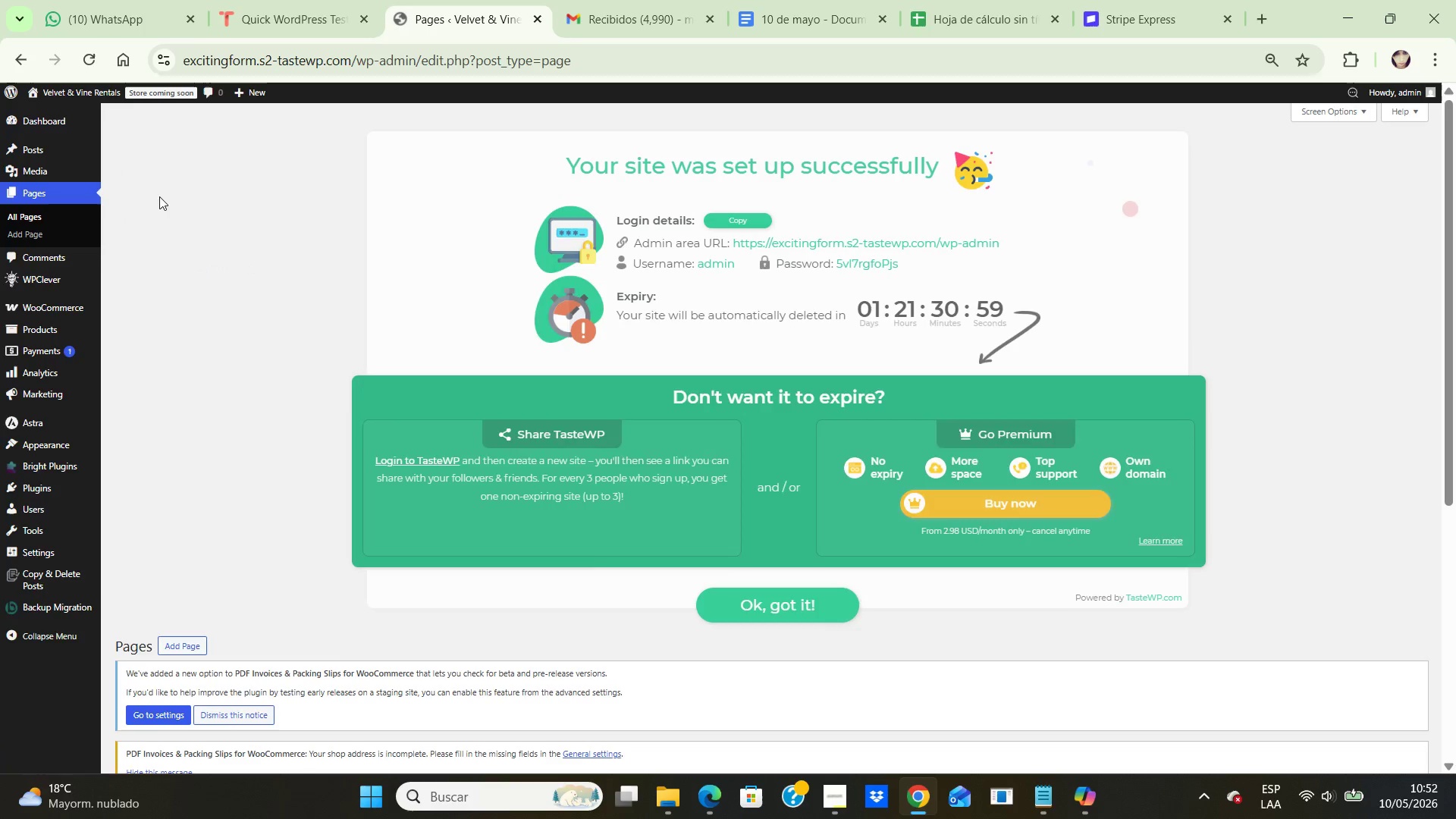 
scroll: coordinate [382, 314], scroll_direction: down, amount: 3.0
 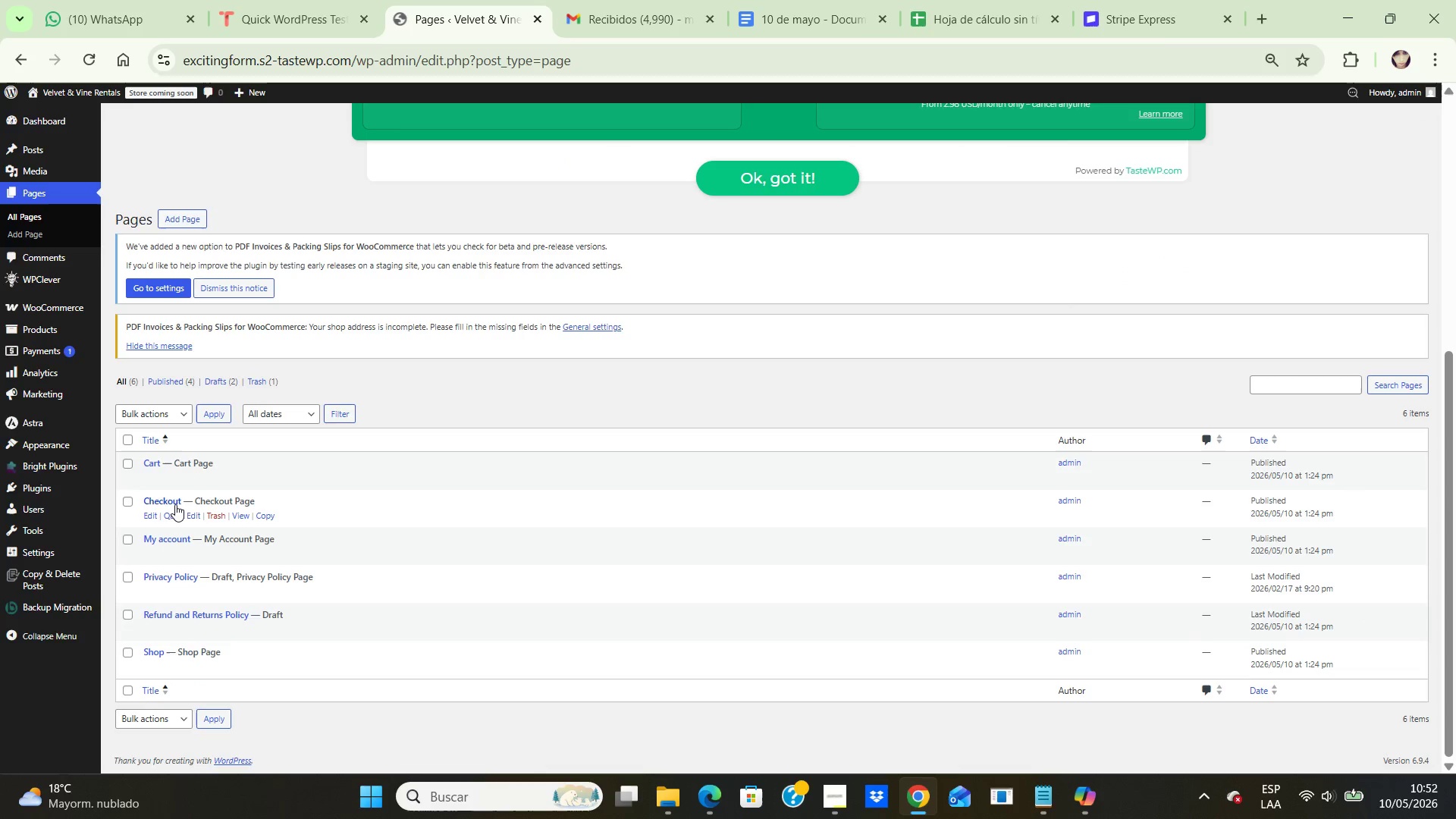 
wait(5.55)
 